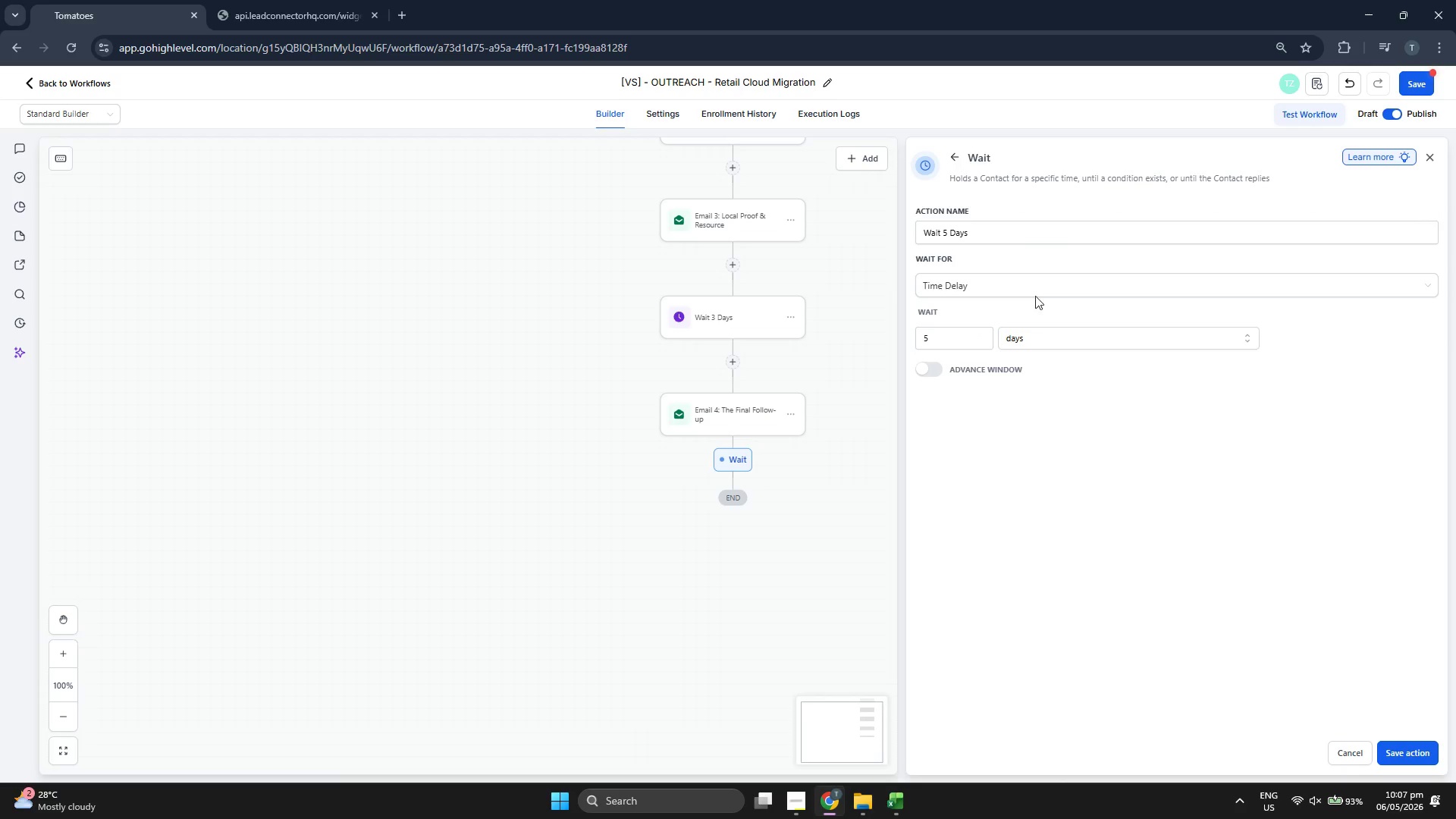 
left_click([1034, 287])
 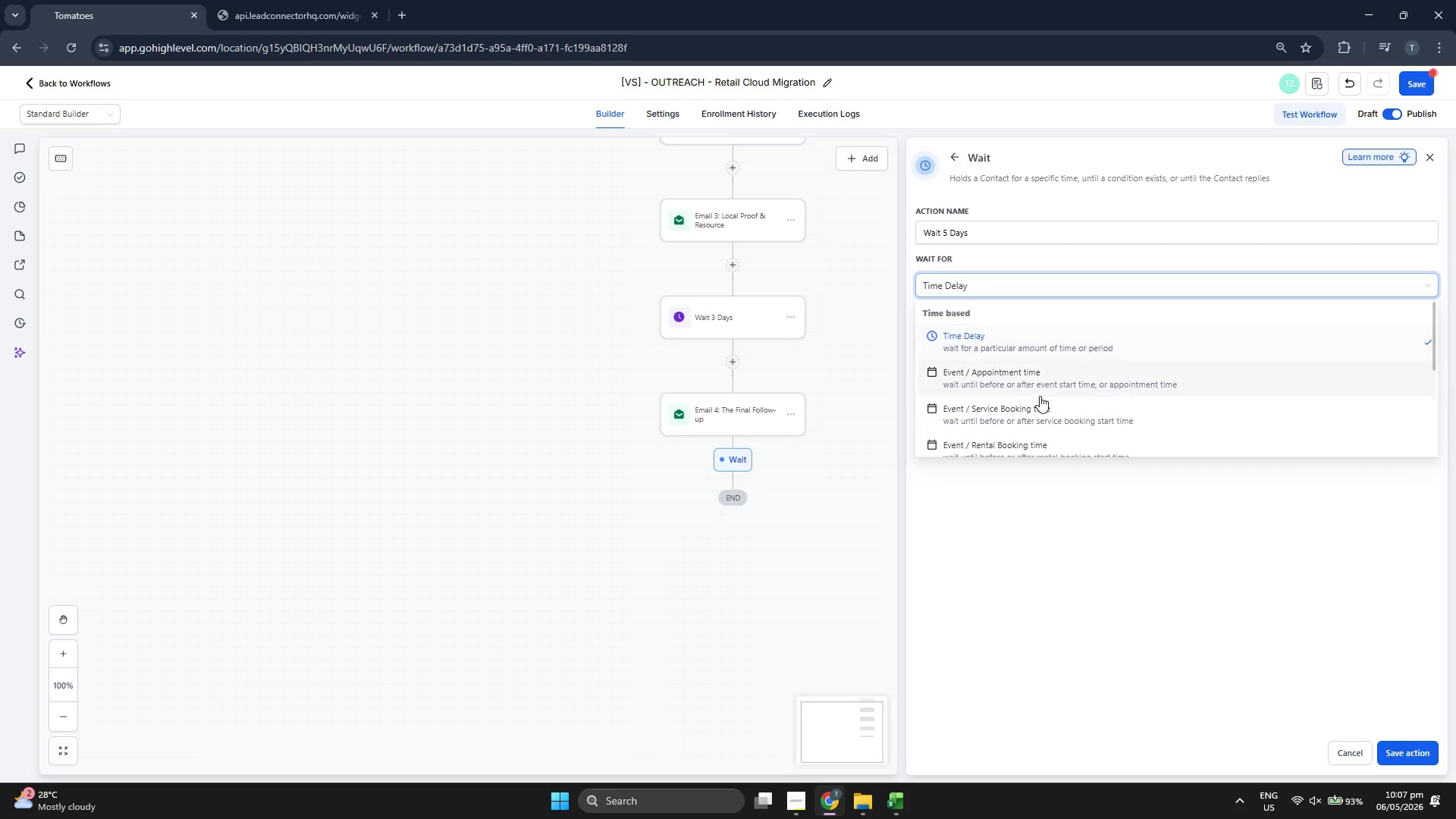 
scroll: coordinate [1040, 397], scroll_direction: down, amount: 1.0
 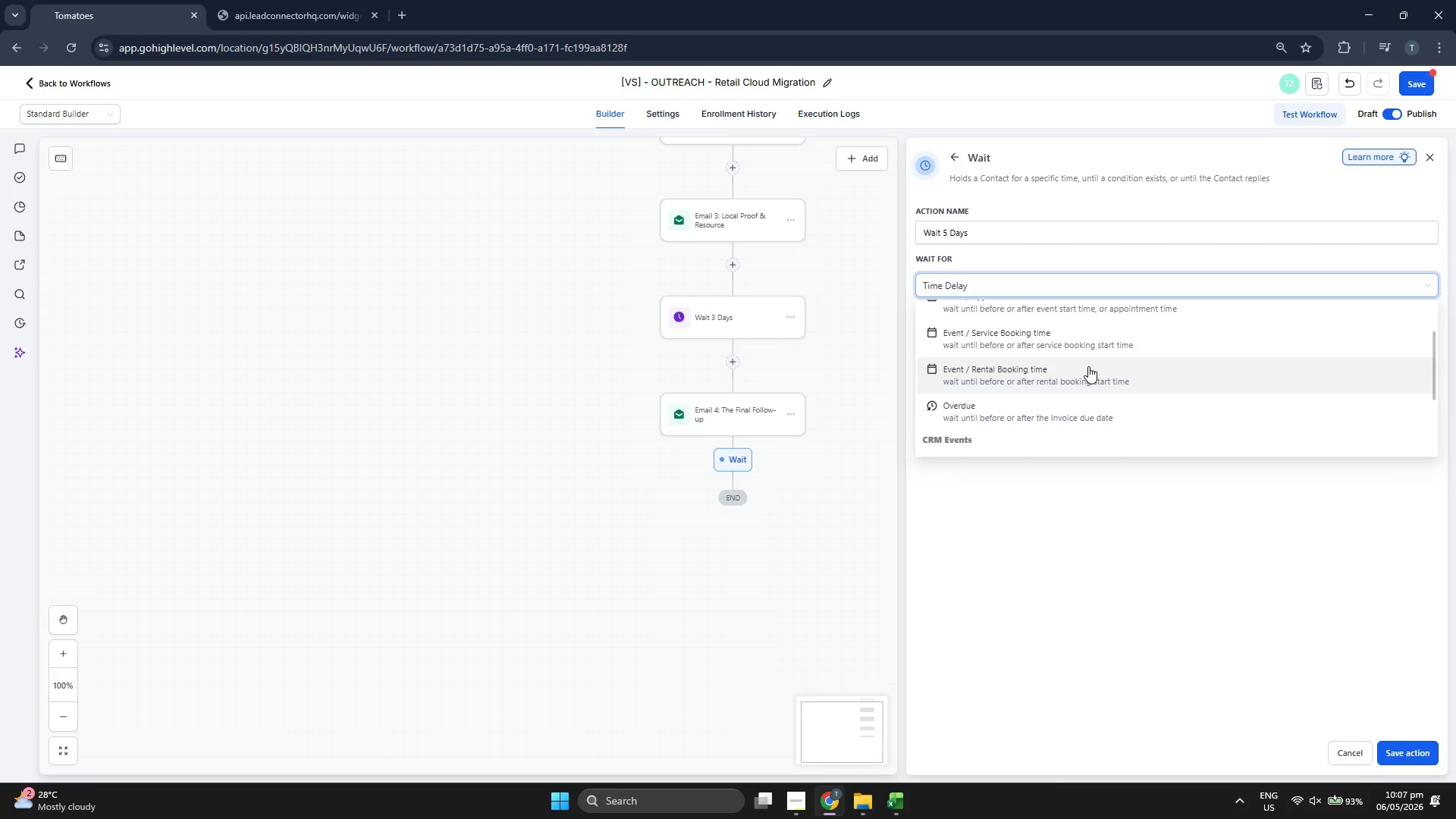 
scroll: coordinate [1087, 366], scroll_direction: up, amount: 1.0
 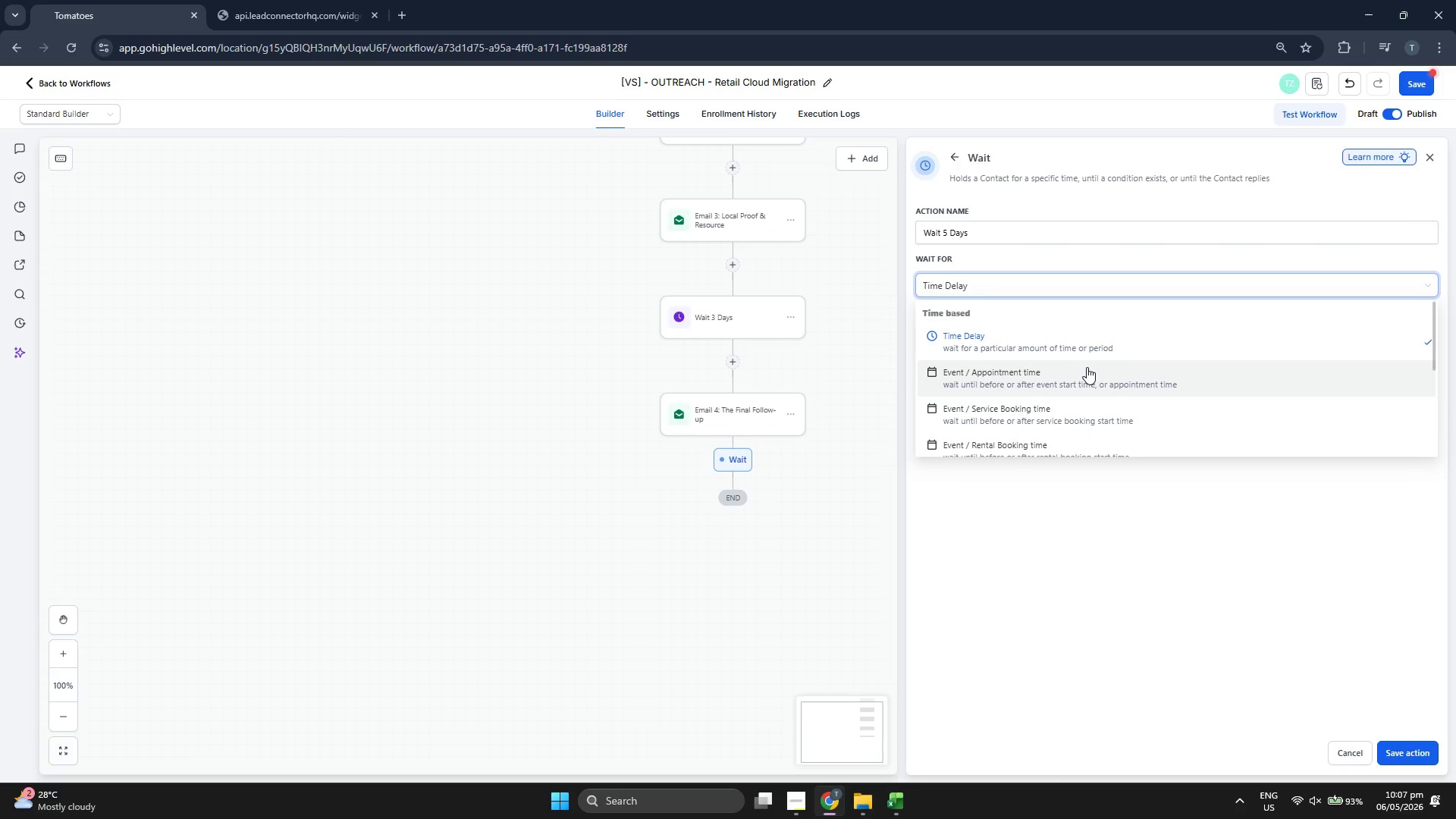 
scroll: coordinate [1078, 403], scroll_direction: down, amount: 5.0
 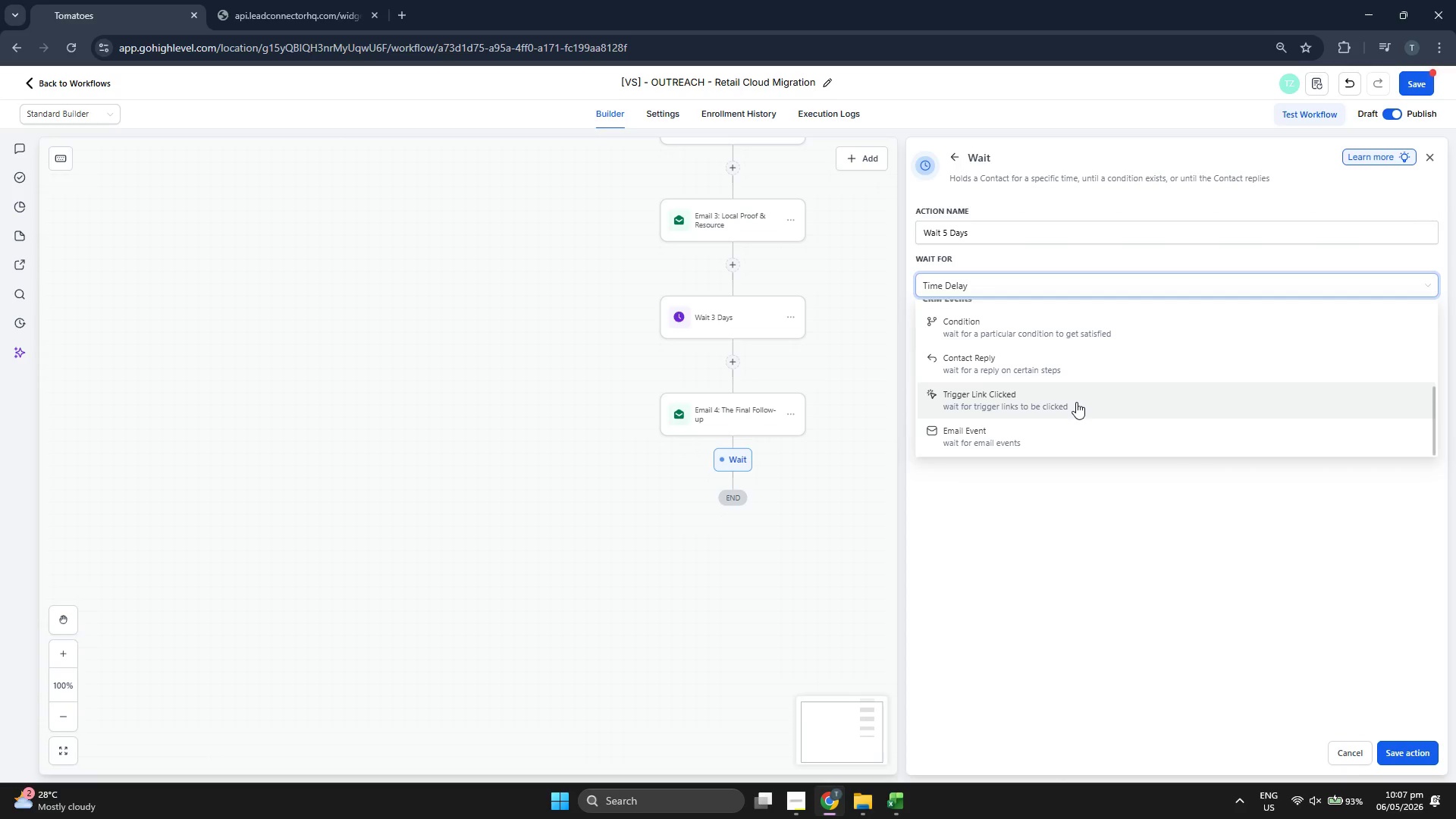 
left_click([1076, 402])
 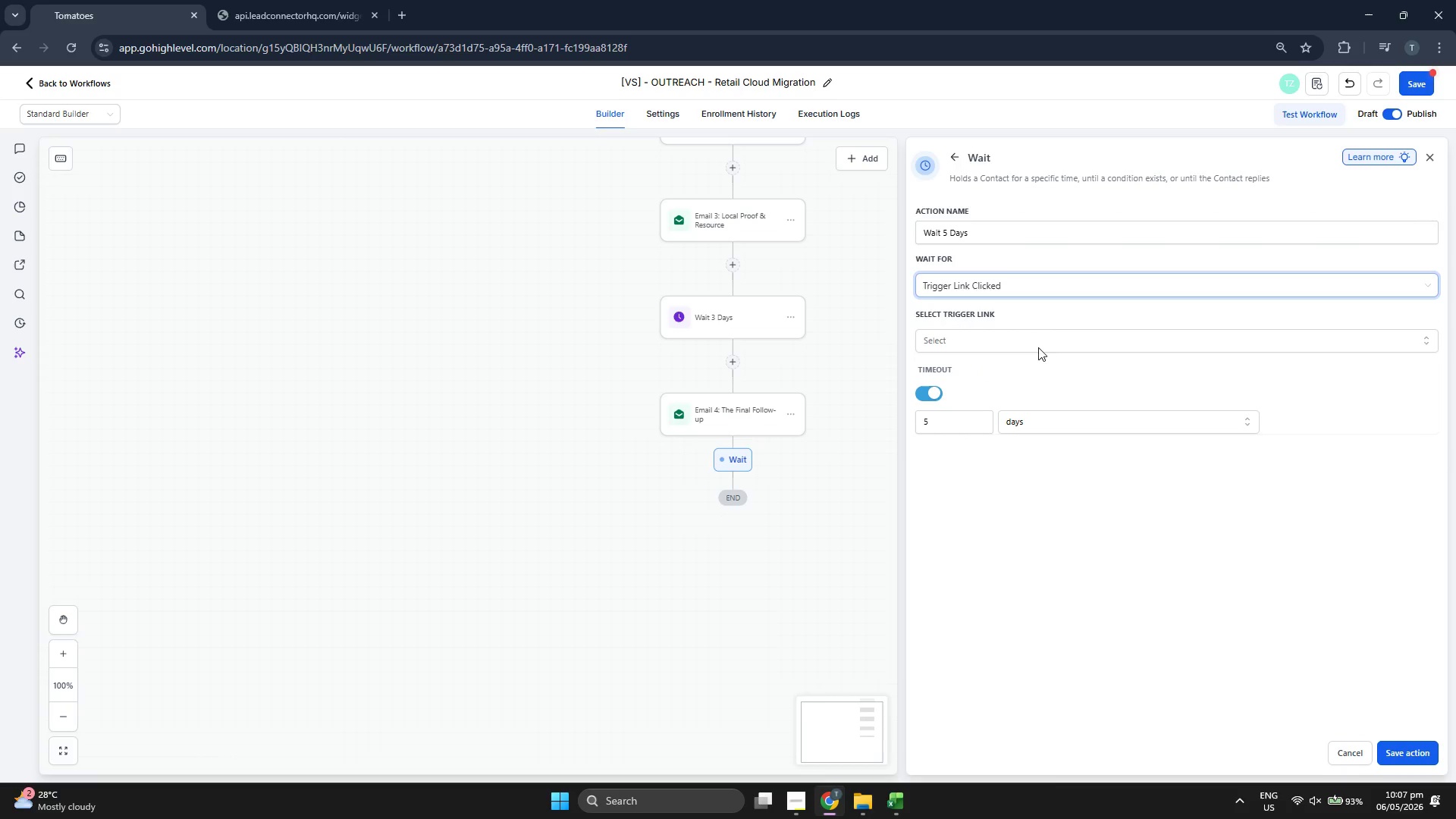 
left_click([1035, 337])
 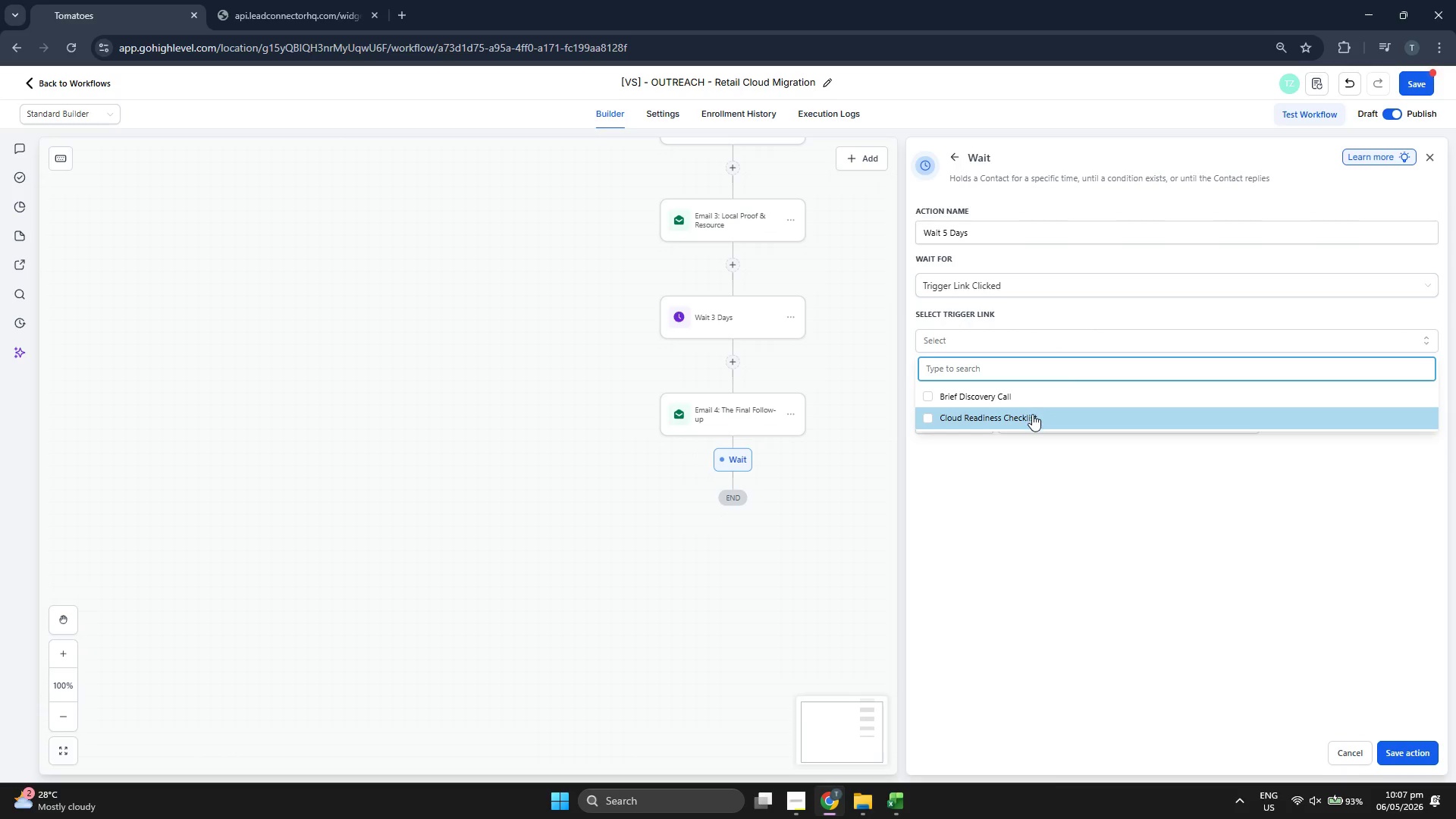 
left_click([1032, 415])
 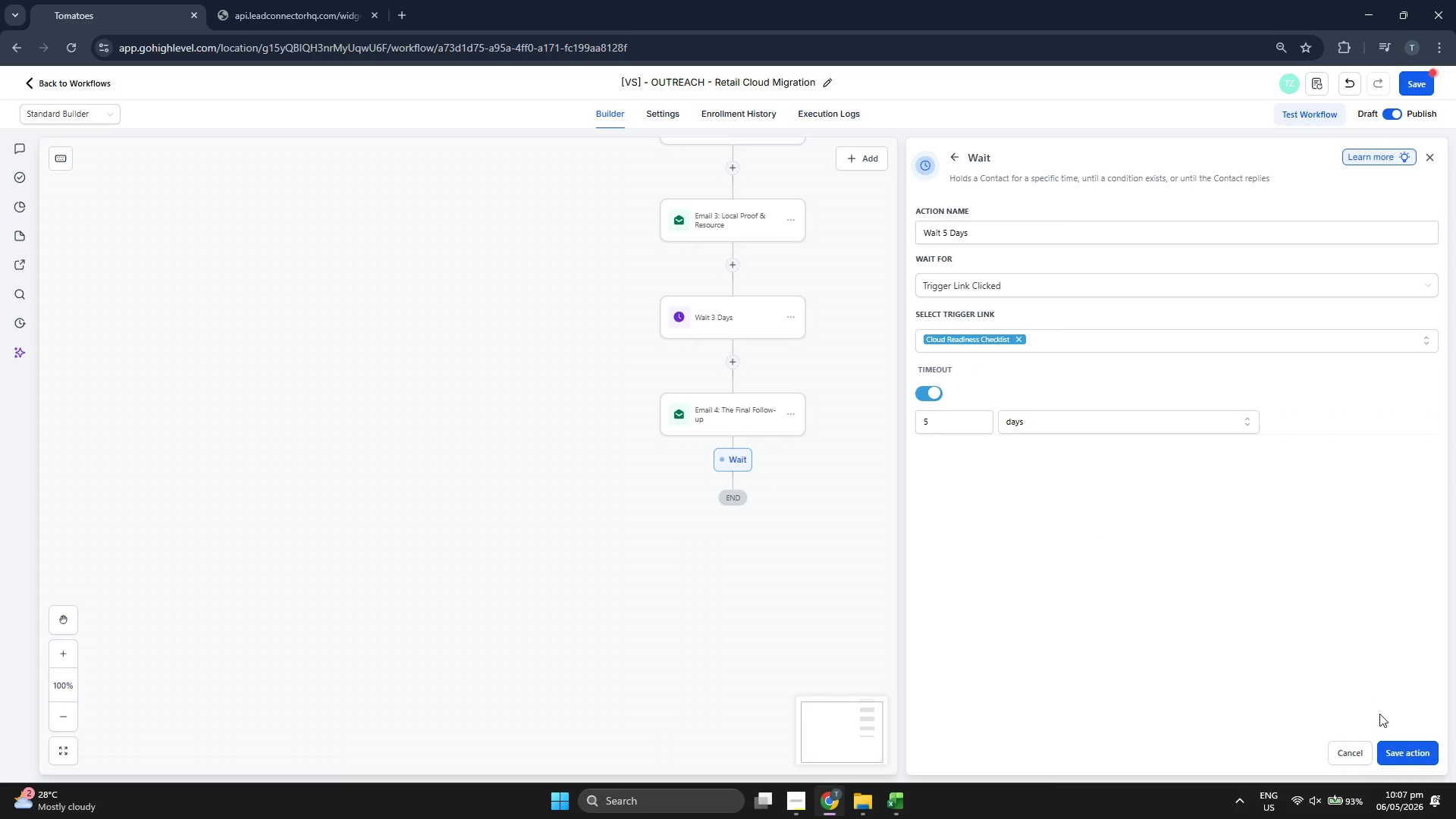 
left_click([1395, 747])
 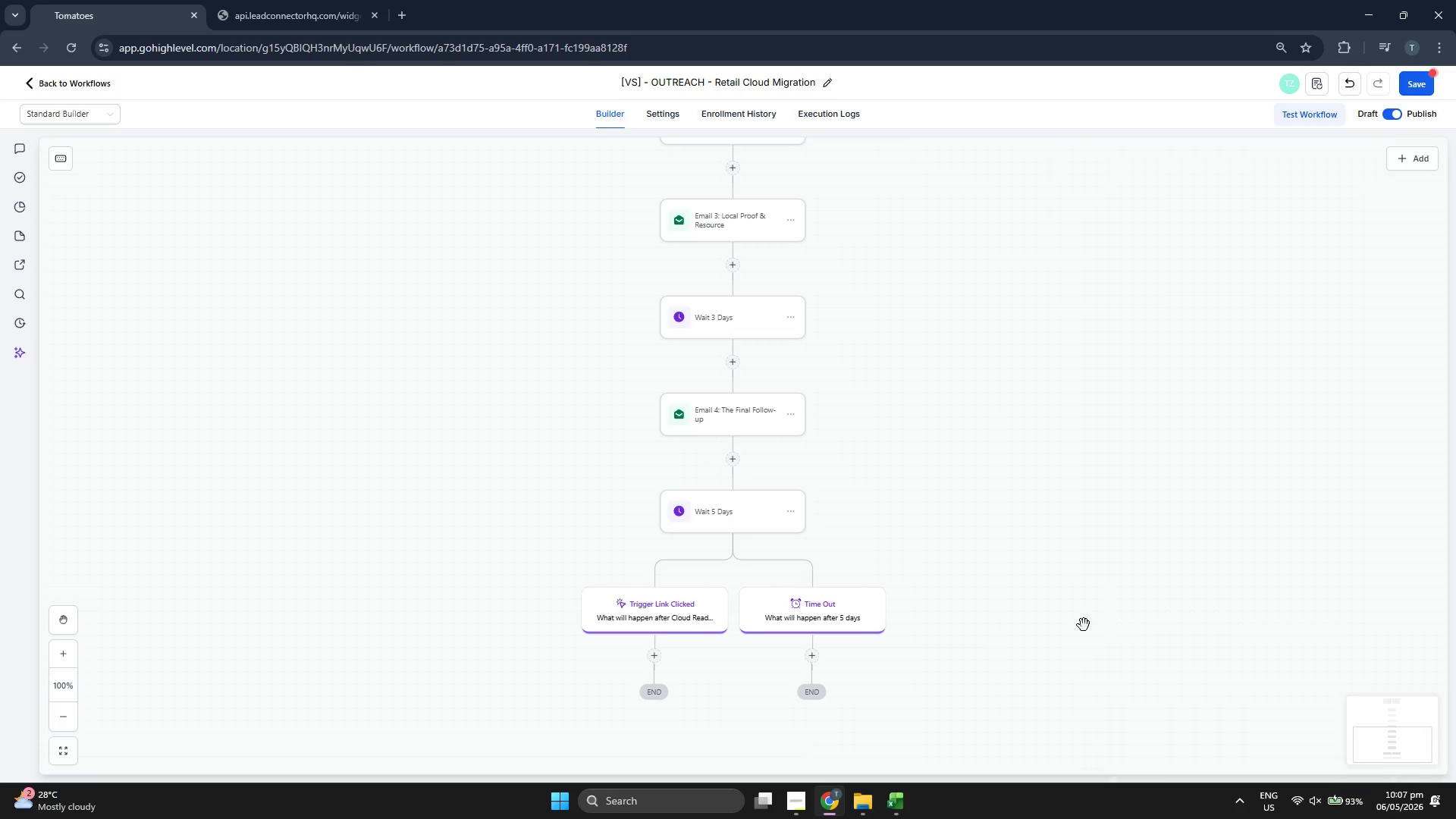 
left_click_drag(start_coordinate=[1051, 612], to_coordinate=[1006, 407])
 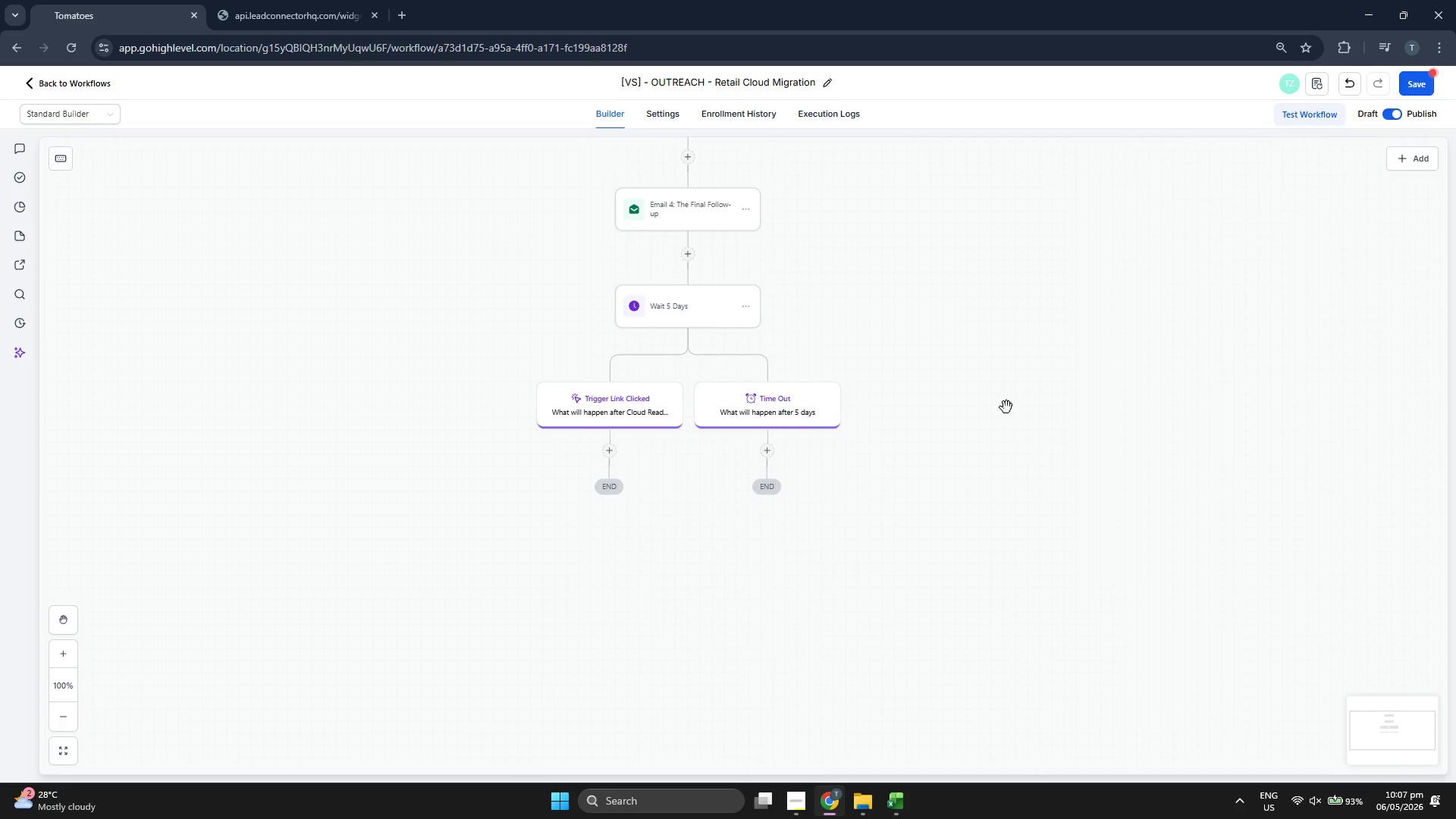 
left_click_drag(start_coordinate=[1006, 407], to_coordinate=[1020, 353])
 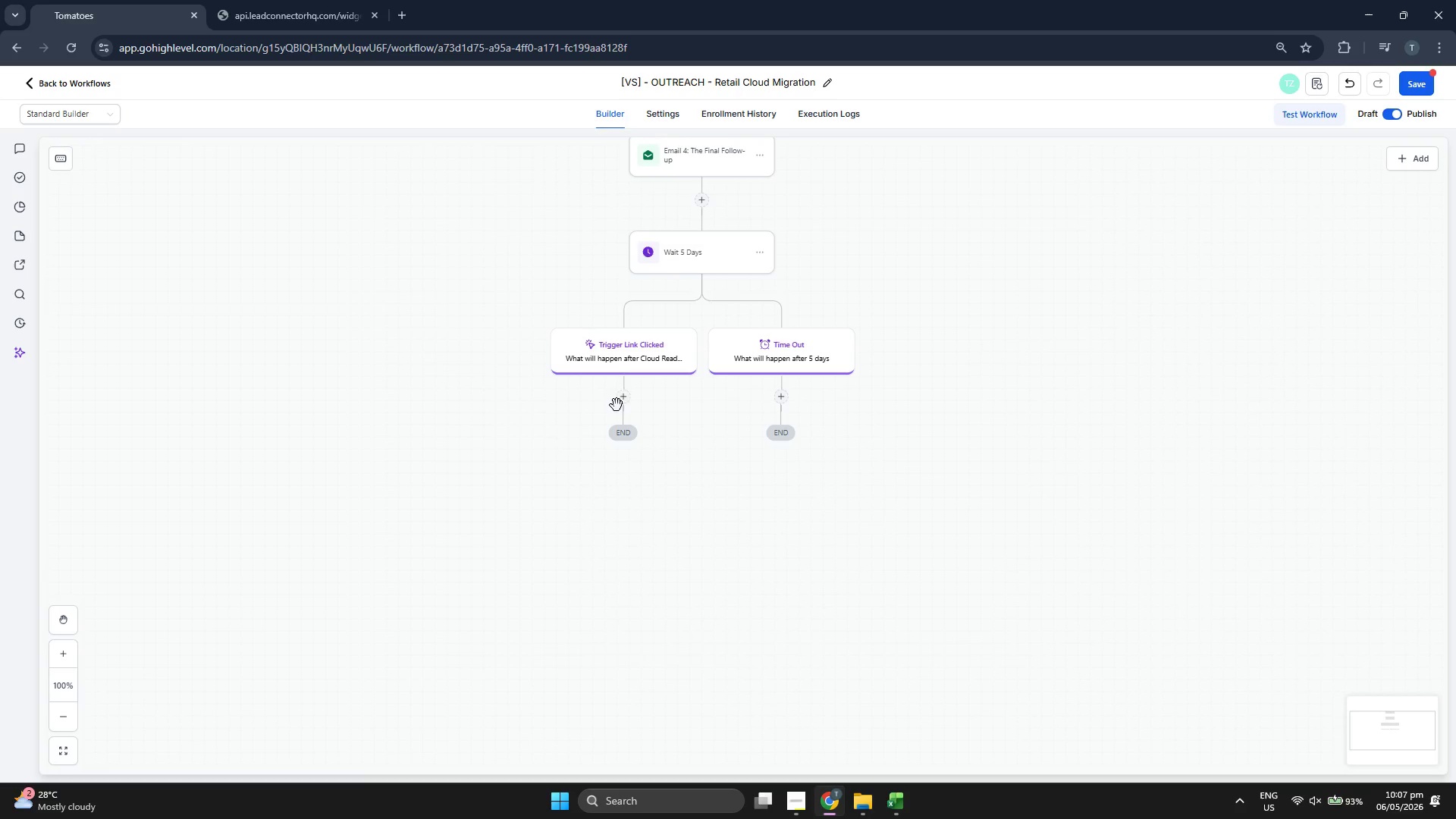 
left_click([624, 402])
 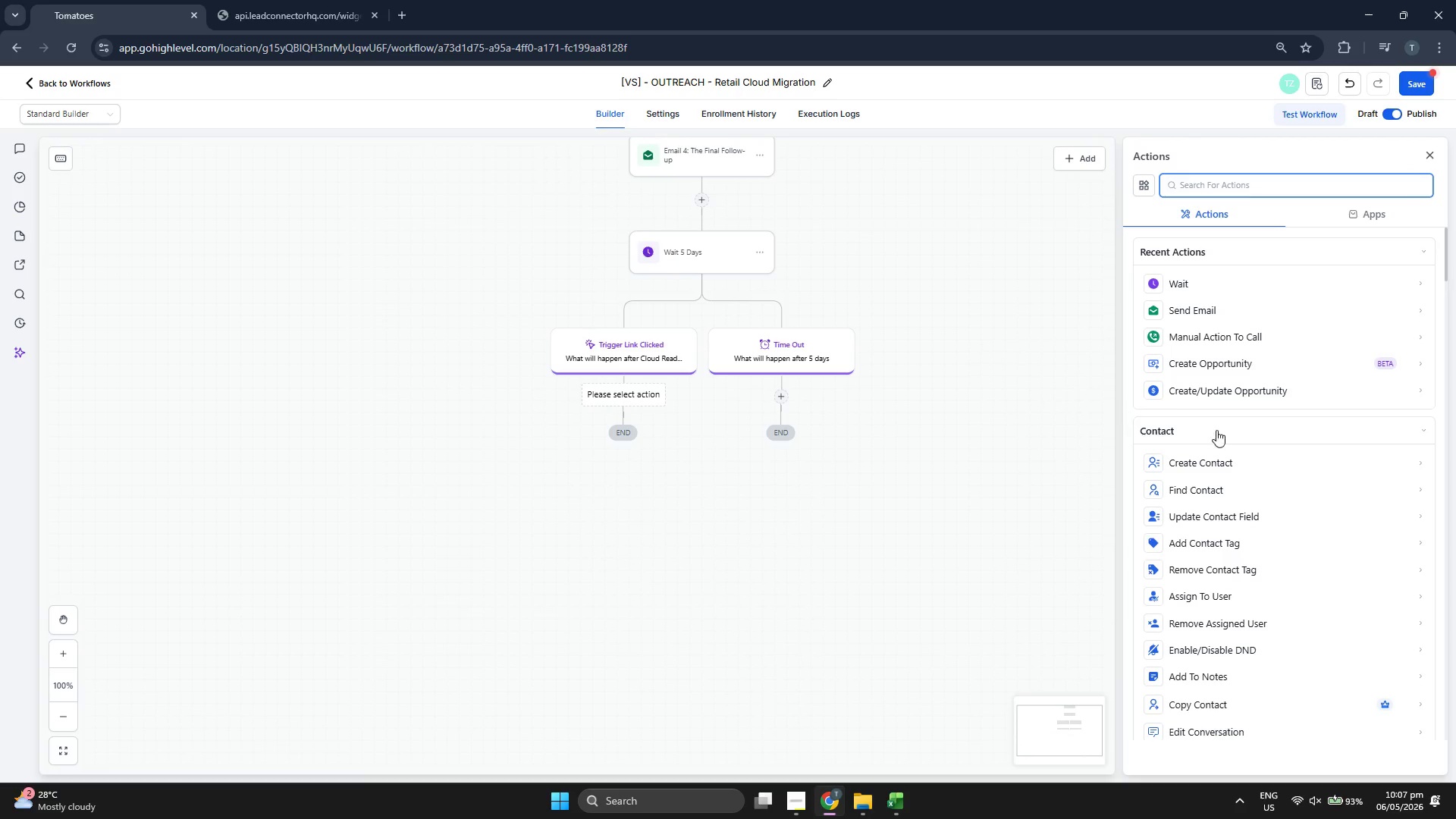 
scroll: coordinate [1264, 499], scroll_direction: down, amount: 12.0
 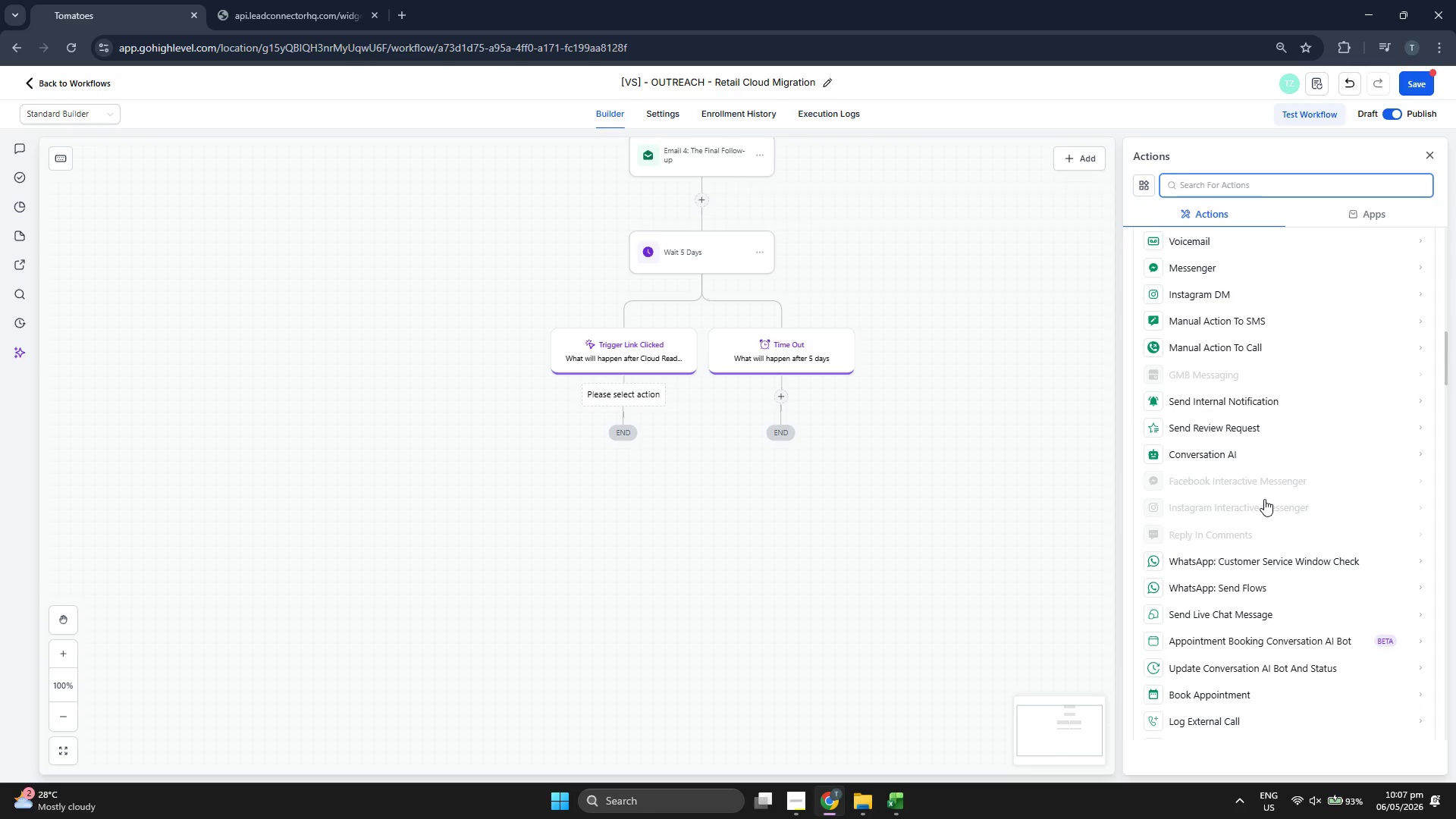 
scroll: coordinate [1266, 498], scroll_direction: down, amount: 14.0
 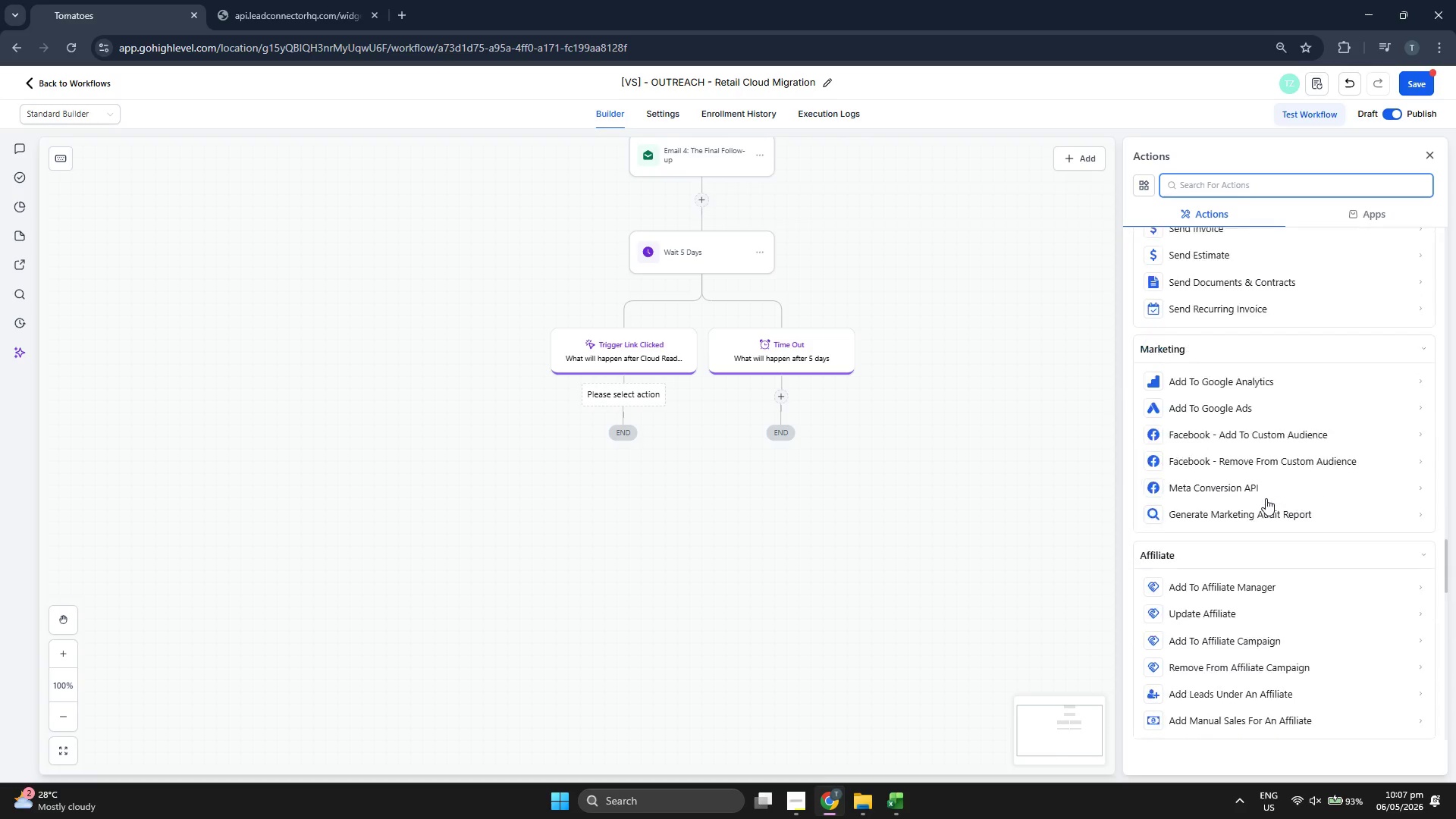 
scroll: coordinate [1271, 497], scroll_direction: up, amount: 39.0
 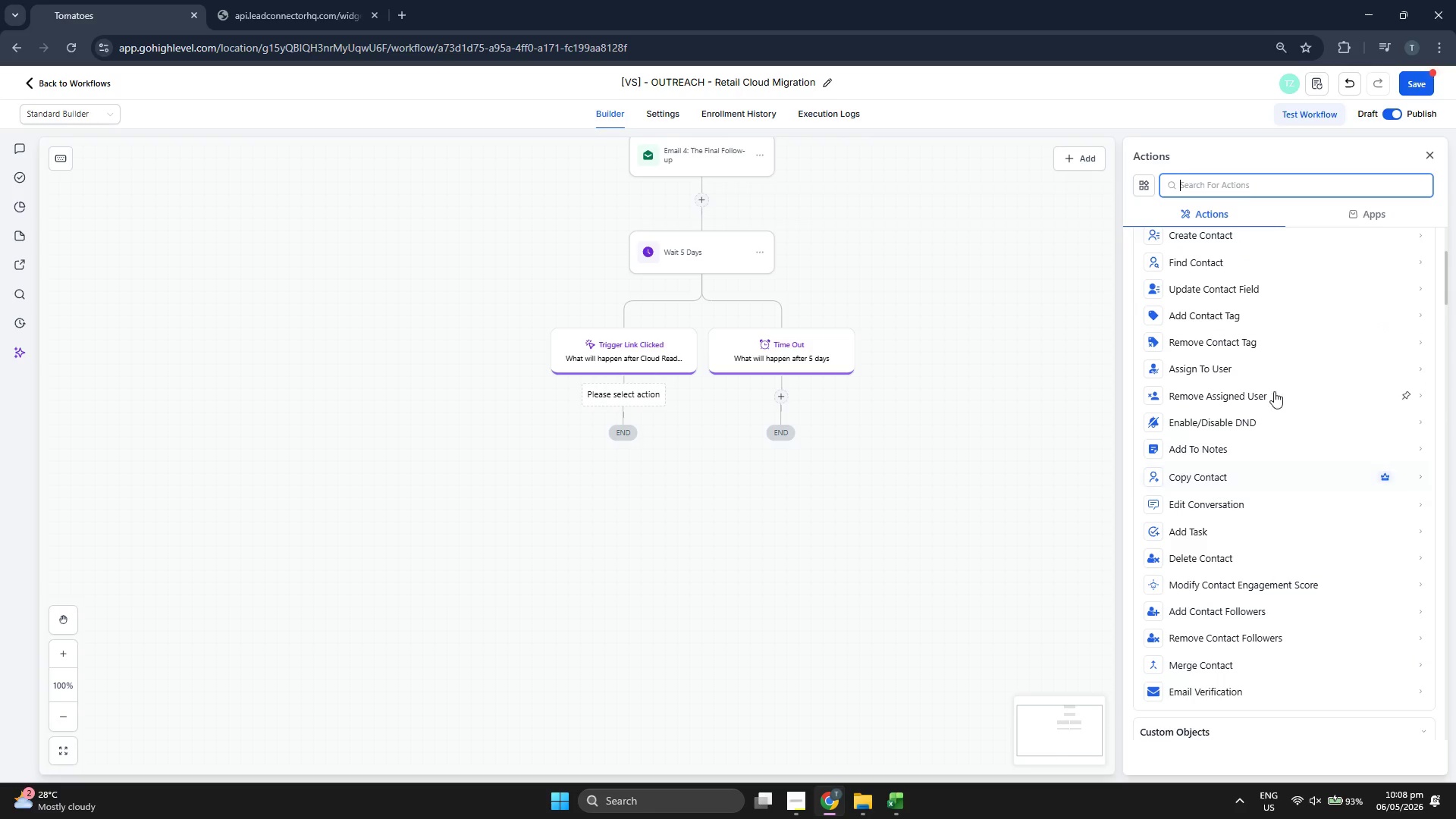 
left_click([1268, 319])
 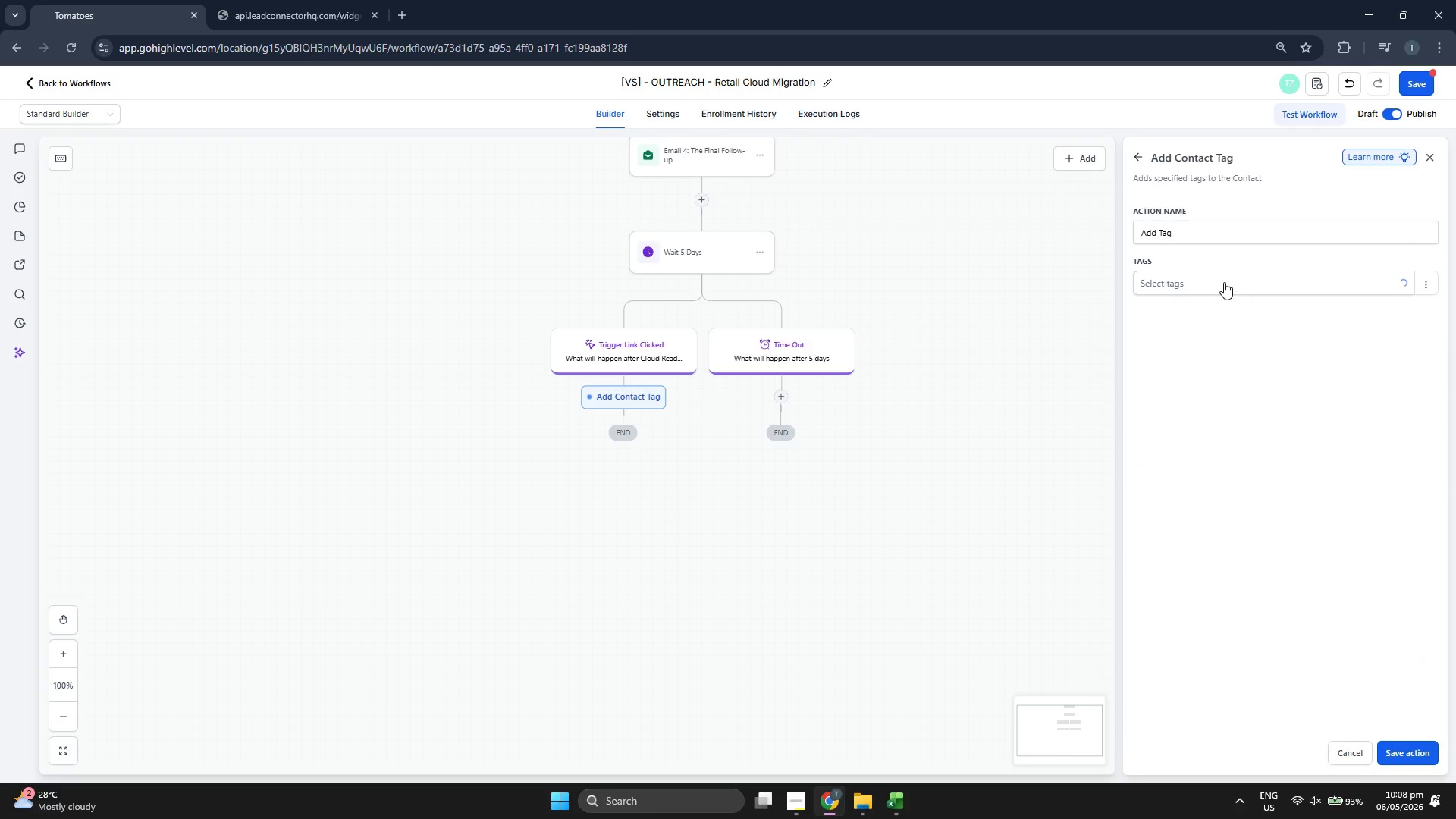 
left_click([1222, 278])
 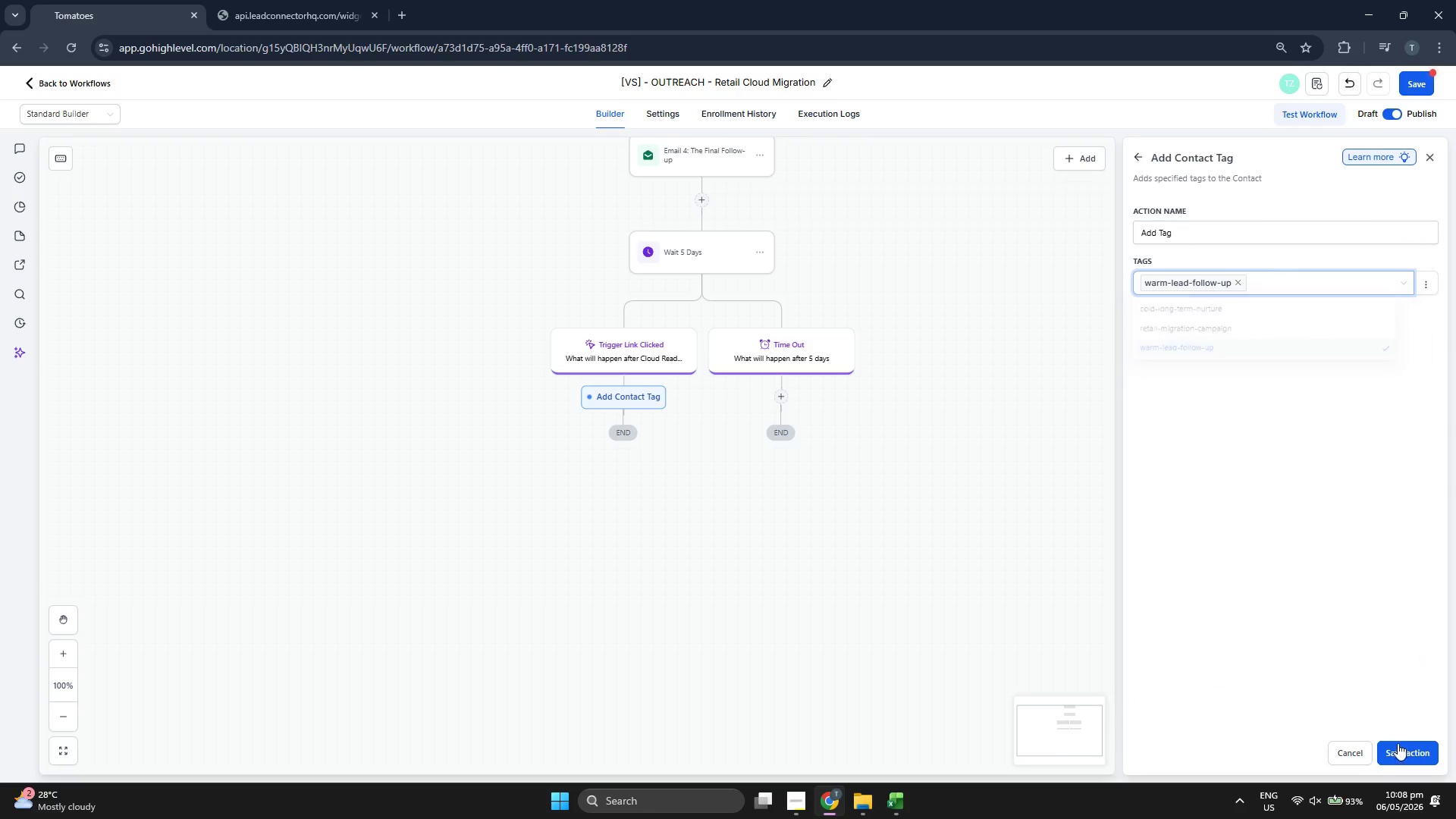 
left_click([627, 458])
 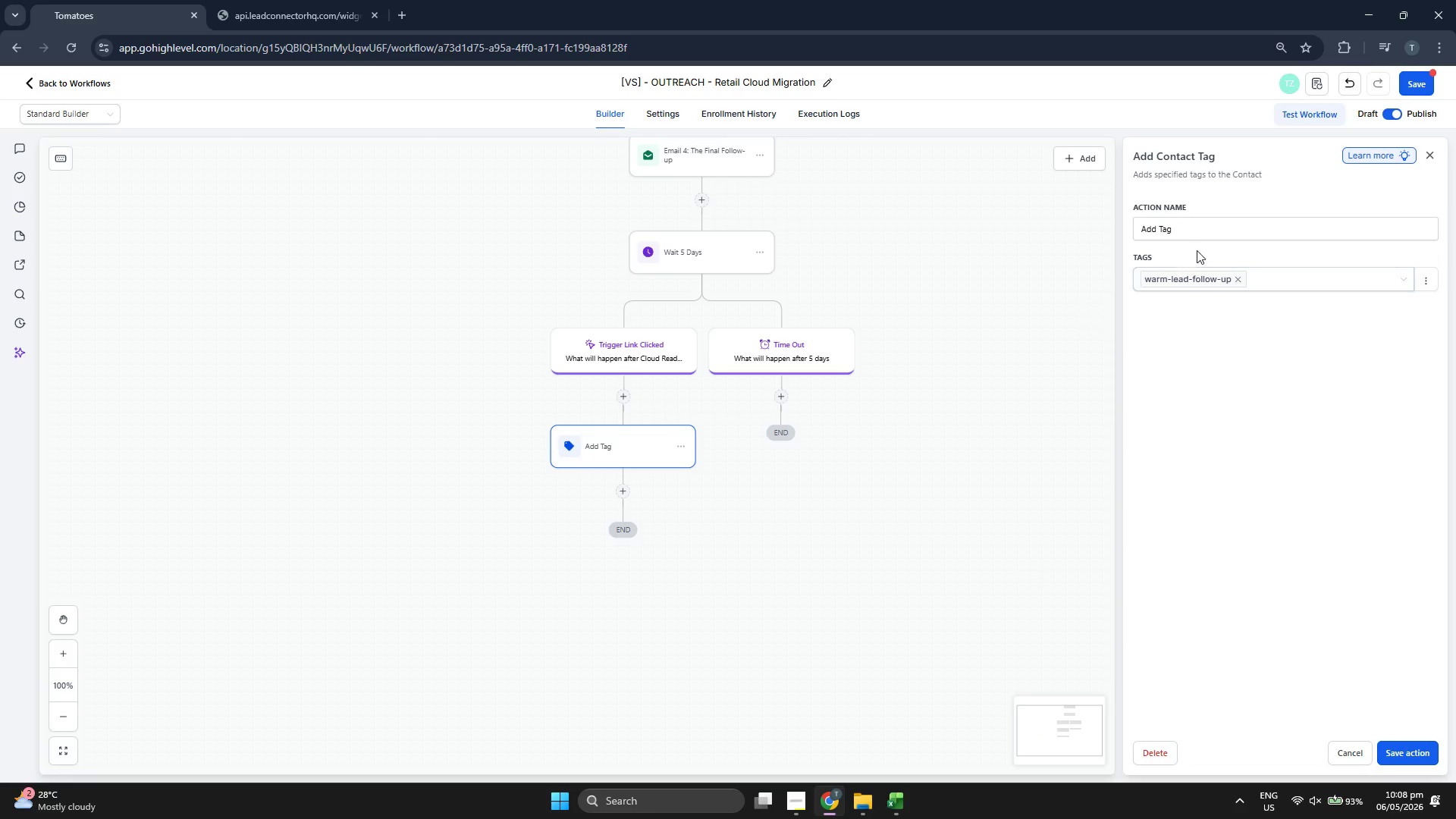 
left_click([1203, 230])
 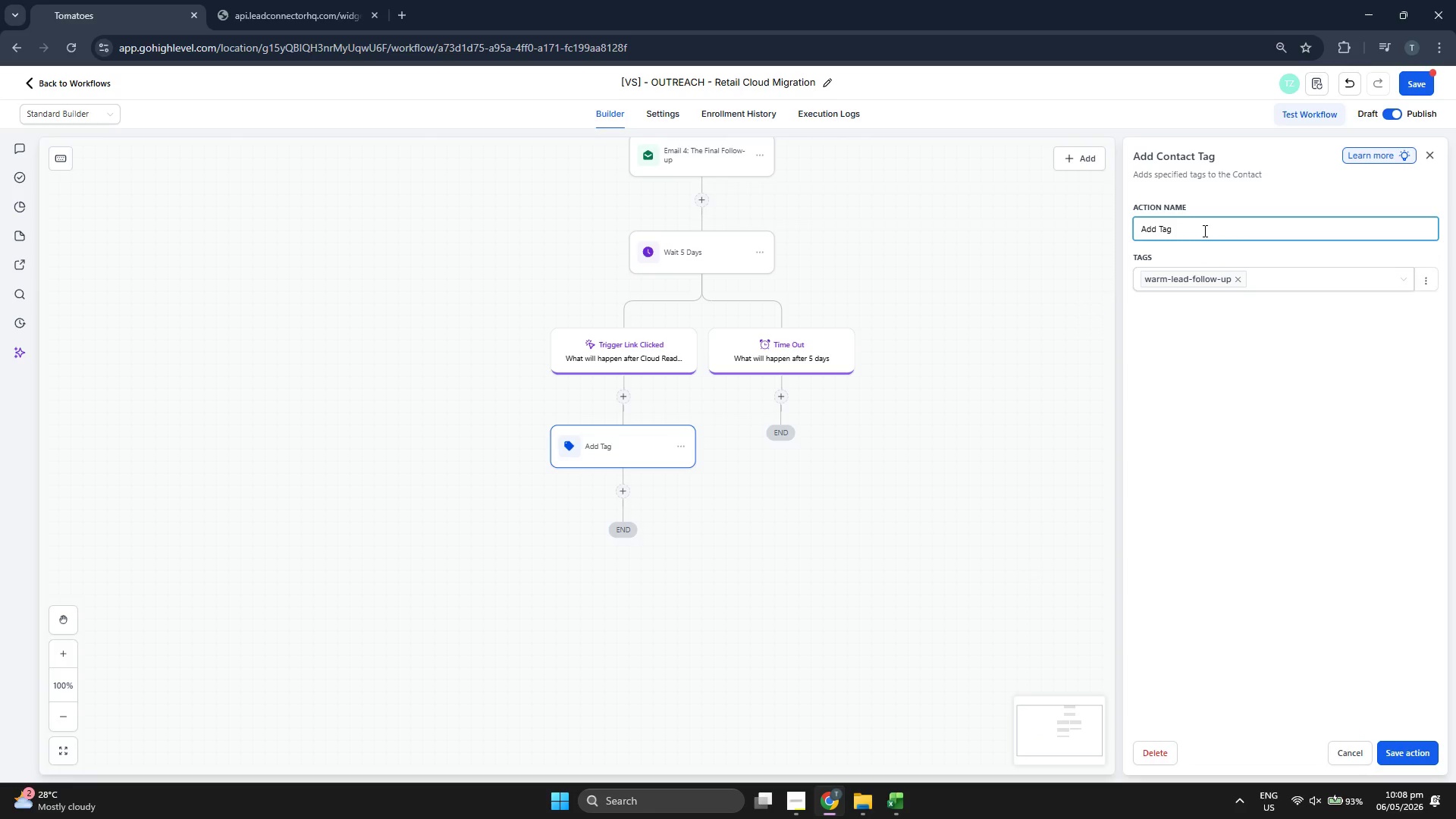 
type(: Warm Lead Fillow)
key(Backspace)
key(Backspace)
key(Backspace)
key(Backspace)
key(Backspace)
type(ollow Up)
 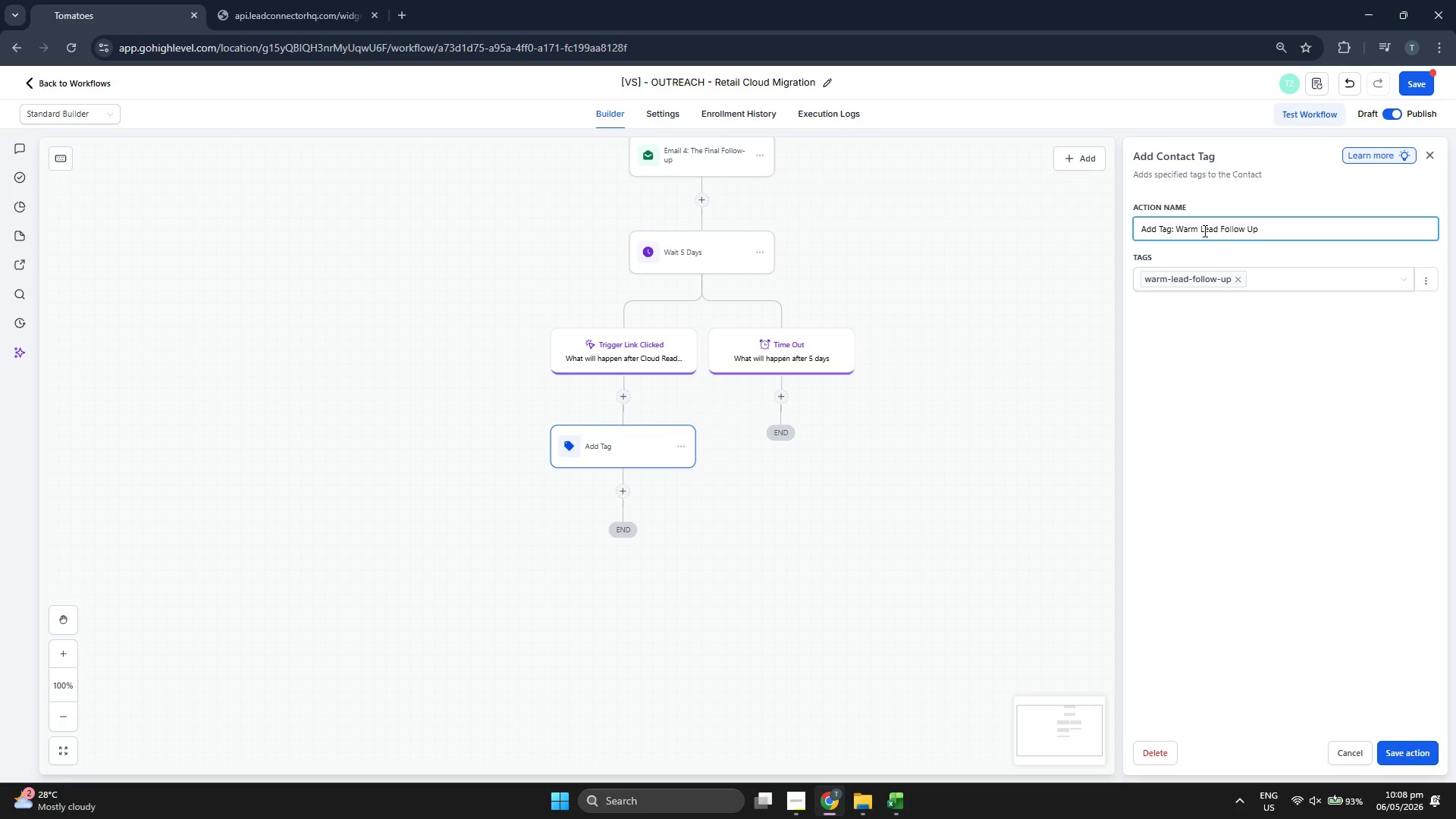 
key(ArrowLeft)
 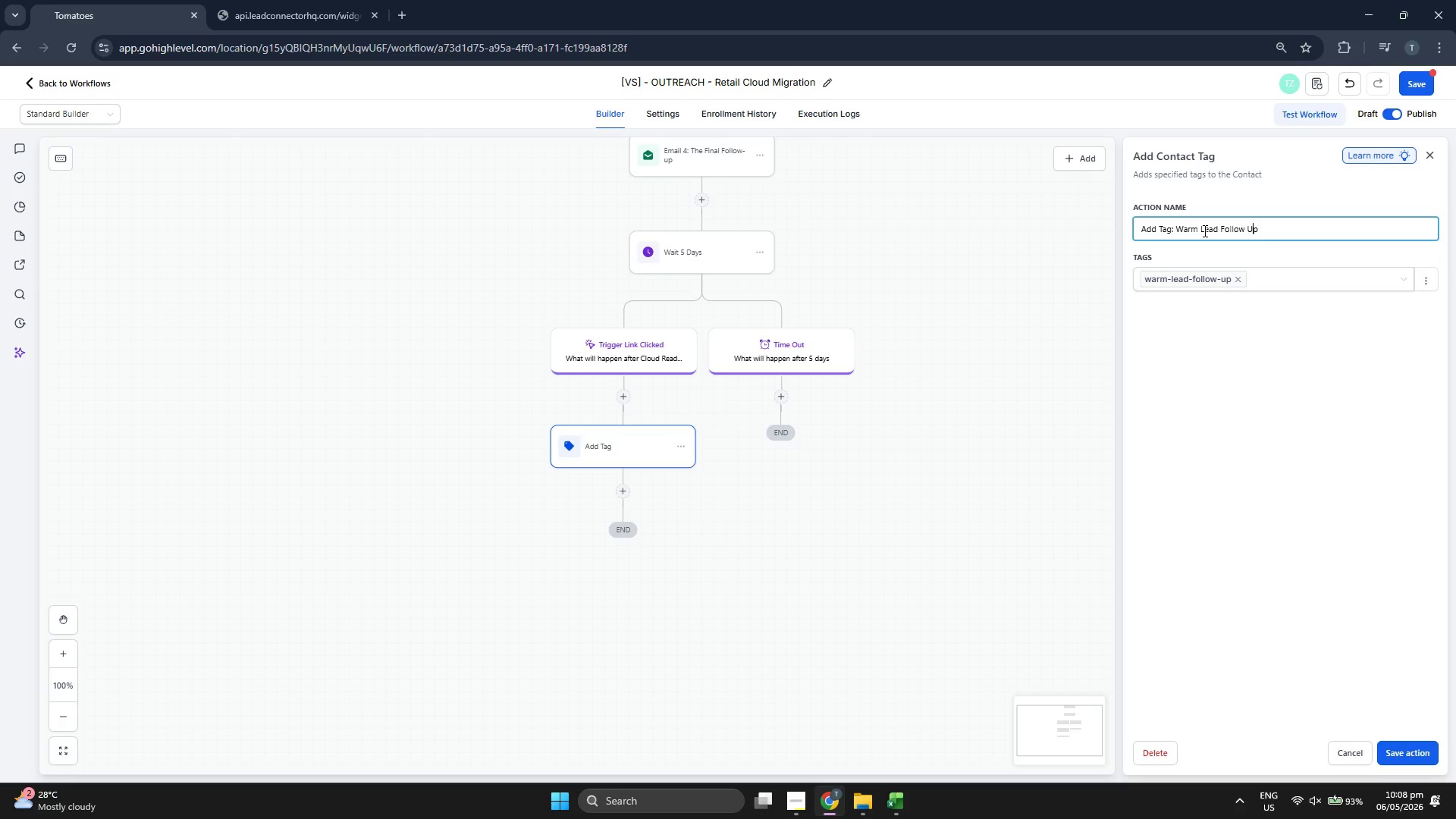 
key(ArrowLeft)
 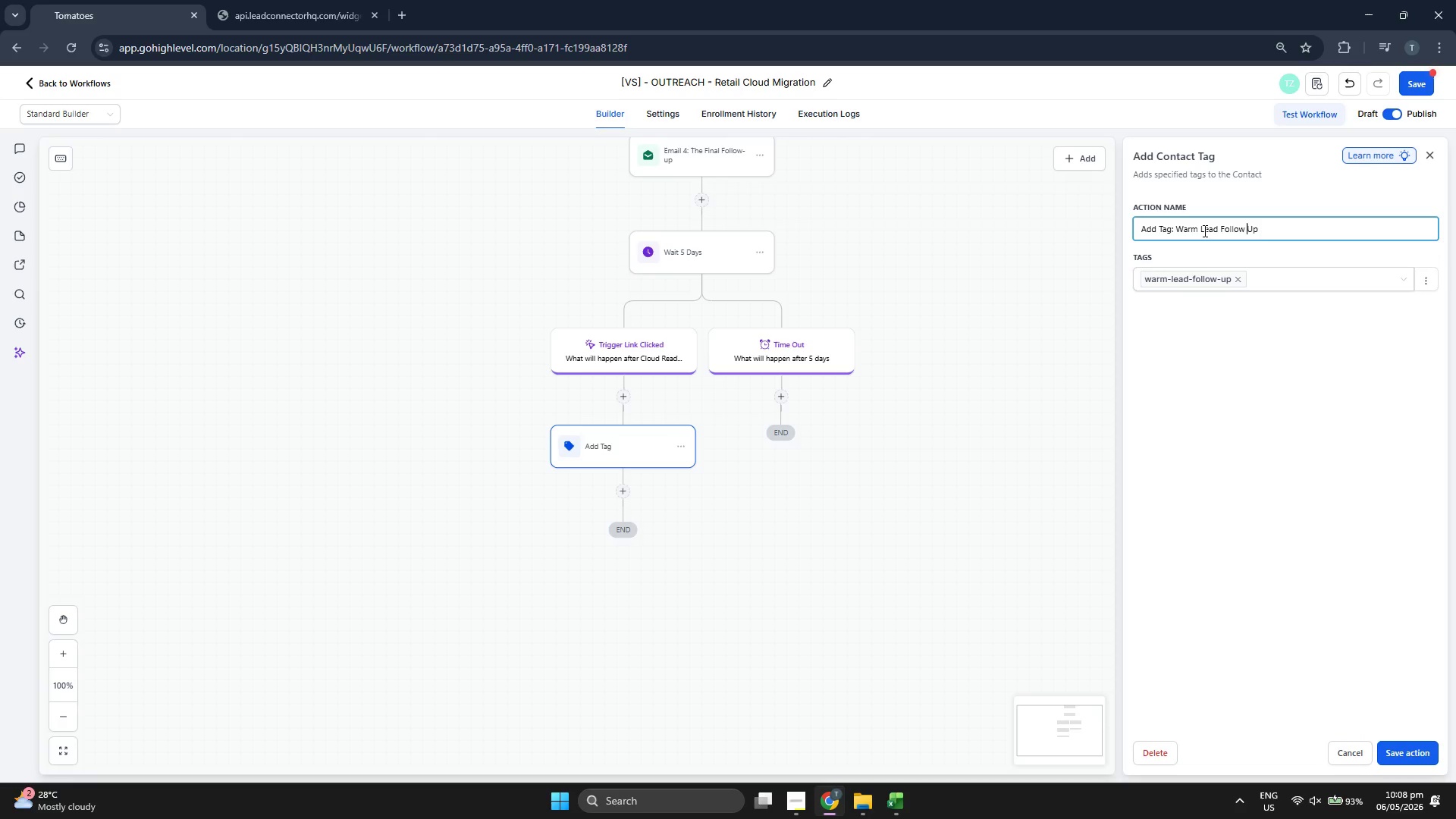 
key(Backspace)
 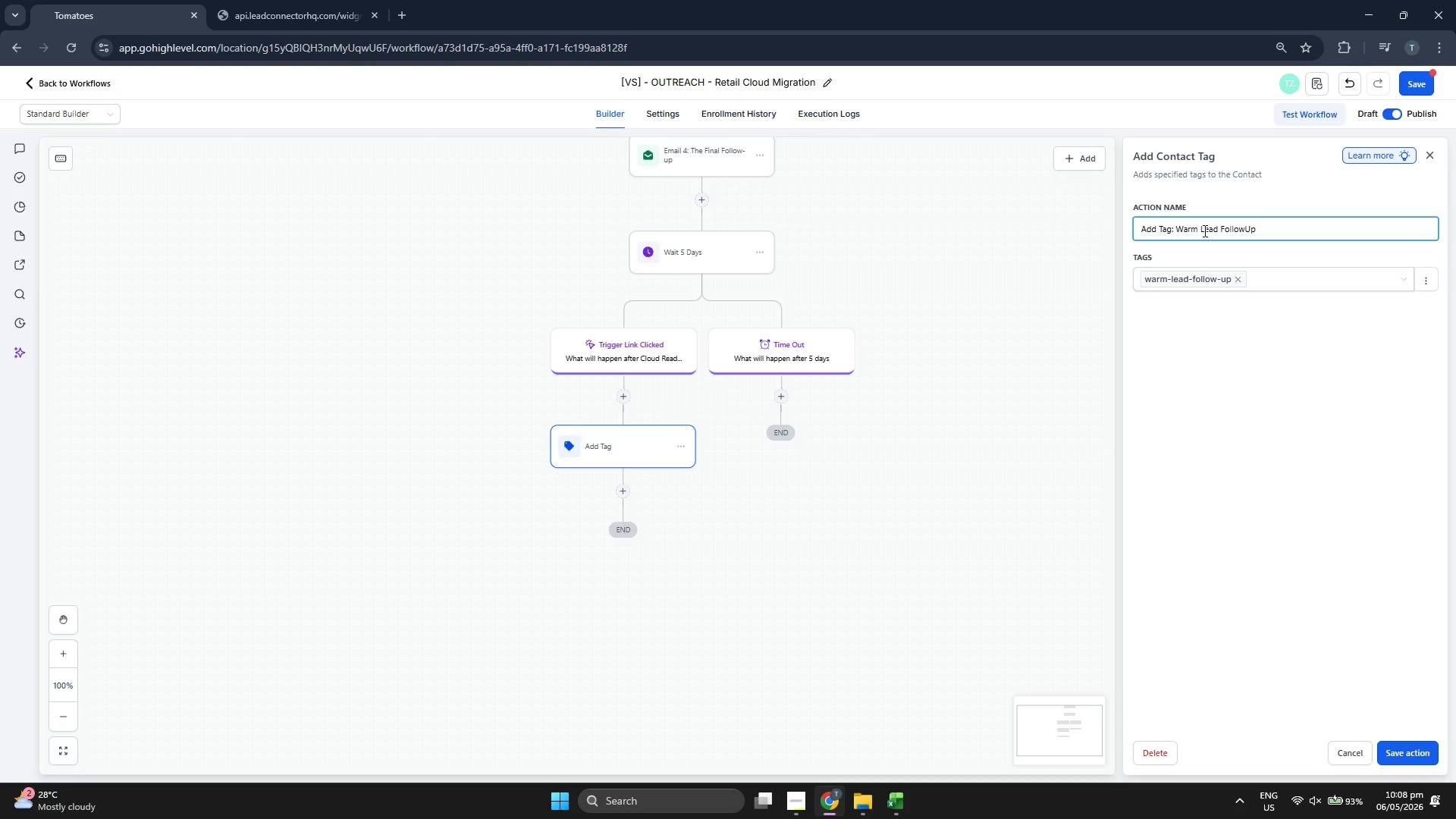 
key(Minus)
 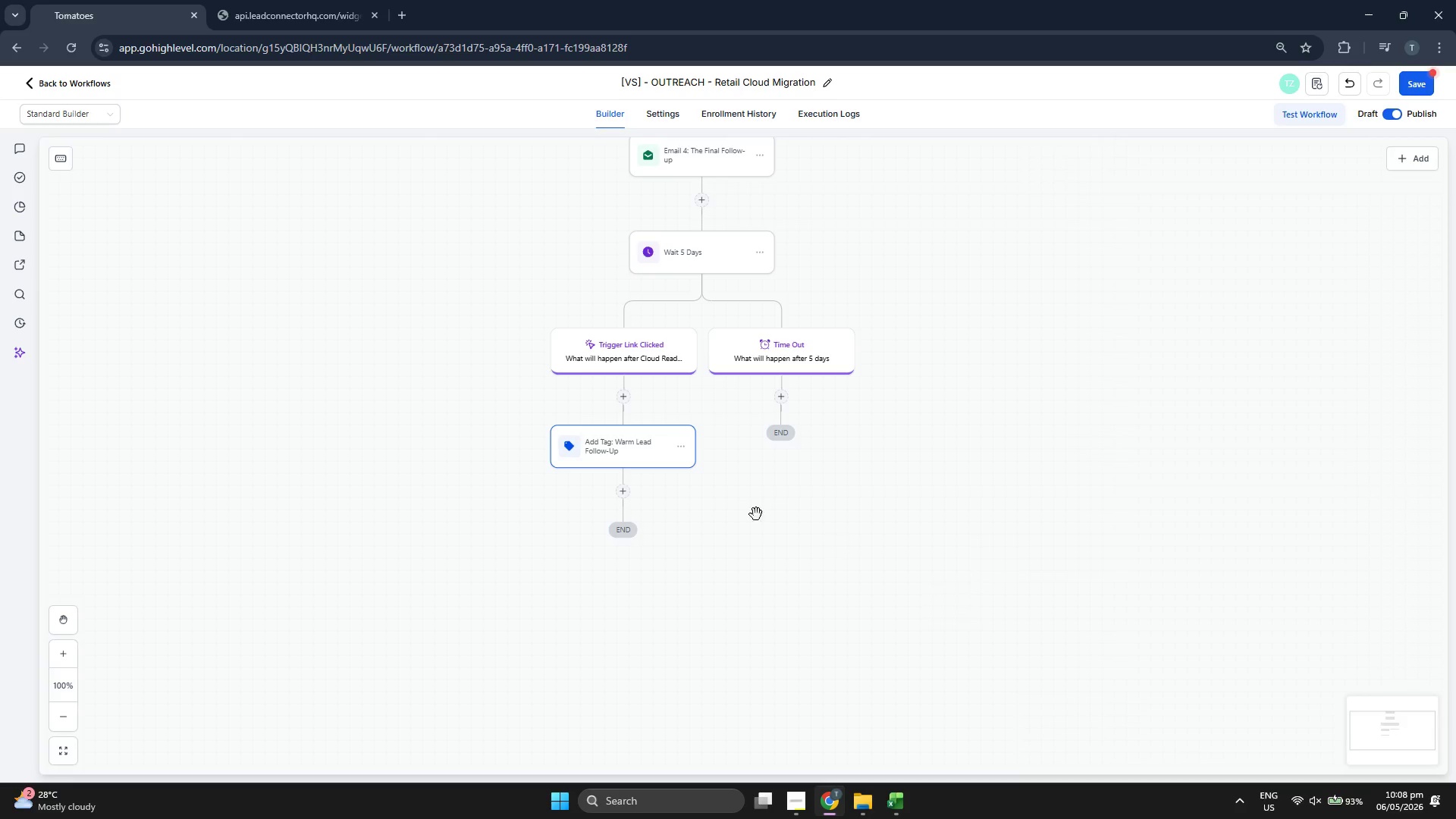 
left_click([626, 494])
 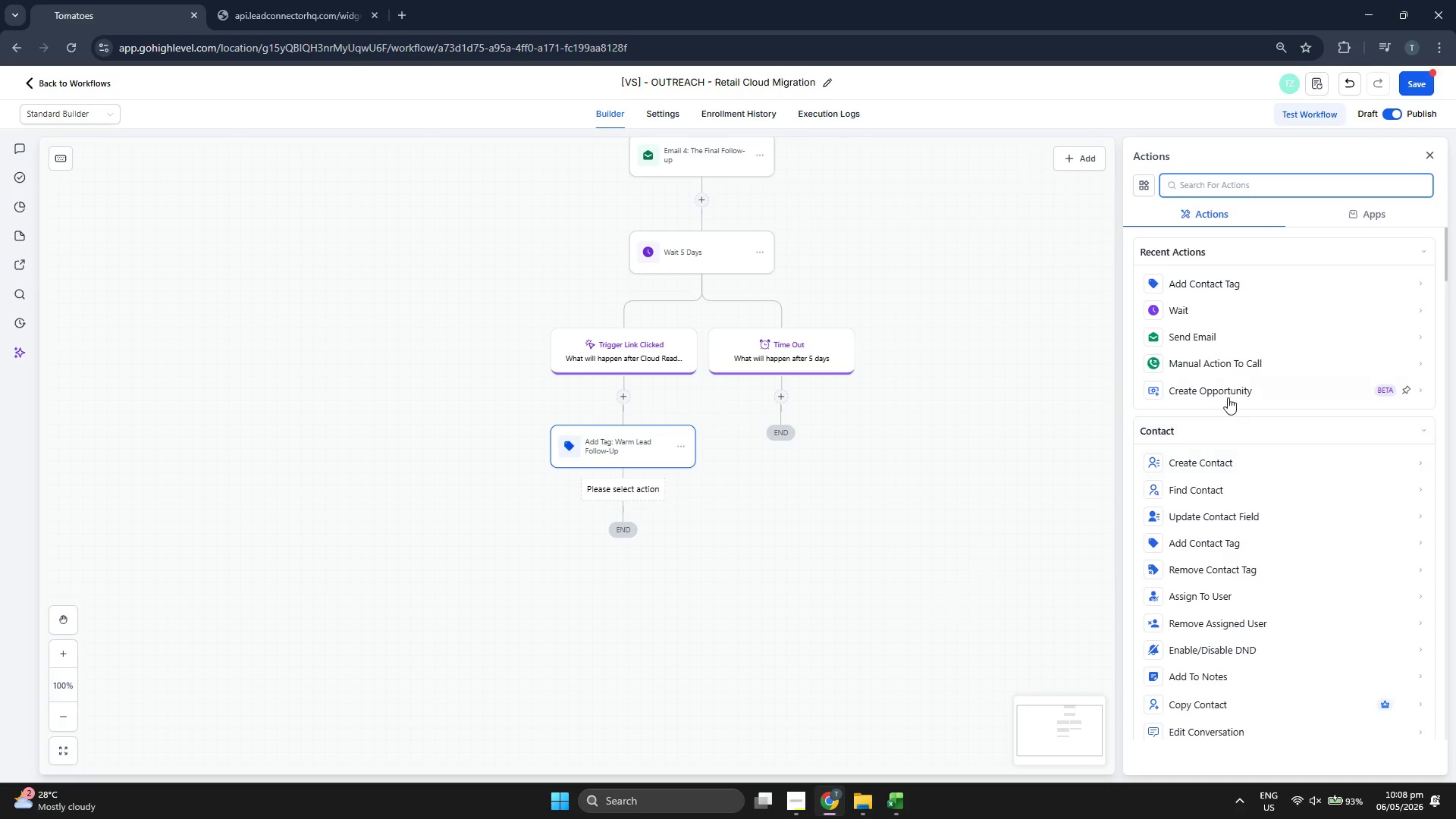 
scroll: coordinate [1219, 549], scroll_direction: down, amount: 11.0
 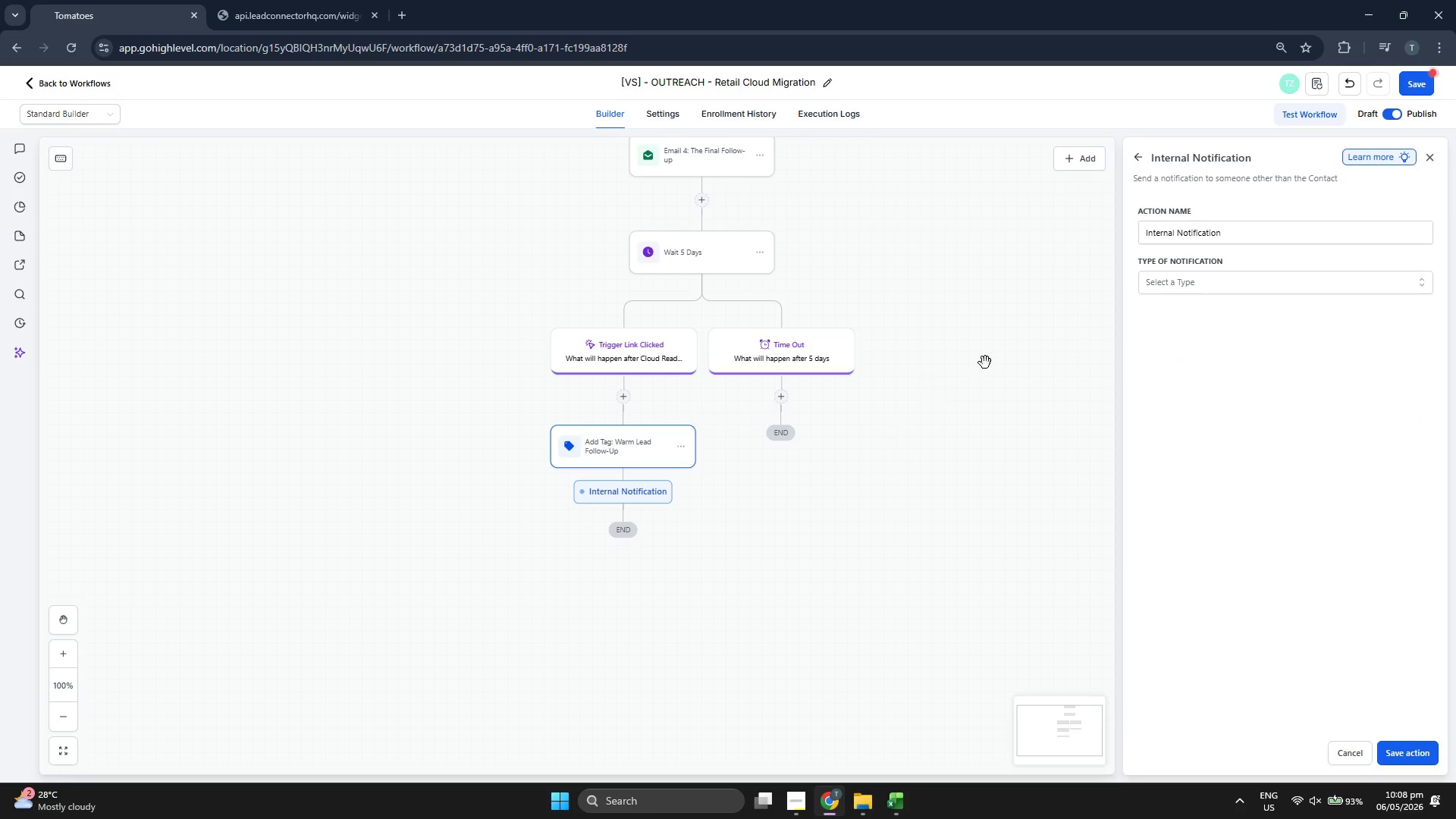 
left_click([1189, 278])
 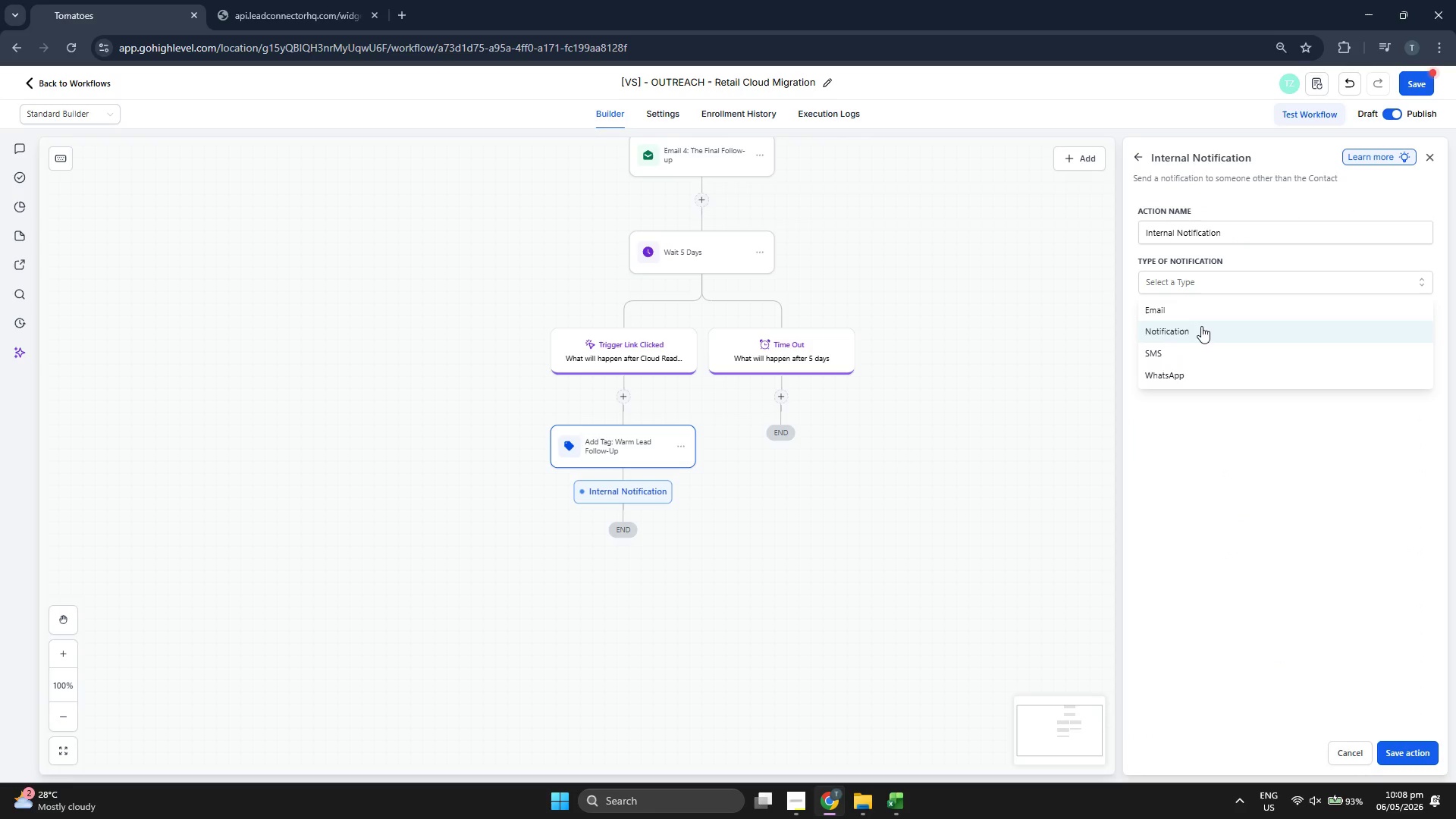 
left_click([1201, 326])
 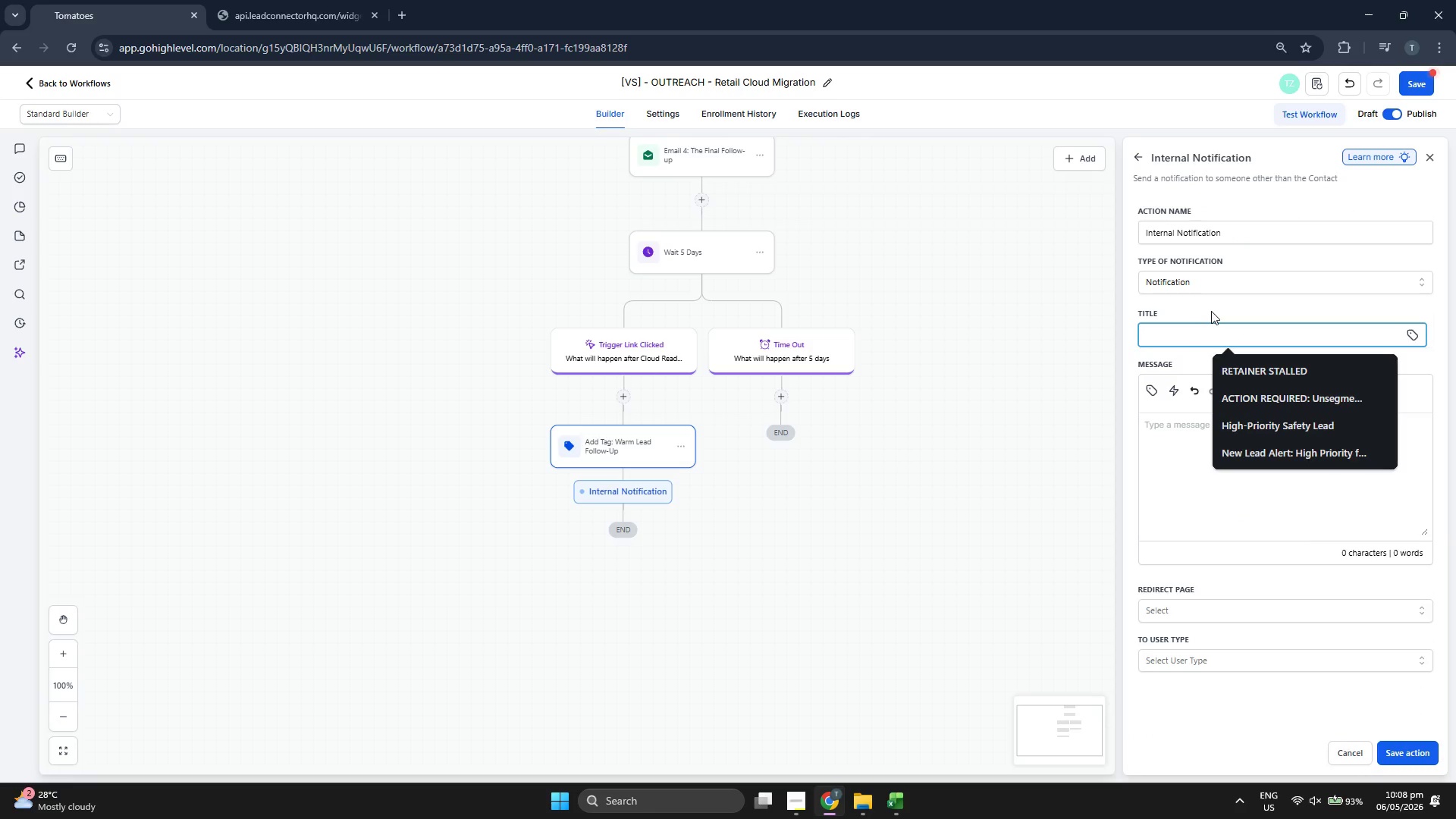 
type(High Interse)
key(Backspace)
key(Backspace)
type(est: )
 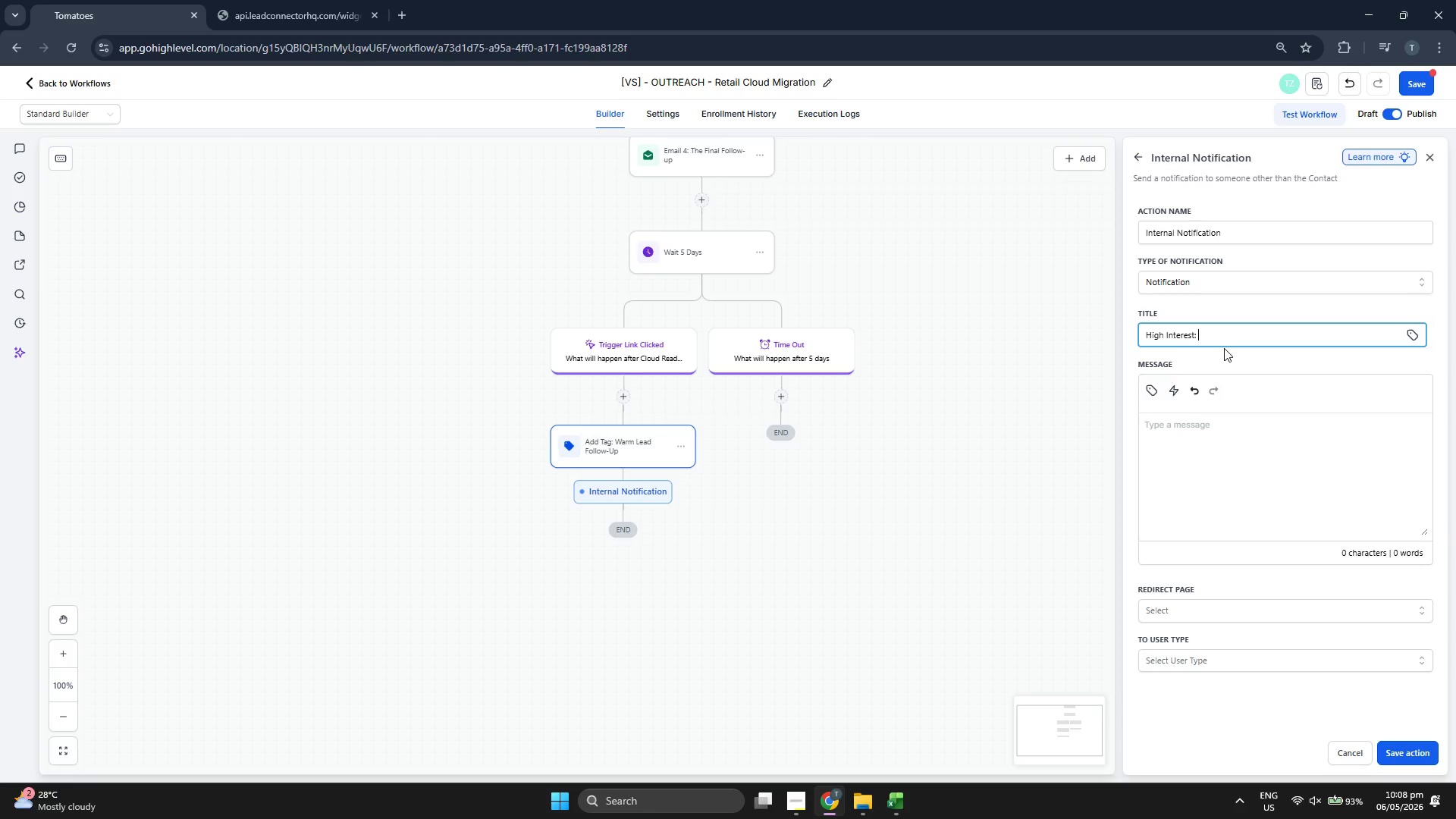 
left_click([1416, 331])
 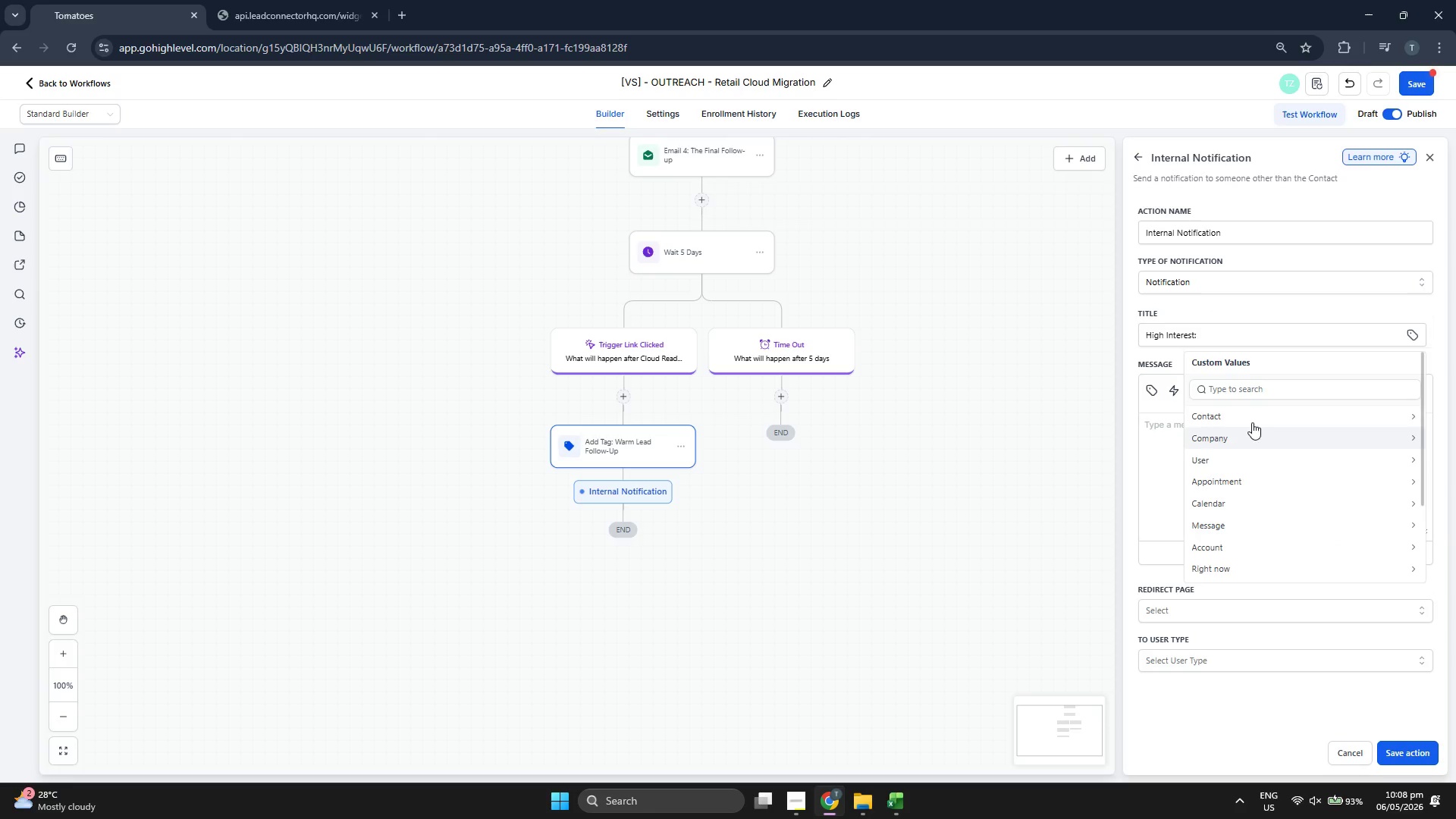 
left_click([1251, 420])
 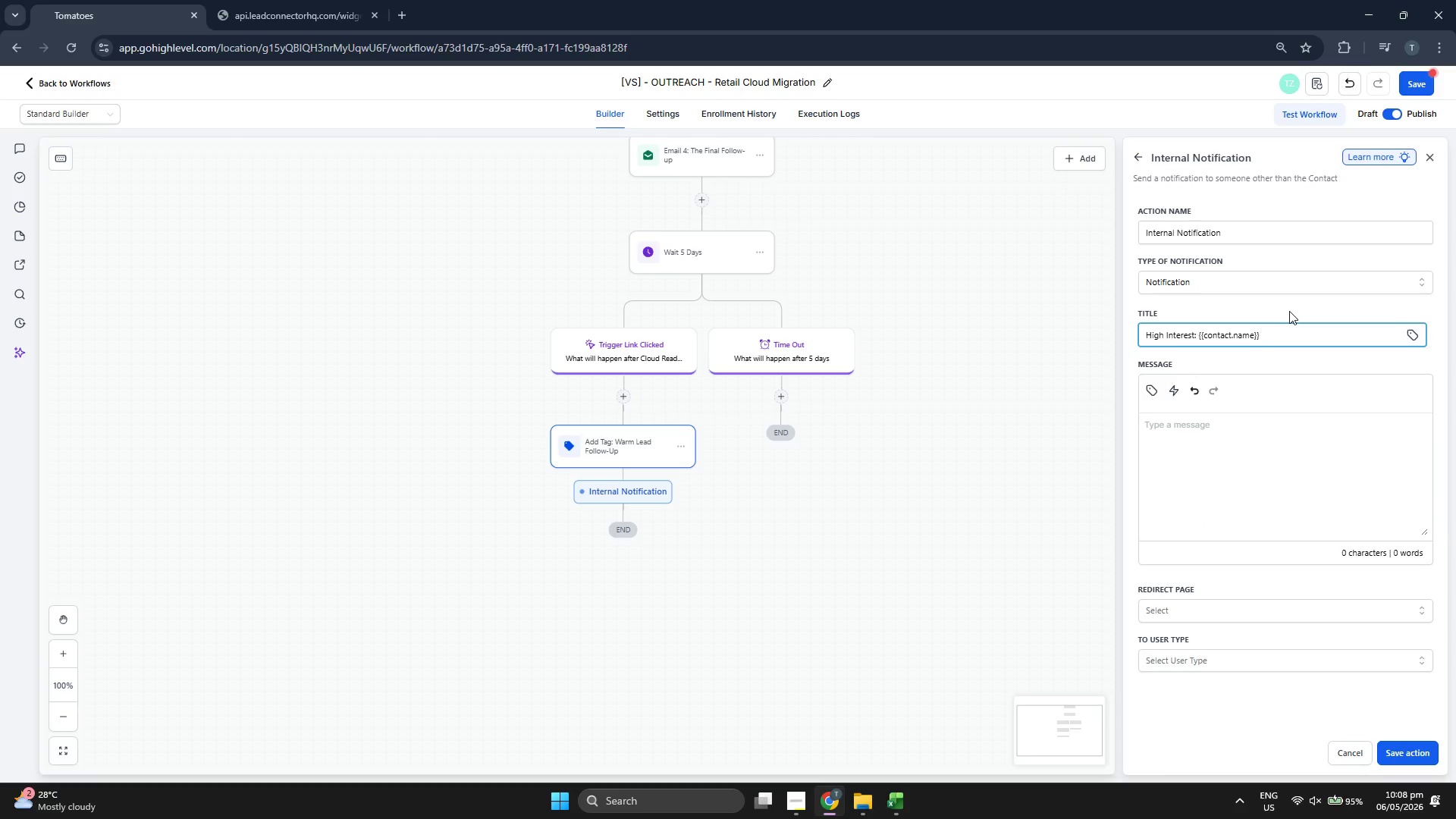 
left_click([1238, 447])
 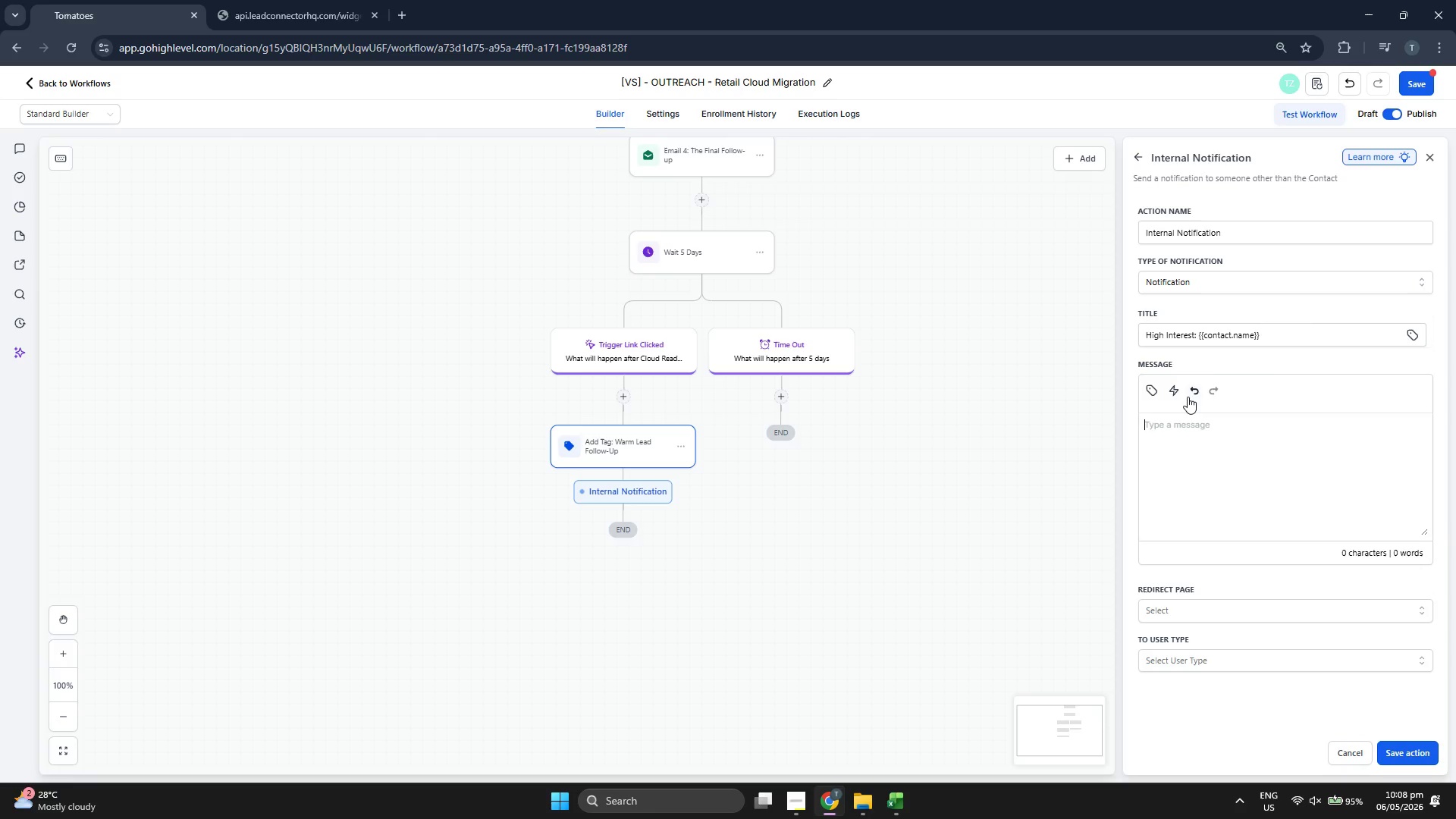 
left_click([1151, 391])
 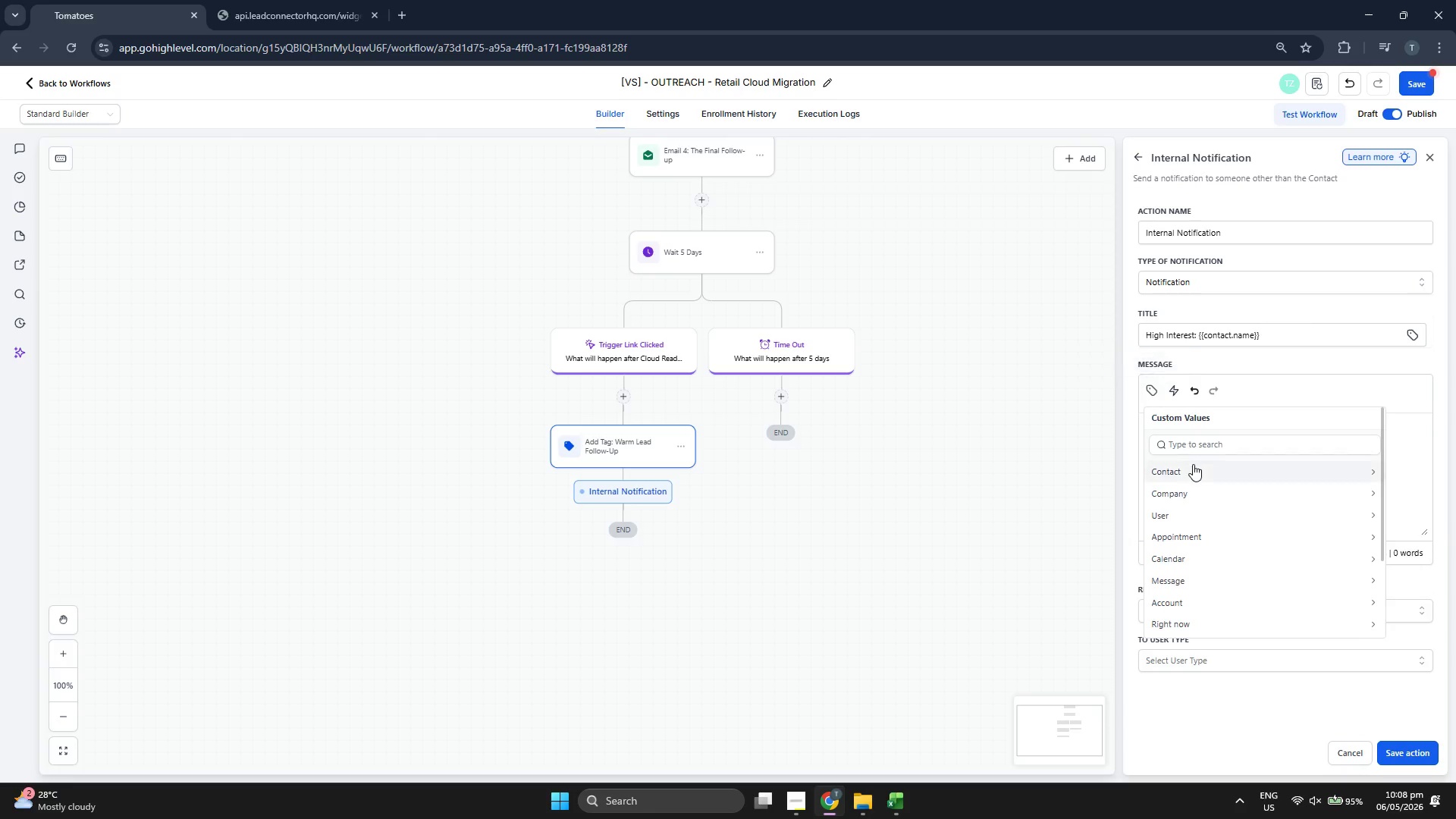 
left_click([1193, 469])
 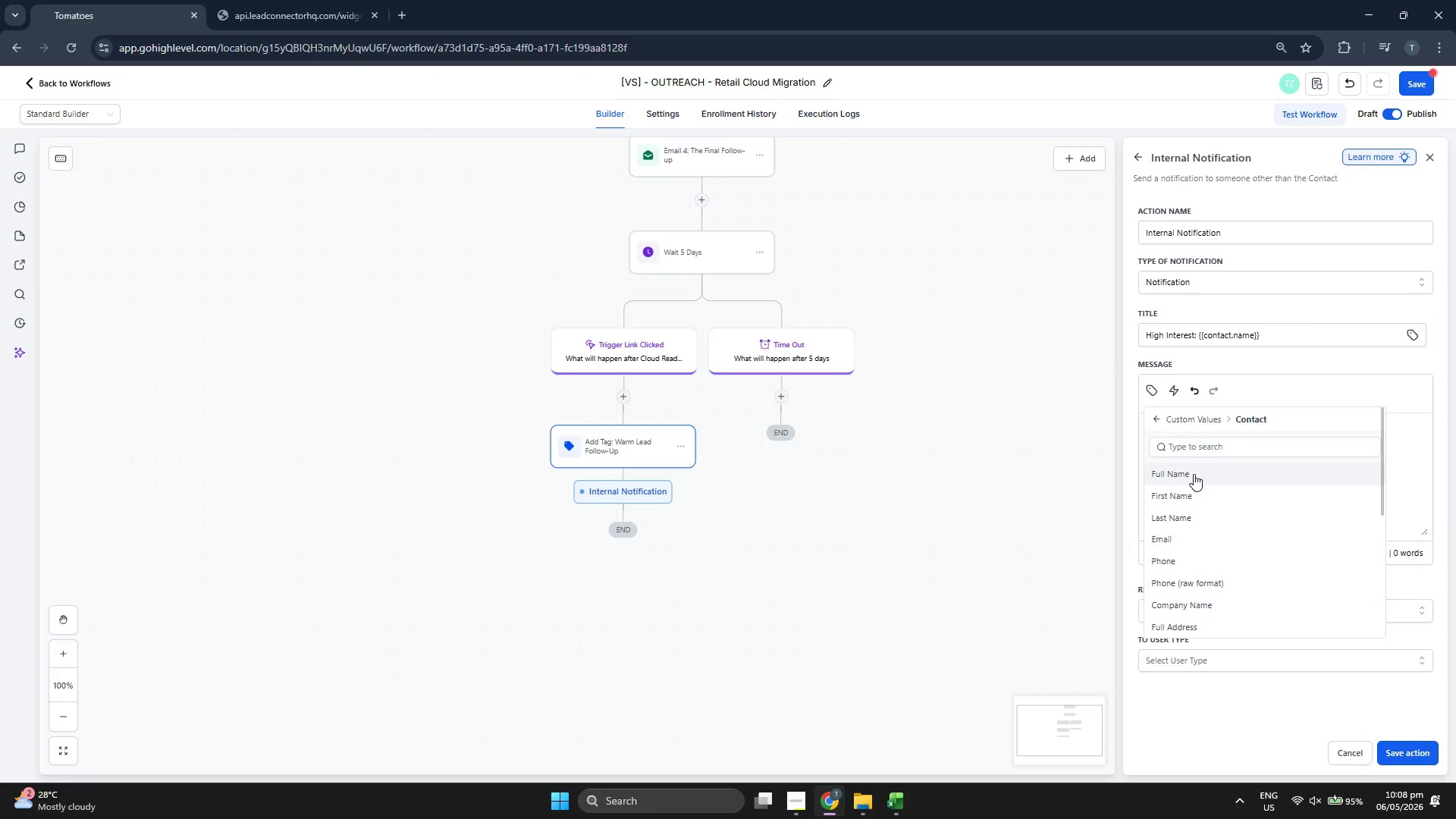 
left_click([1194, 474])
 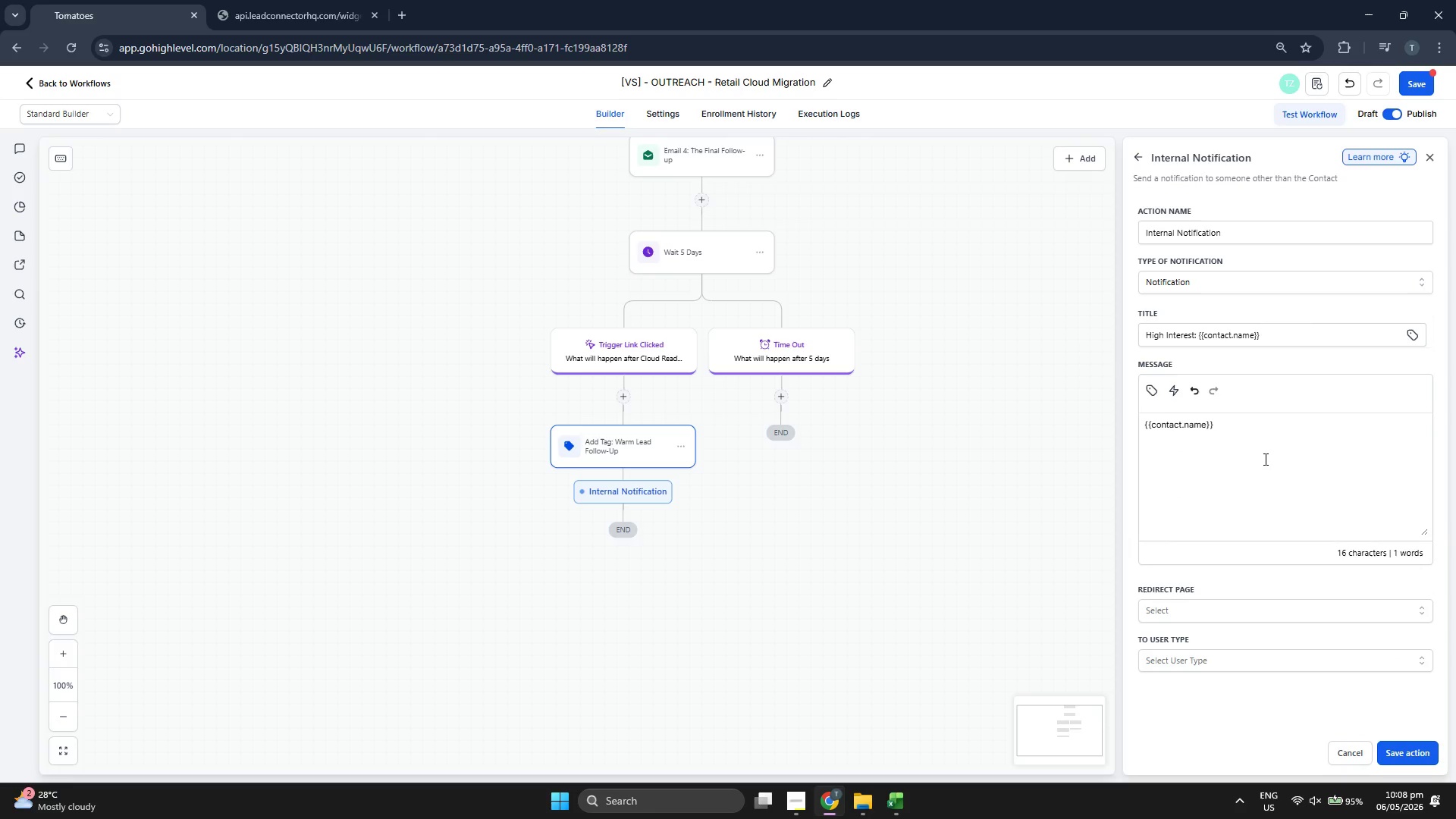 
type( fo)
key(Backspace)
type(rom )
 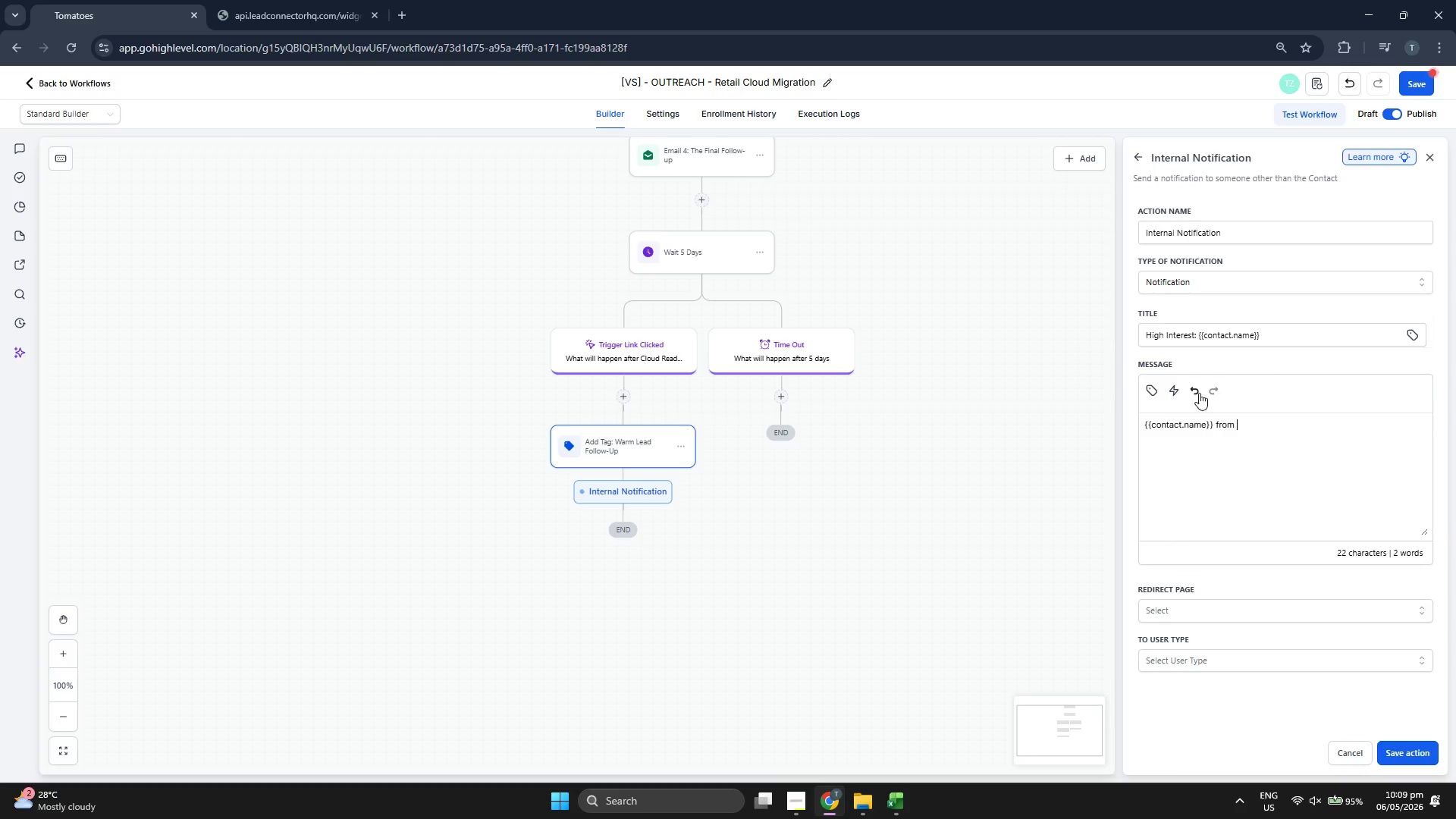 
left_click([1146, 393])
 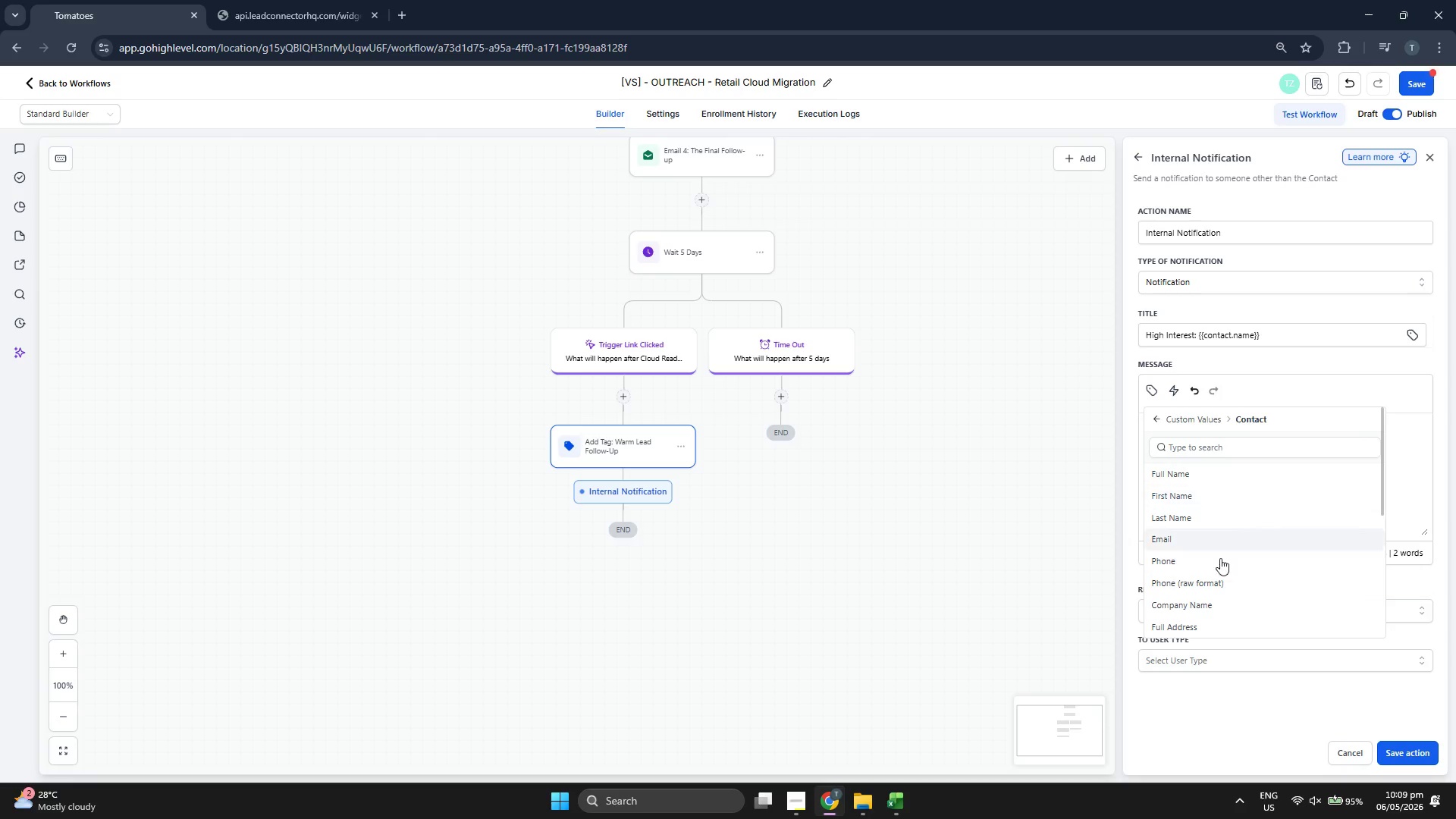 
scroll: coordinate [1231, 593], scroll_direction: down, amount: 6.0
 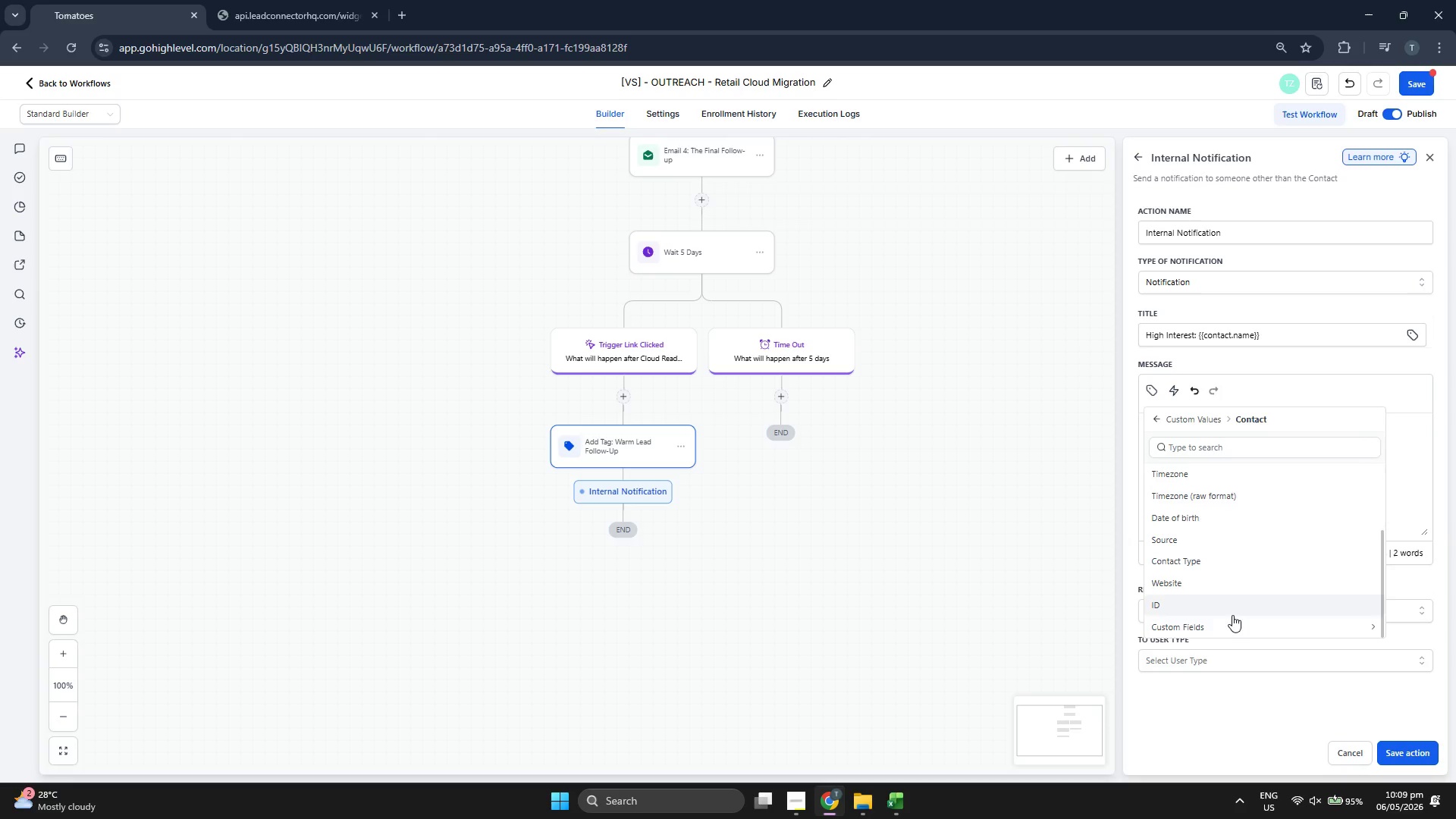 
left_click([1419, 461])
 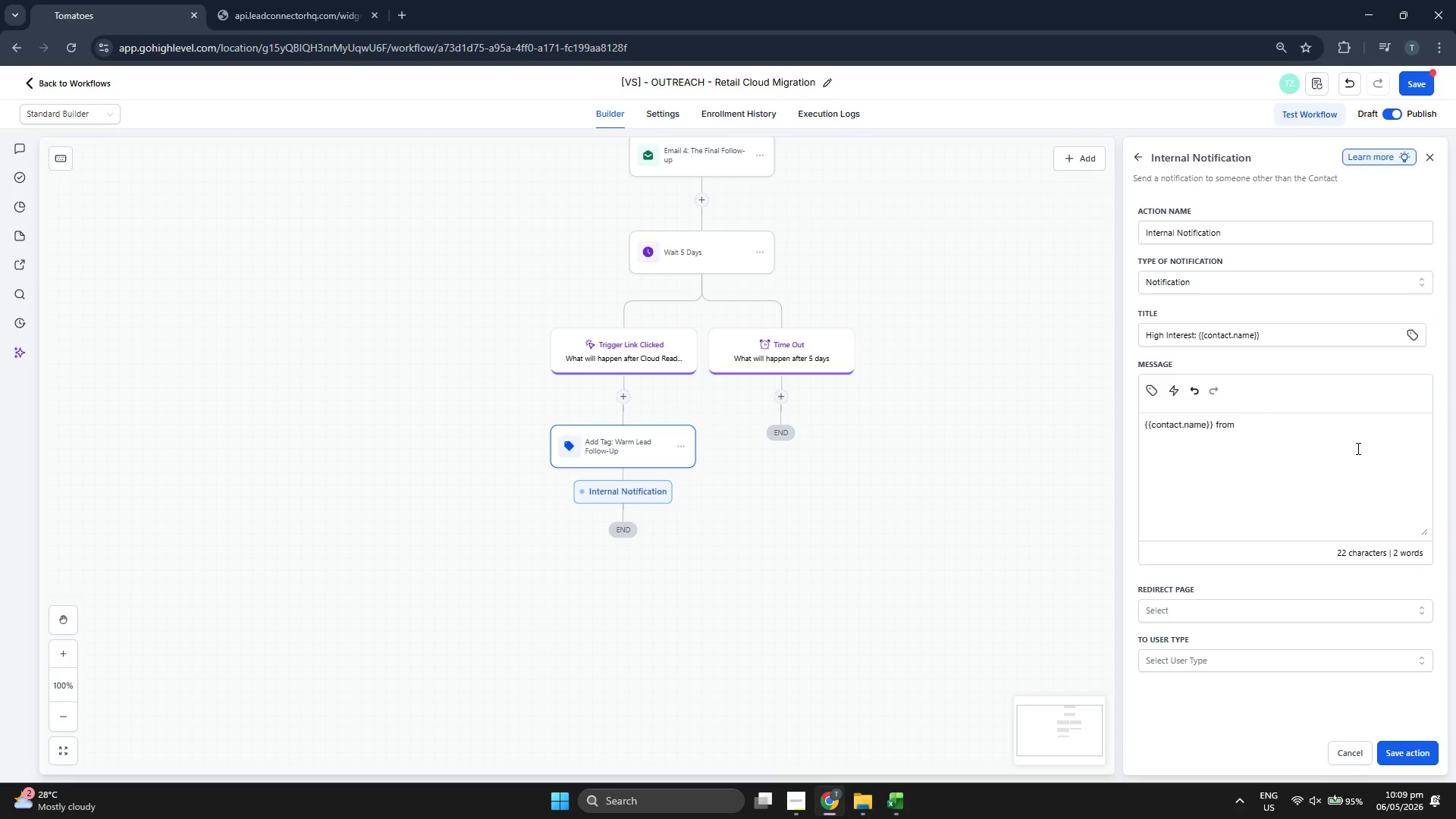 
type({{contact.busiess)
key(Backspace)
key(Backspace)
key(Backspace)
key(Backspace)
type(e)
key(Backspace)
type(iness_name}} ku)
key(Backspace)
key(Backspace)
type(just ;)
key(Backspace)
type(cliked)
key(Backspace)
key(Backspace)
key(Backspace)
type(cked the Cloud Readiness Checklist)
 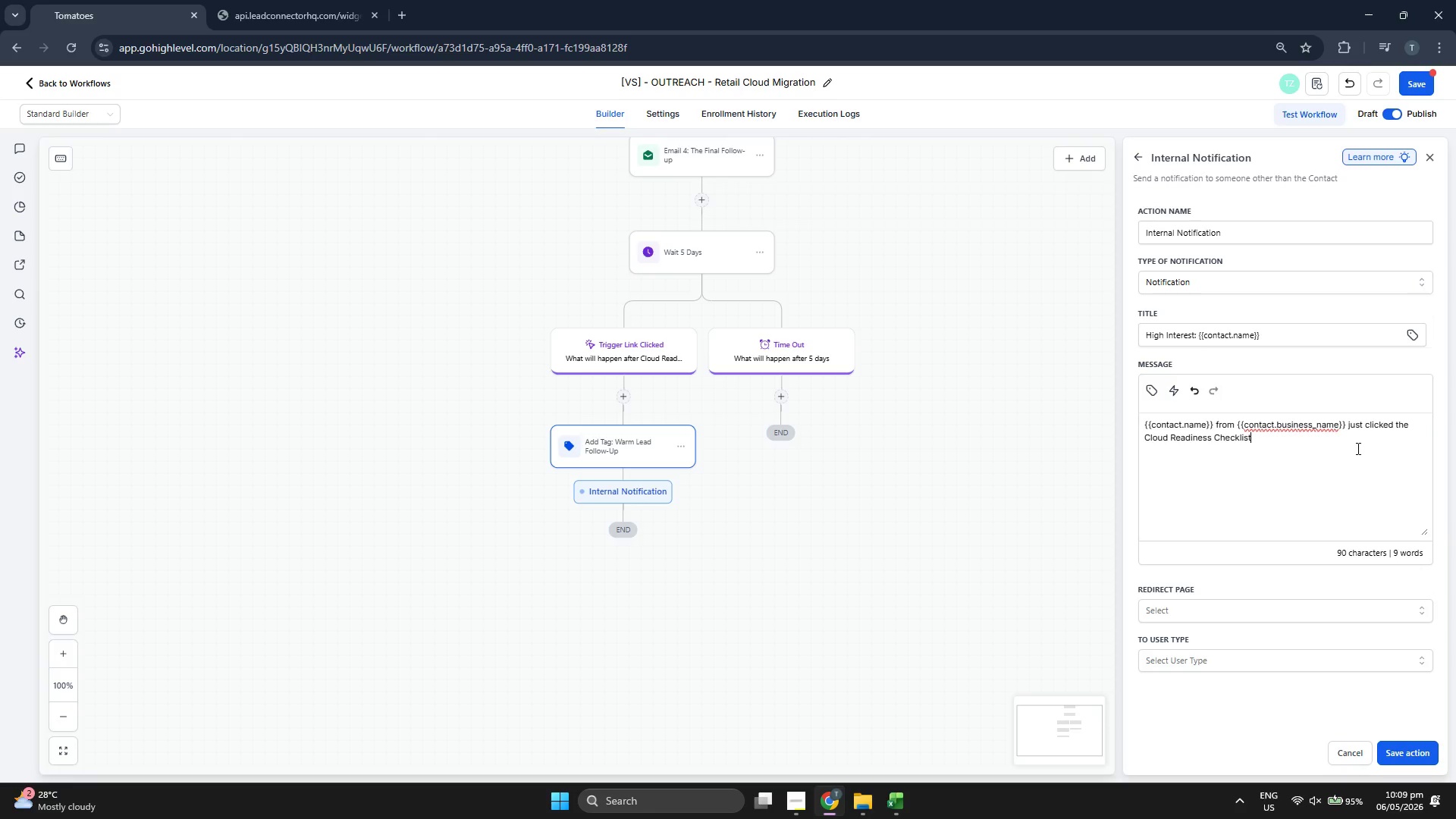 
type( link.)
 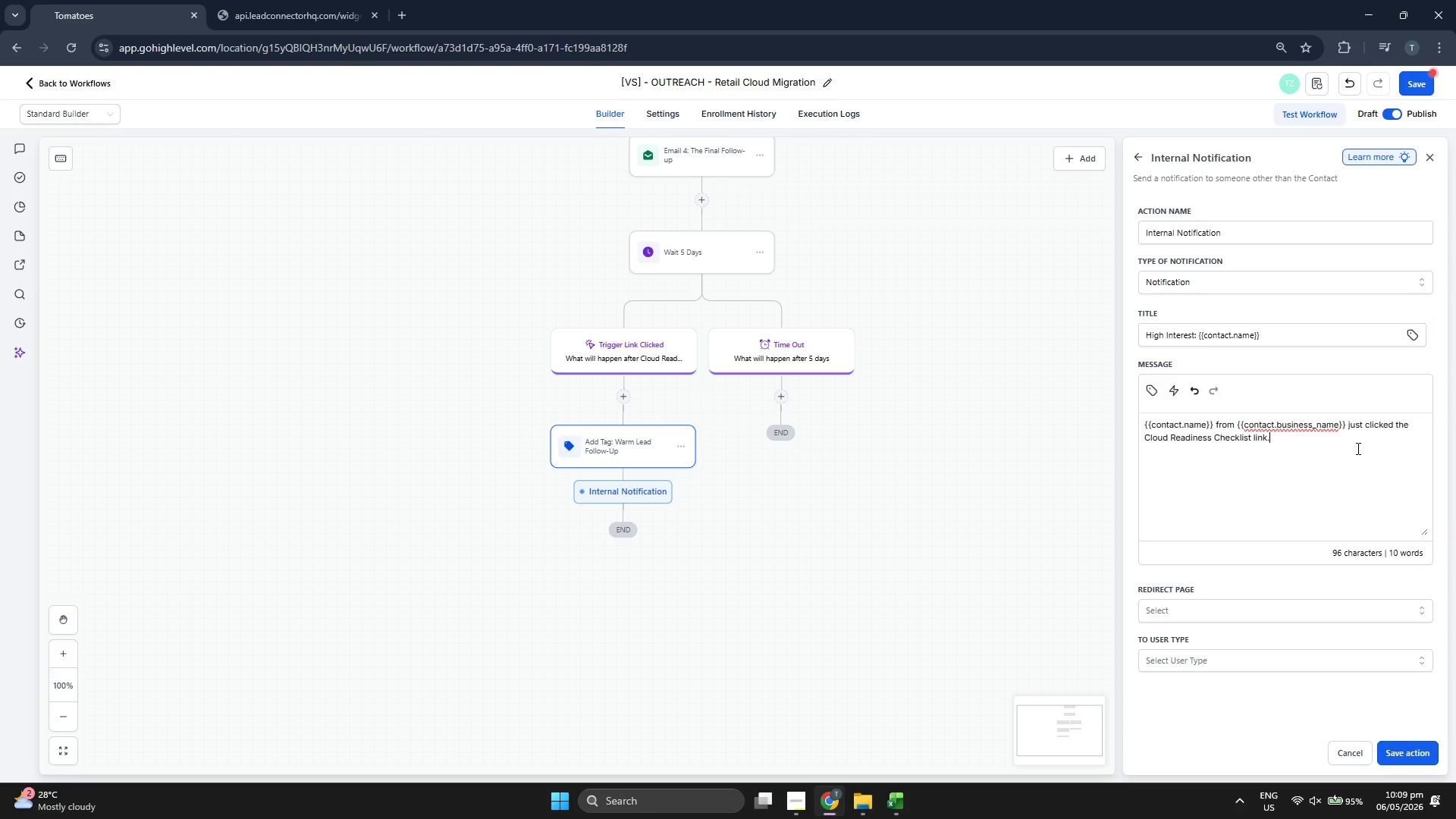 
key(Enter)
 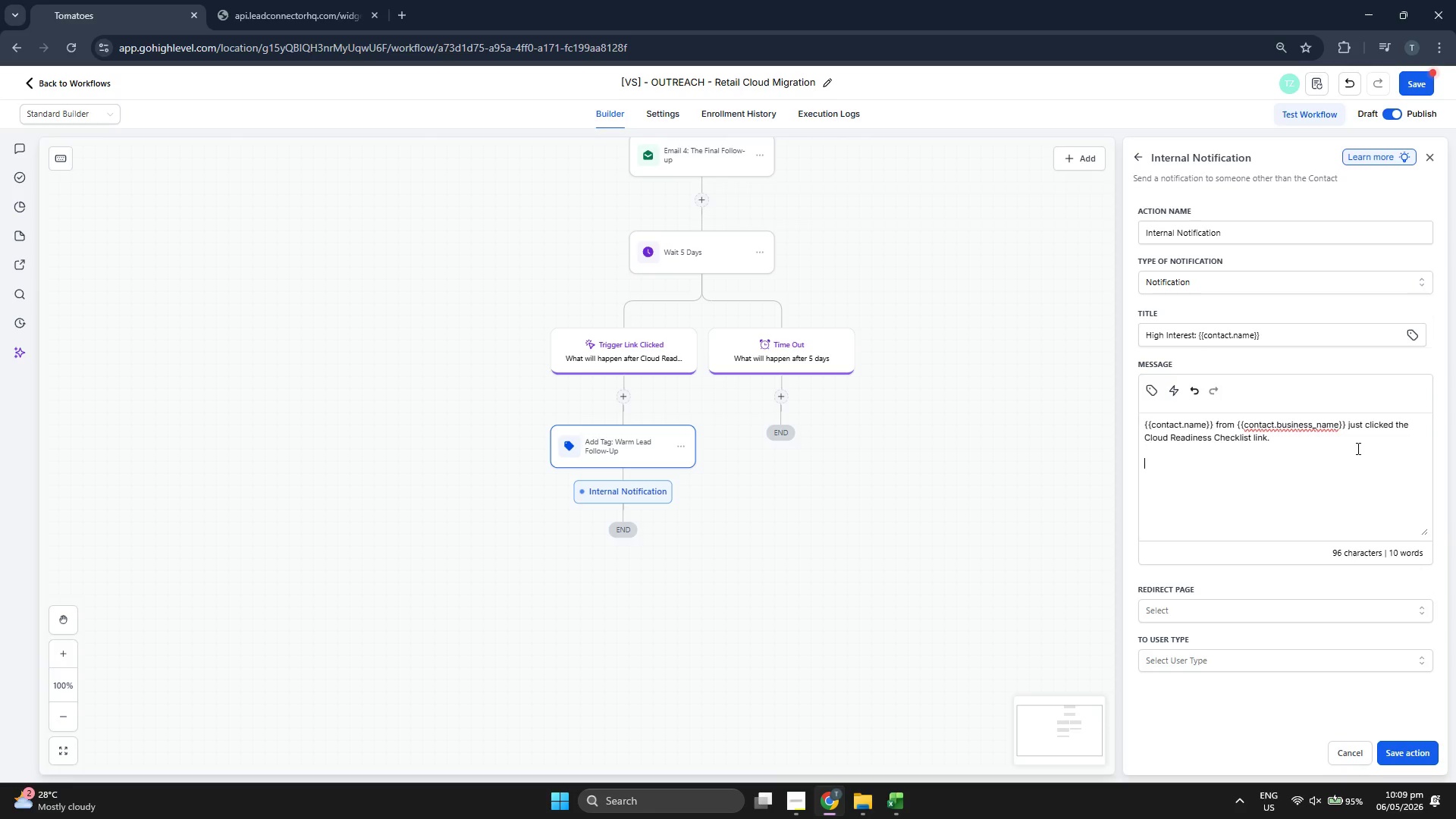 
key(Enter)
 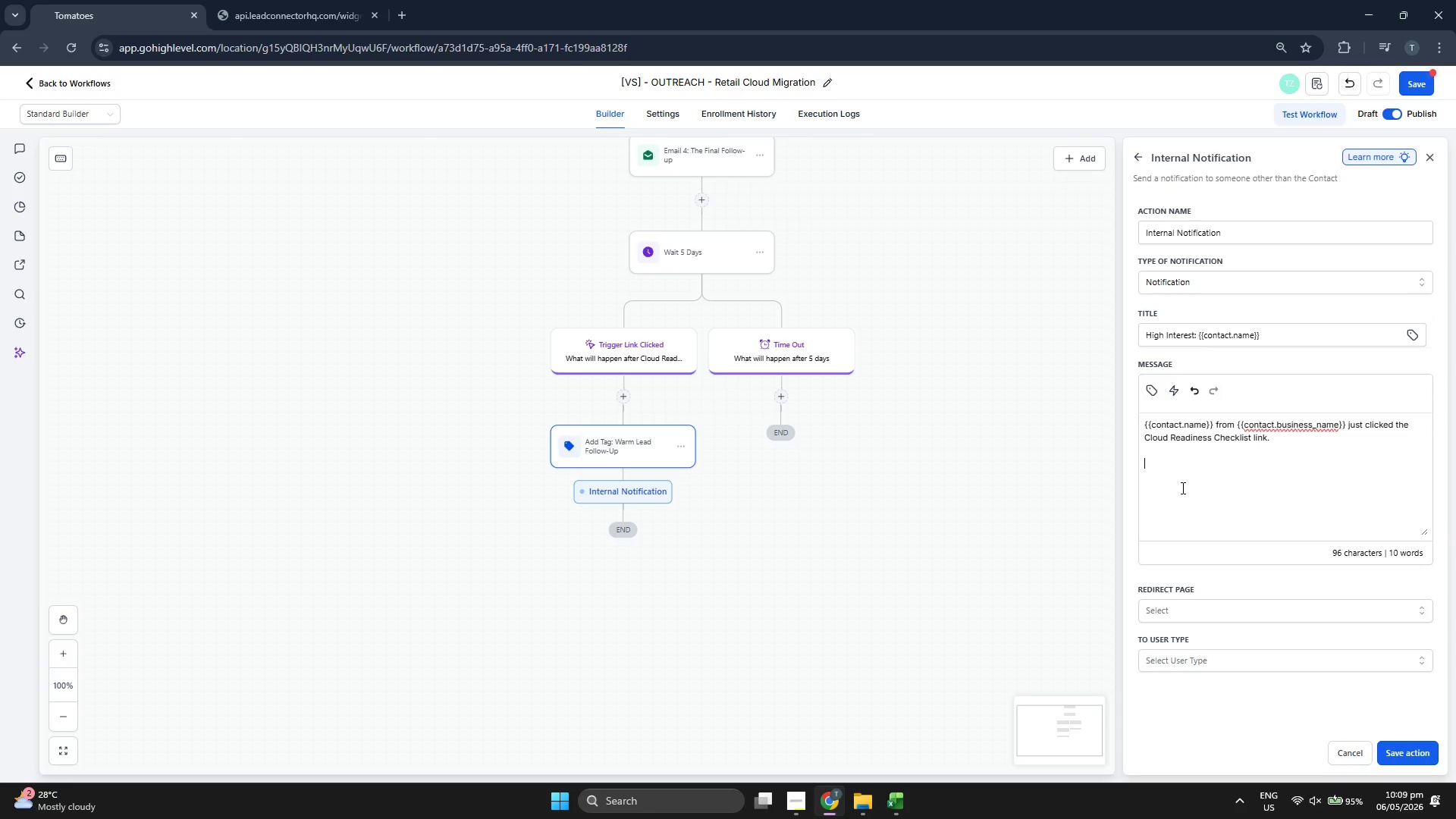 
type(U)
key(Backspace)
type(Insfrastuc)
key(Backspace)
key(Backspace)
type(ructure)
 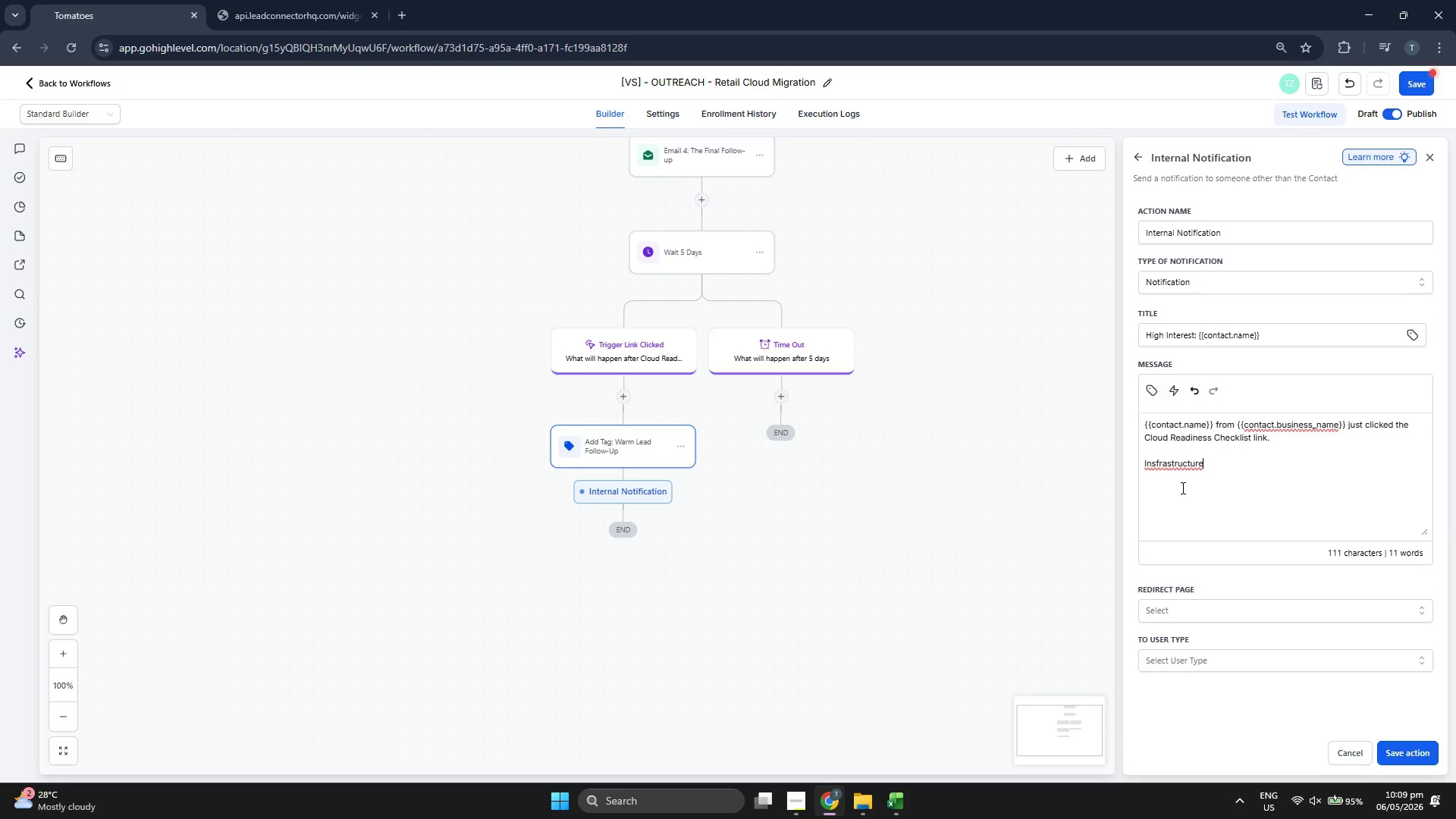 
key(ArrowLeft)
 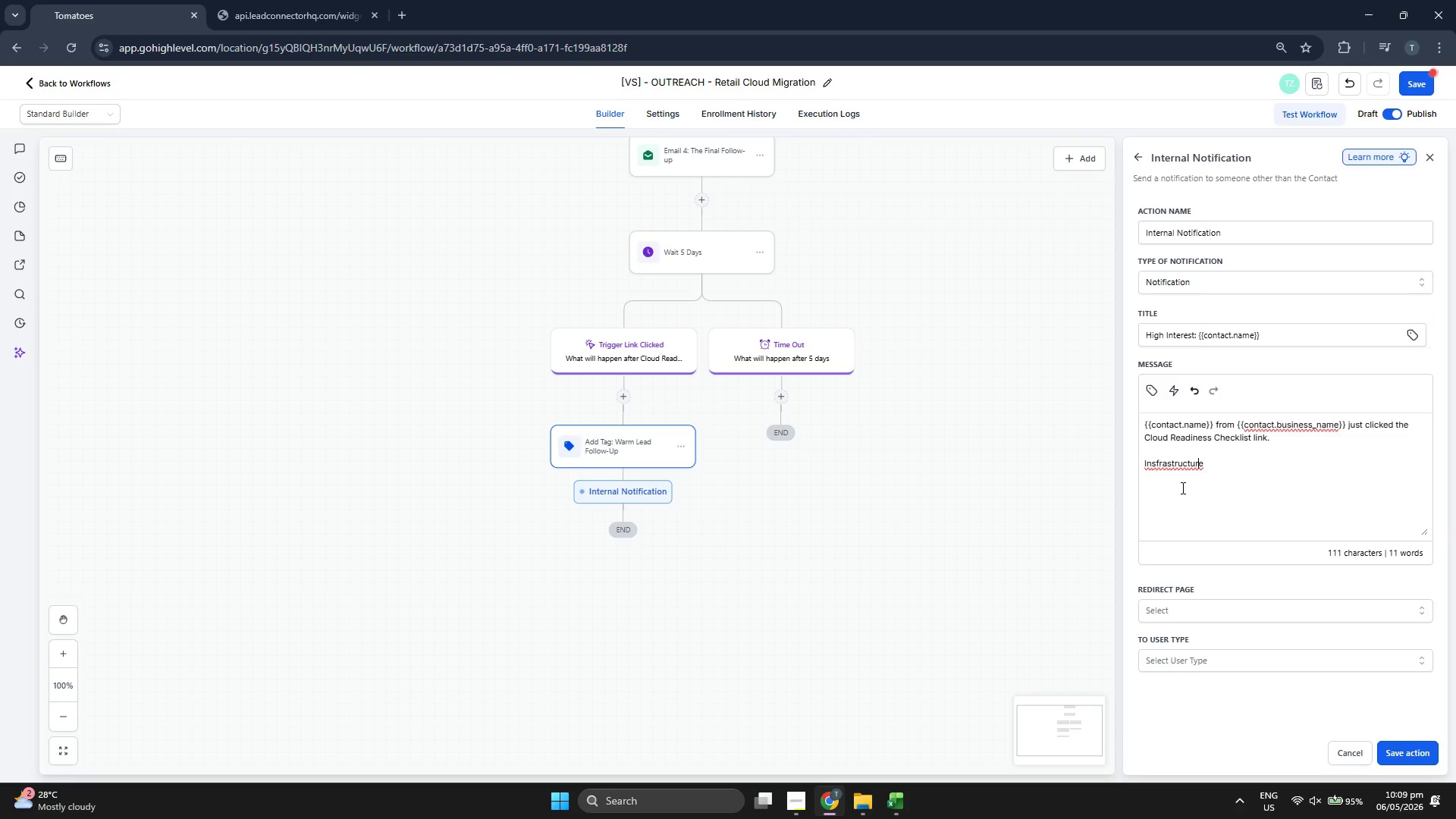 
key(ArrowLeft)
 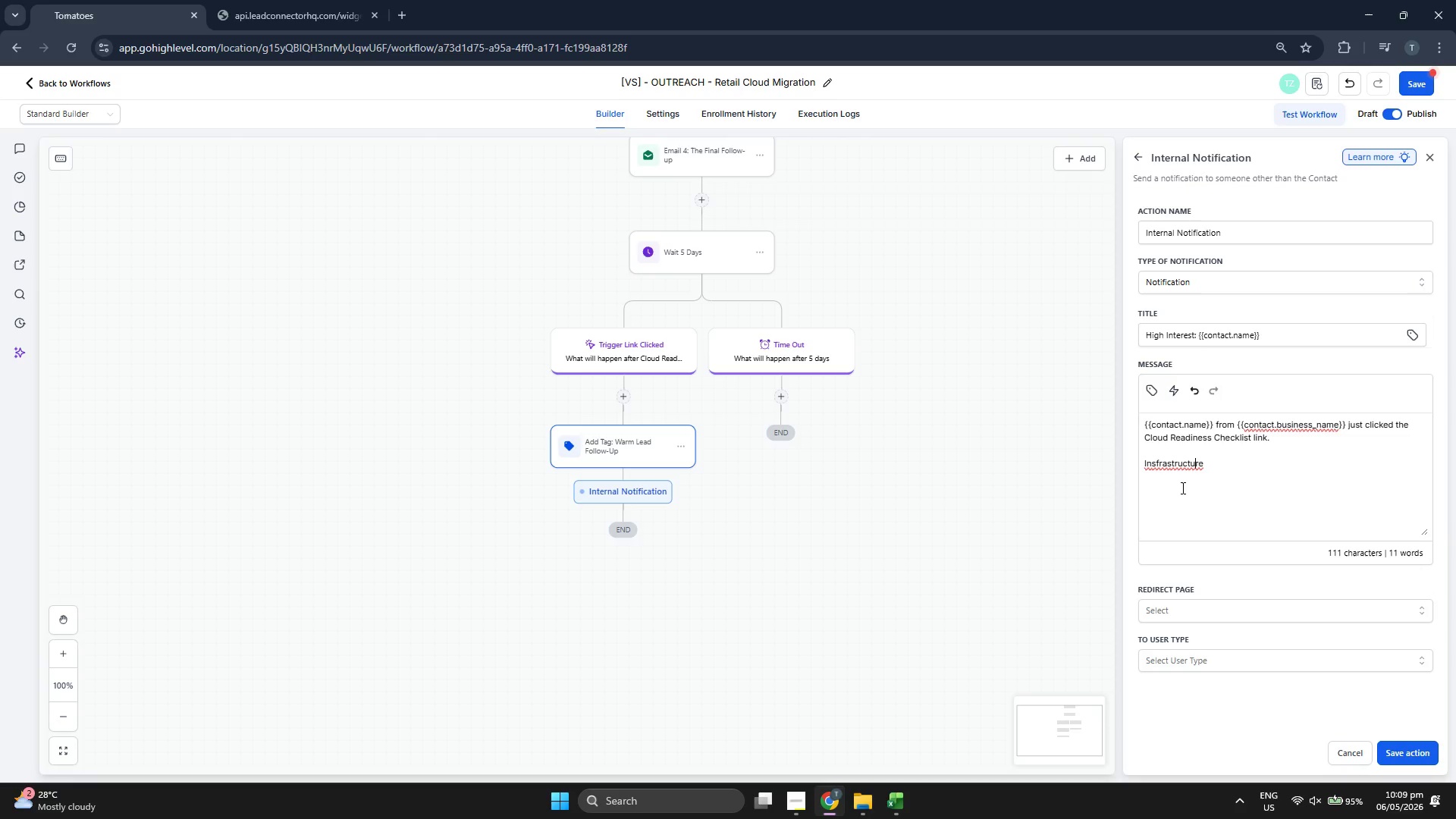 
key(ArrowLeft)
 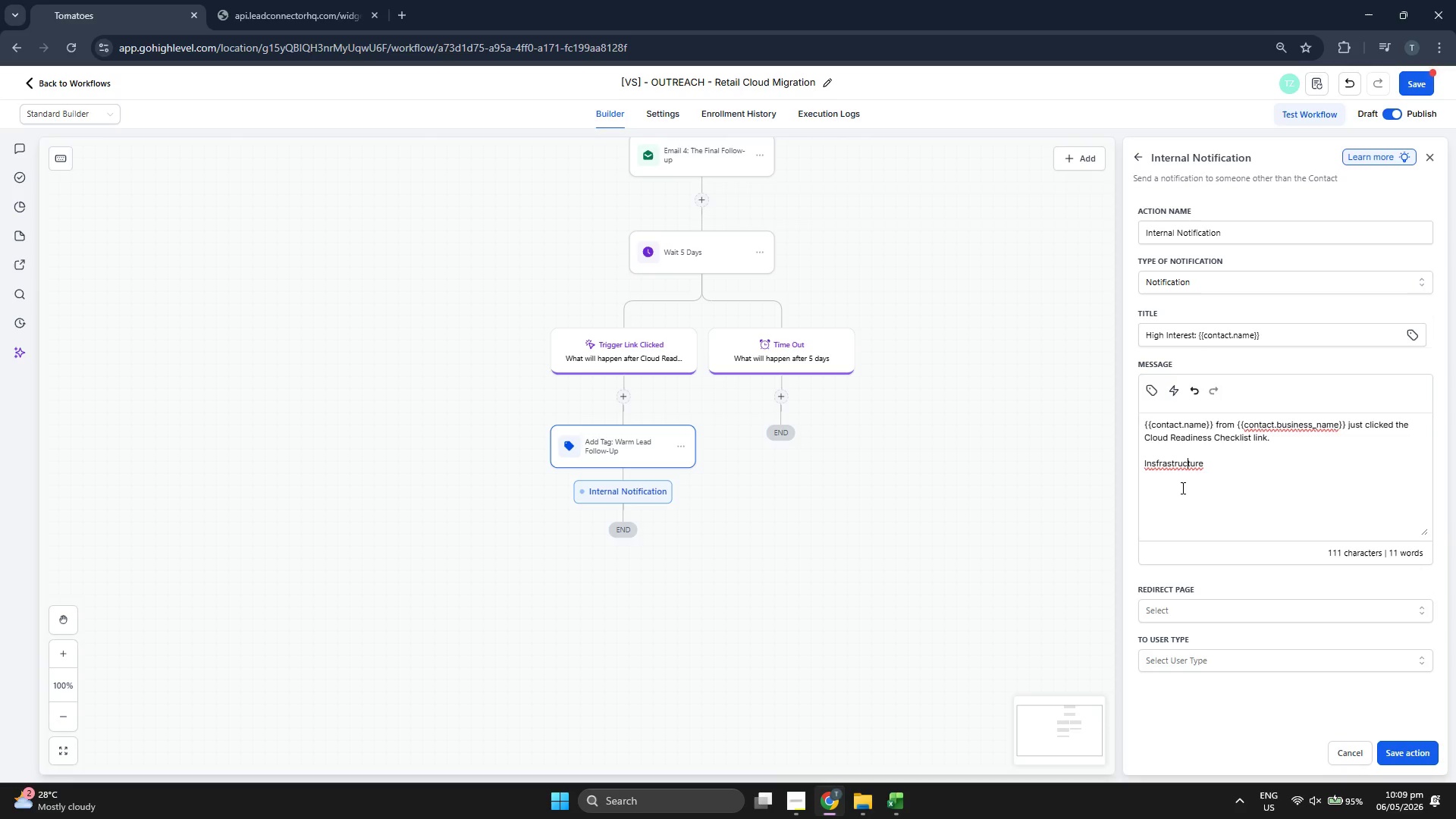 
key(ArrowLeft)
 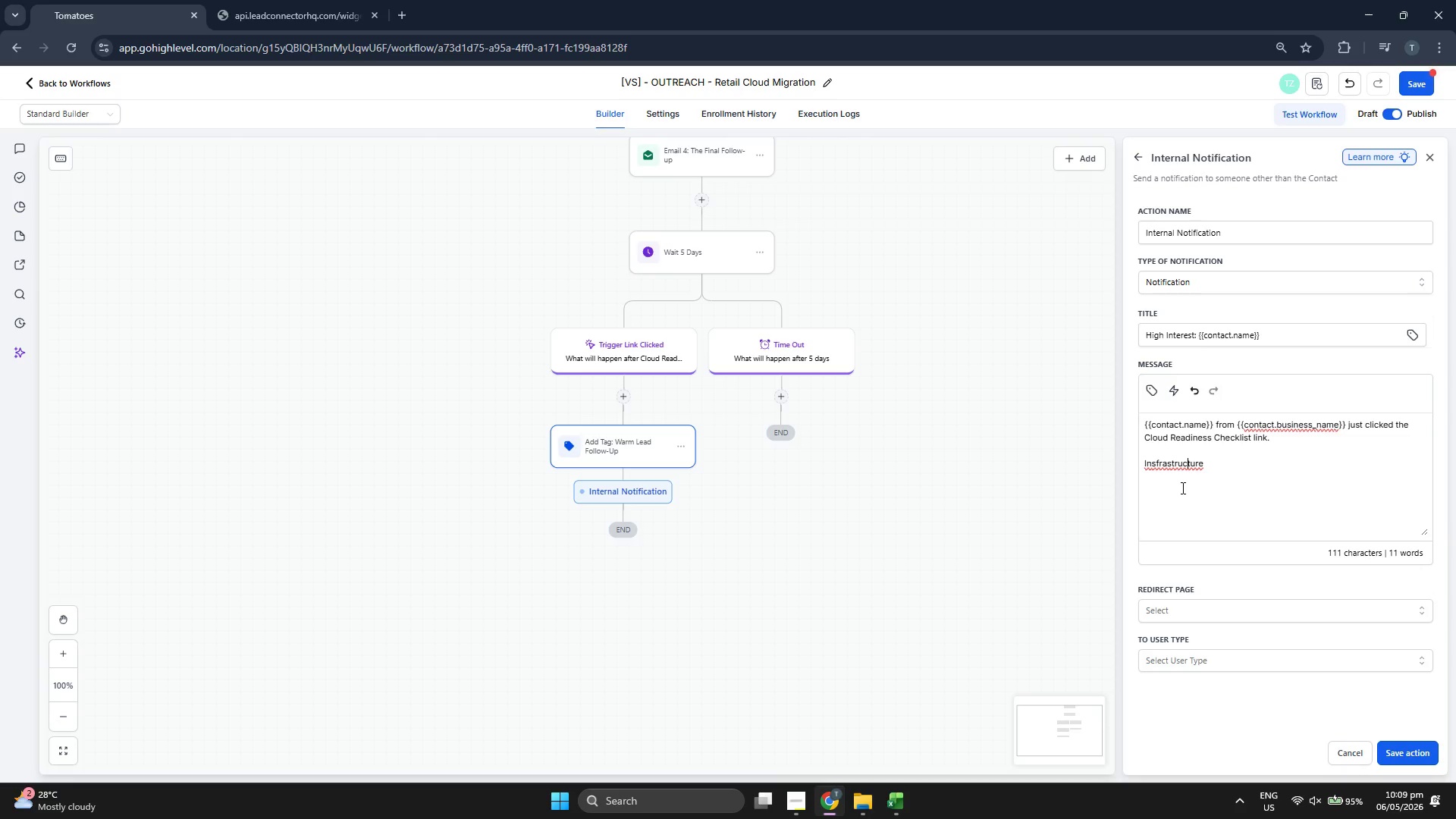 
key(ArrowLeft)
 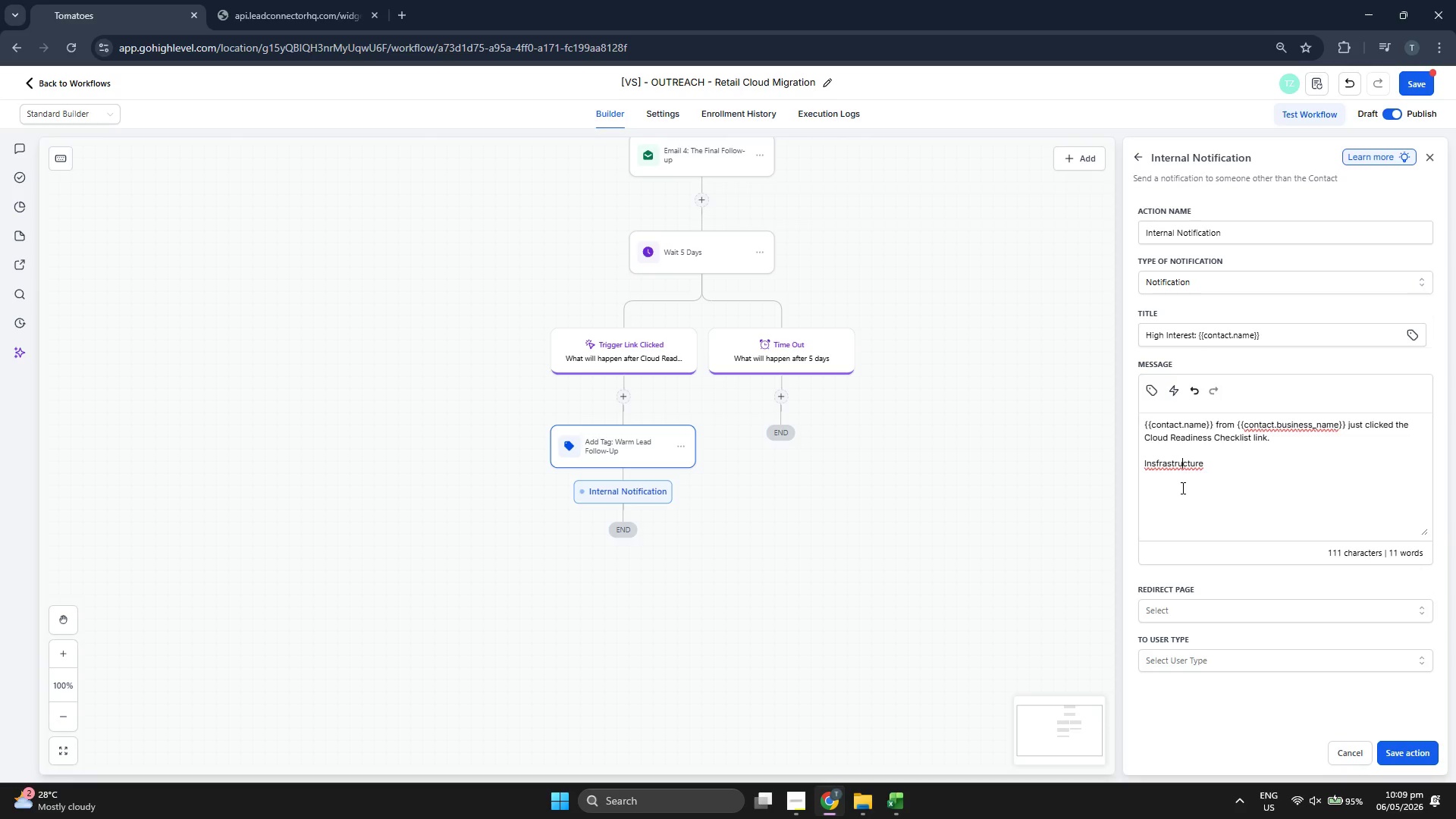 
key(ArrowLeft)
 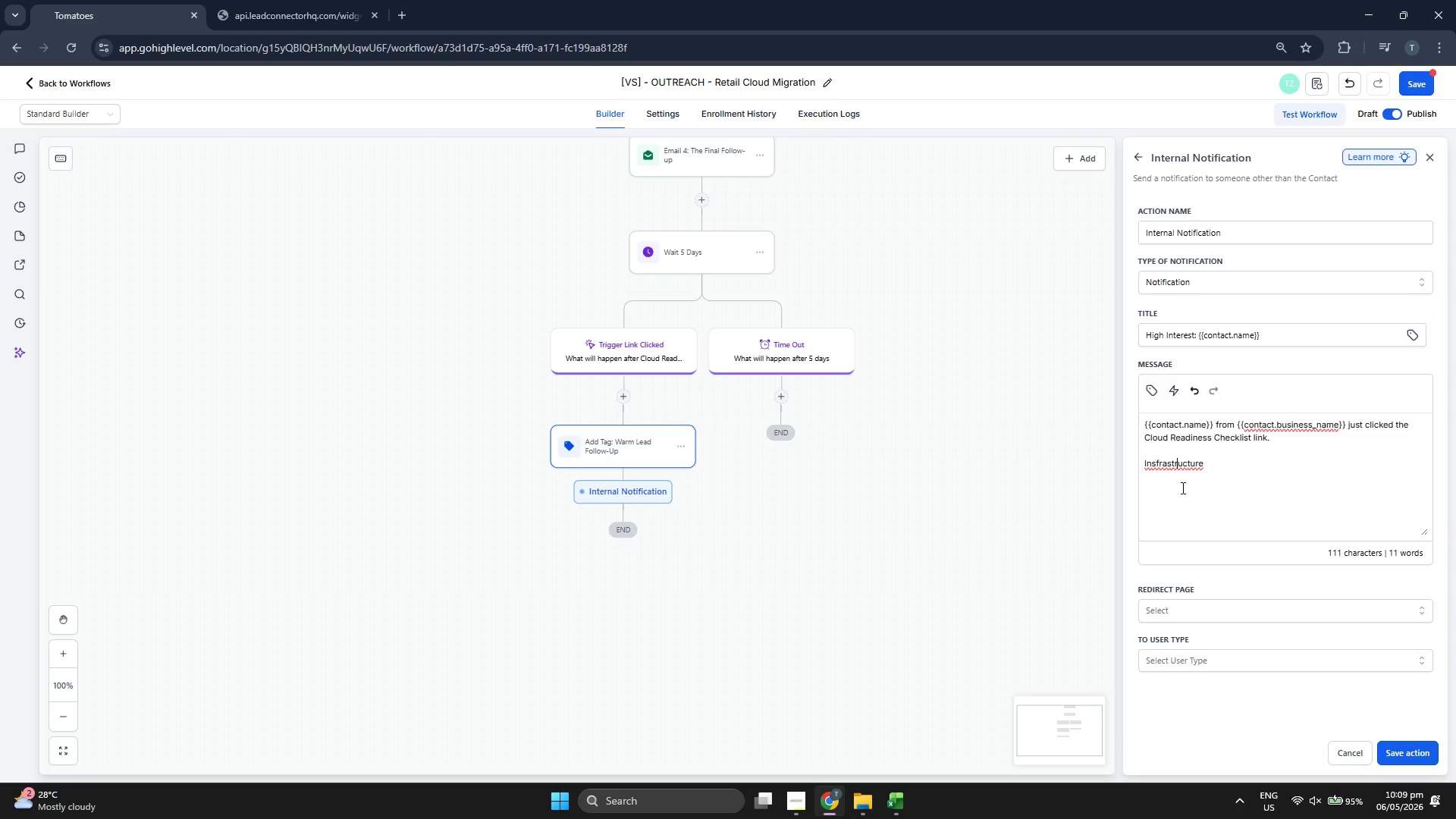 
key(ArrowLeft)
 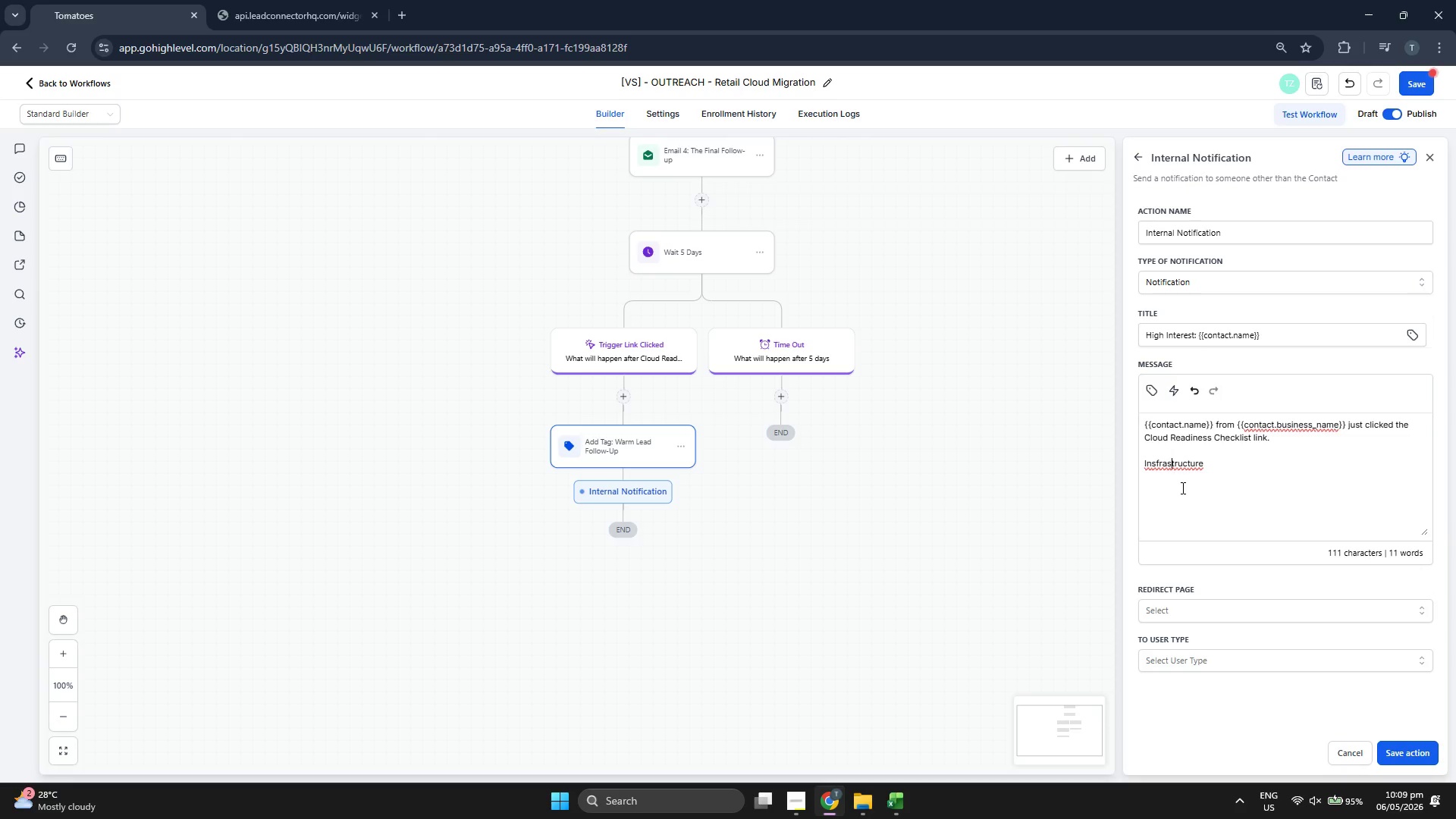 
key(ArrowLeft)
 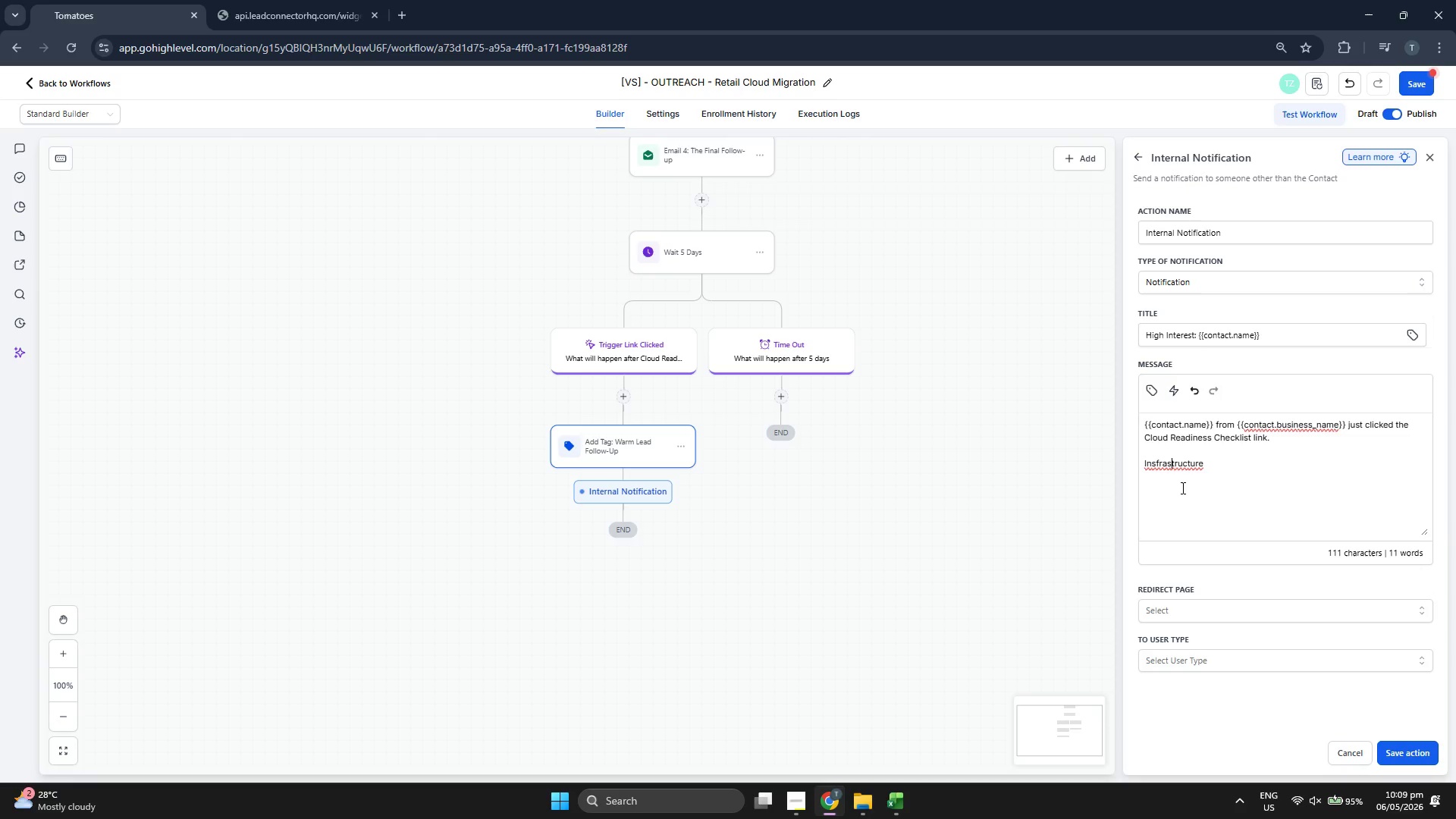 
key(ArrowLeft)
 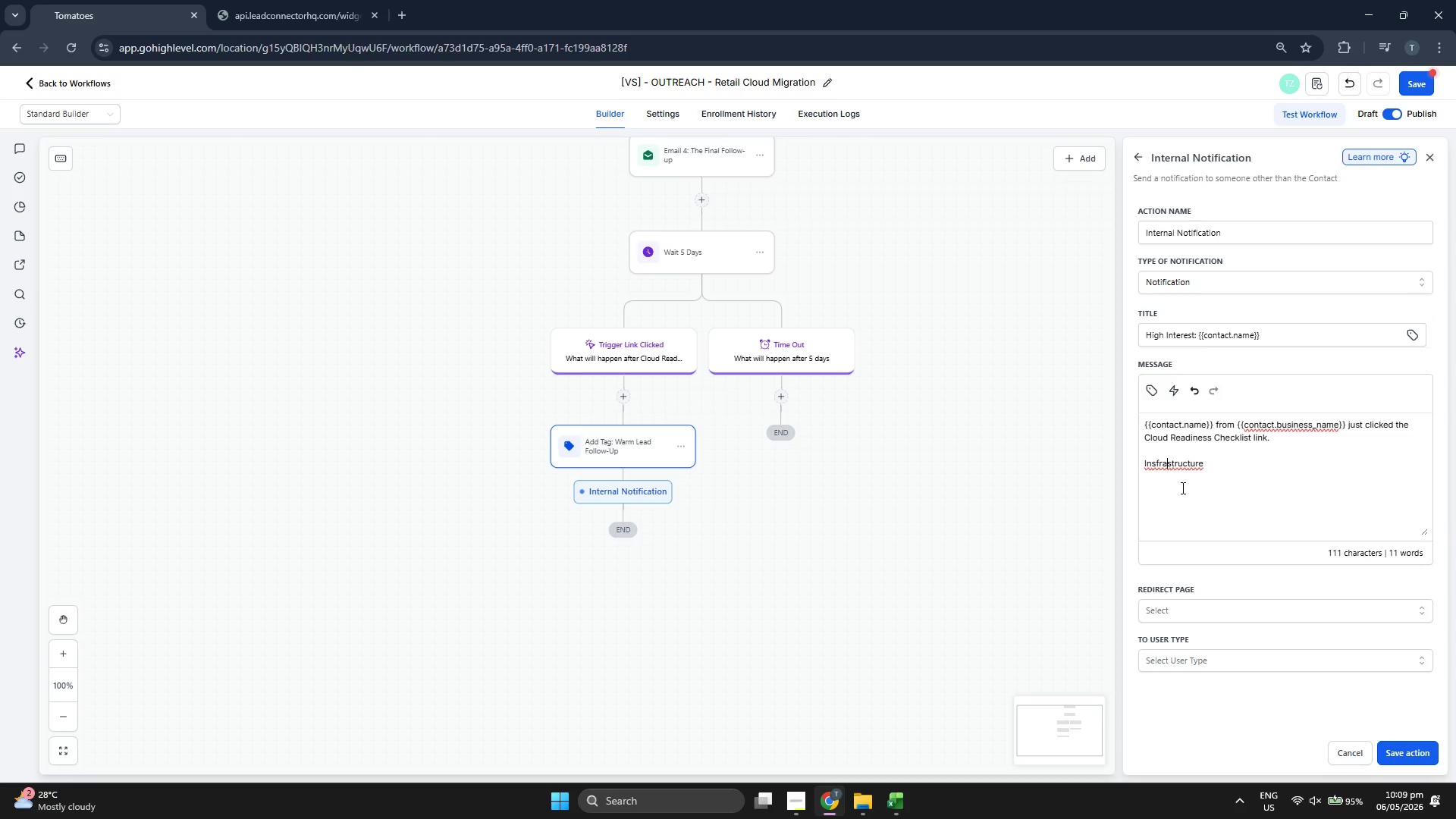 
key(ArrowLeft)
 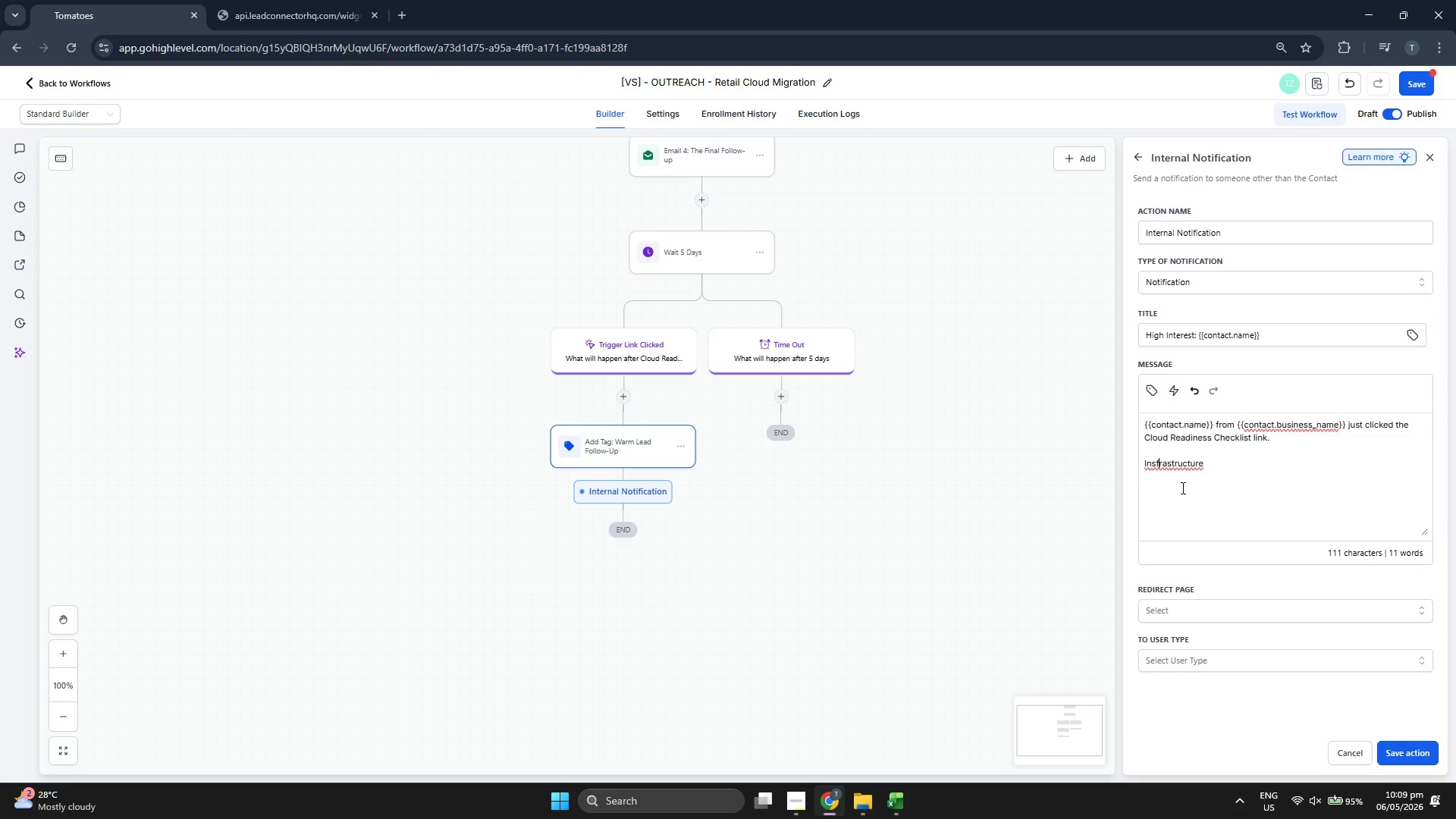 
key(ArrowLeft)
 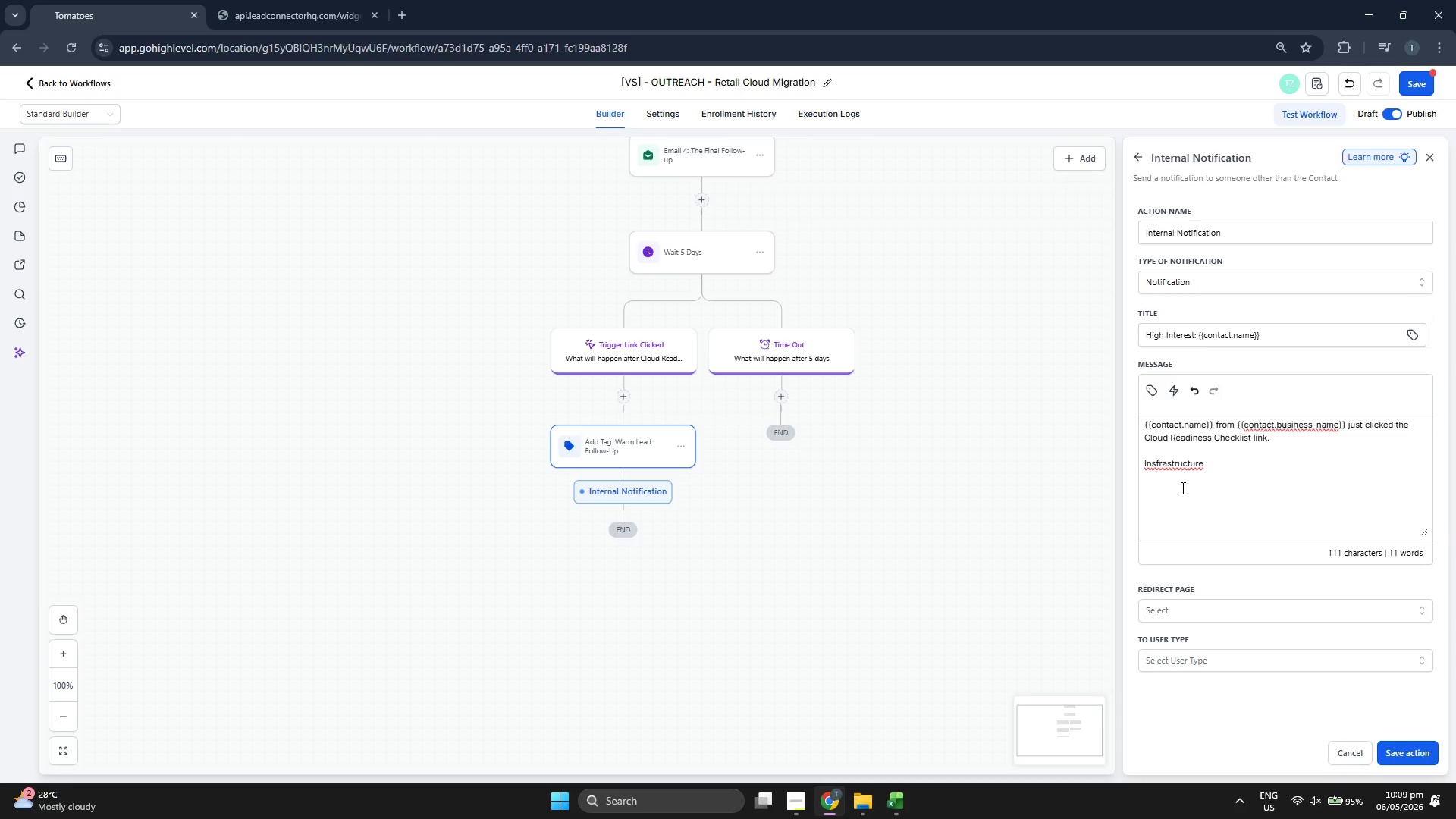 
key(ArrowLeft)
 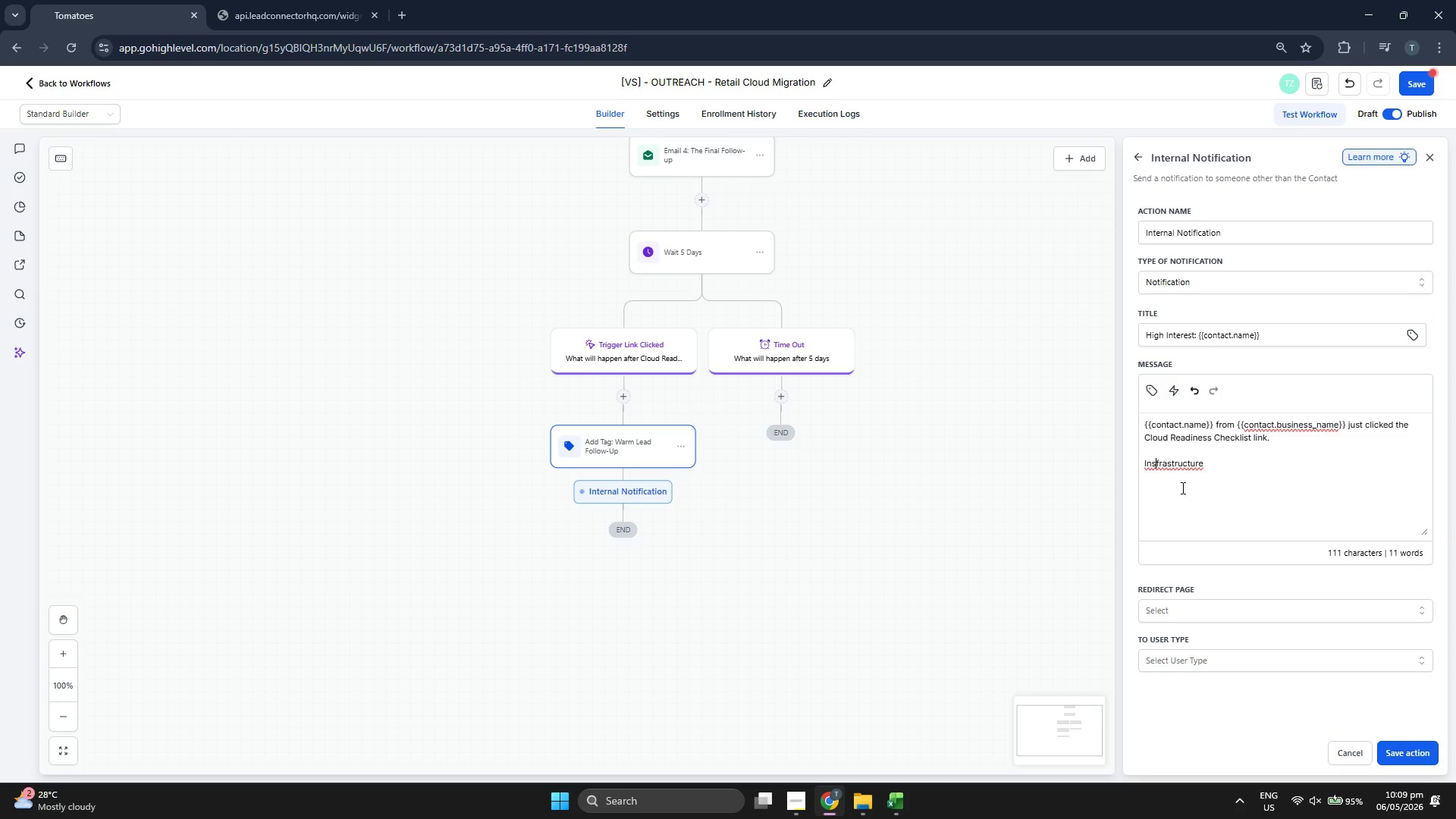 
key(Backspace)
 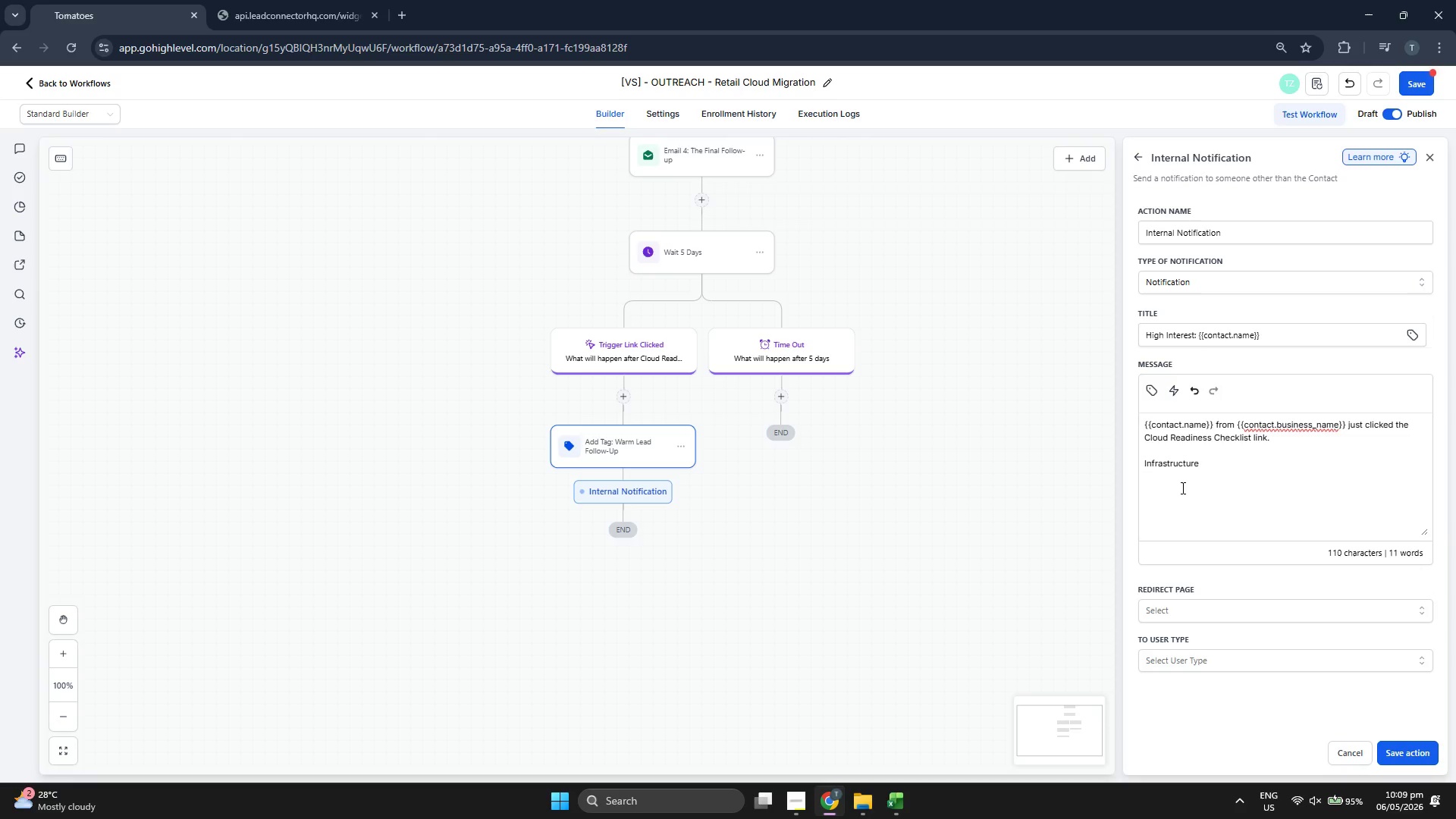 
key(ArrowDown)
 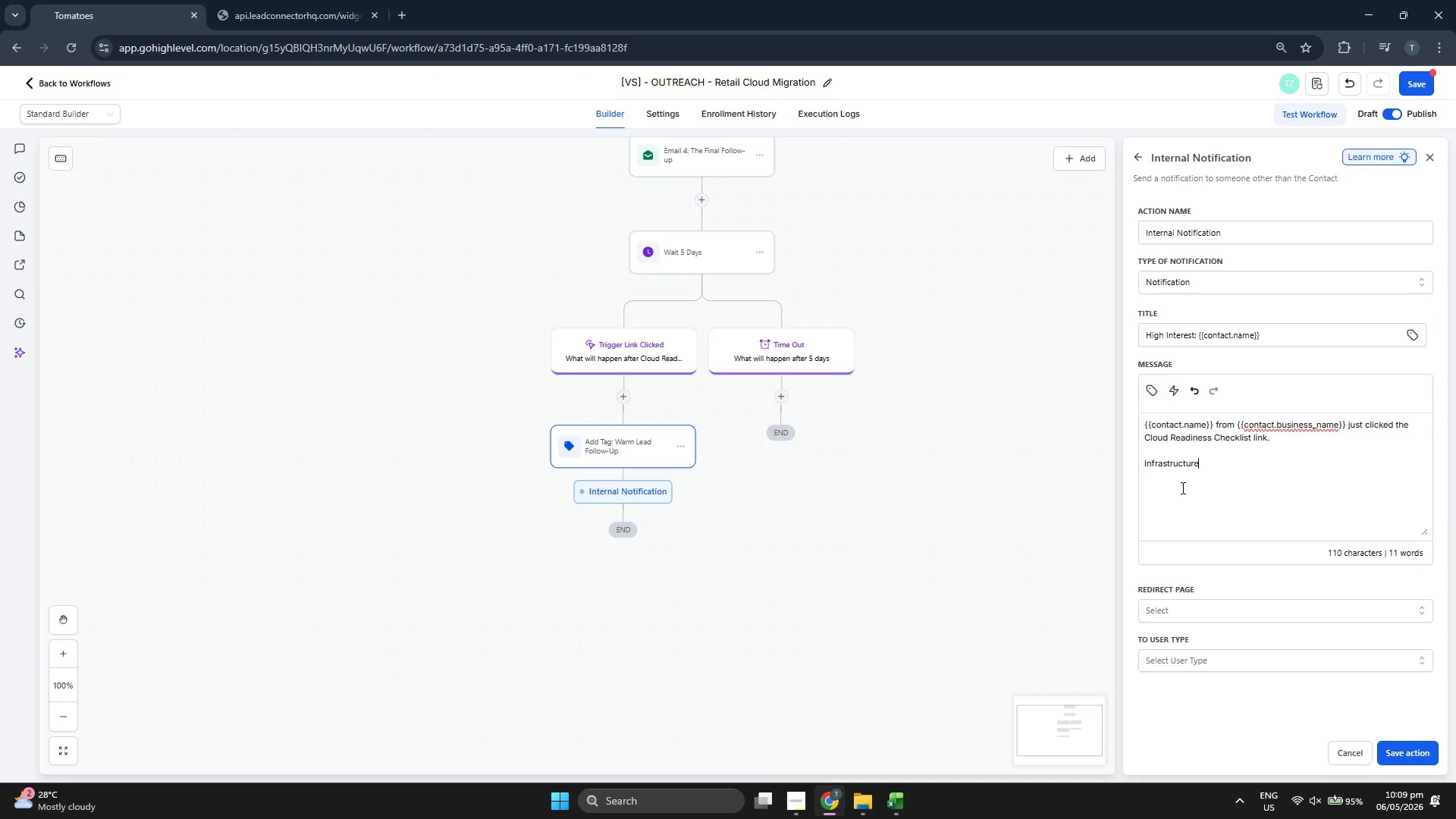 
key(ArrowRight)
 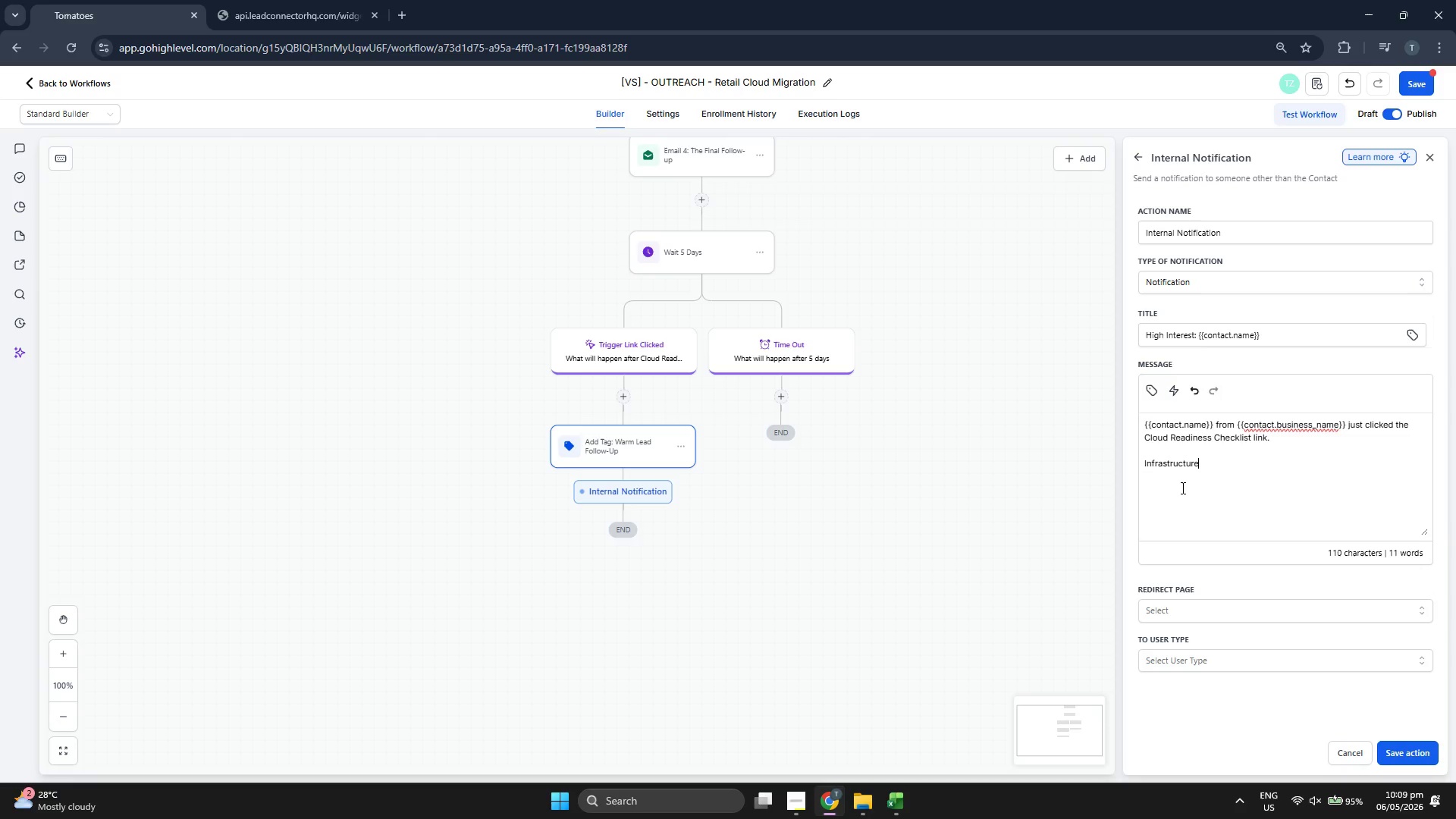 
key(ArrowRight)
 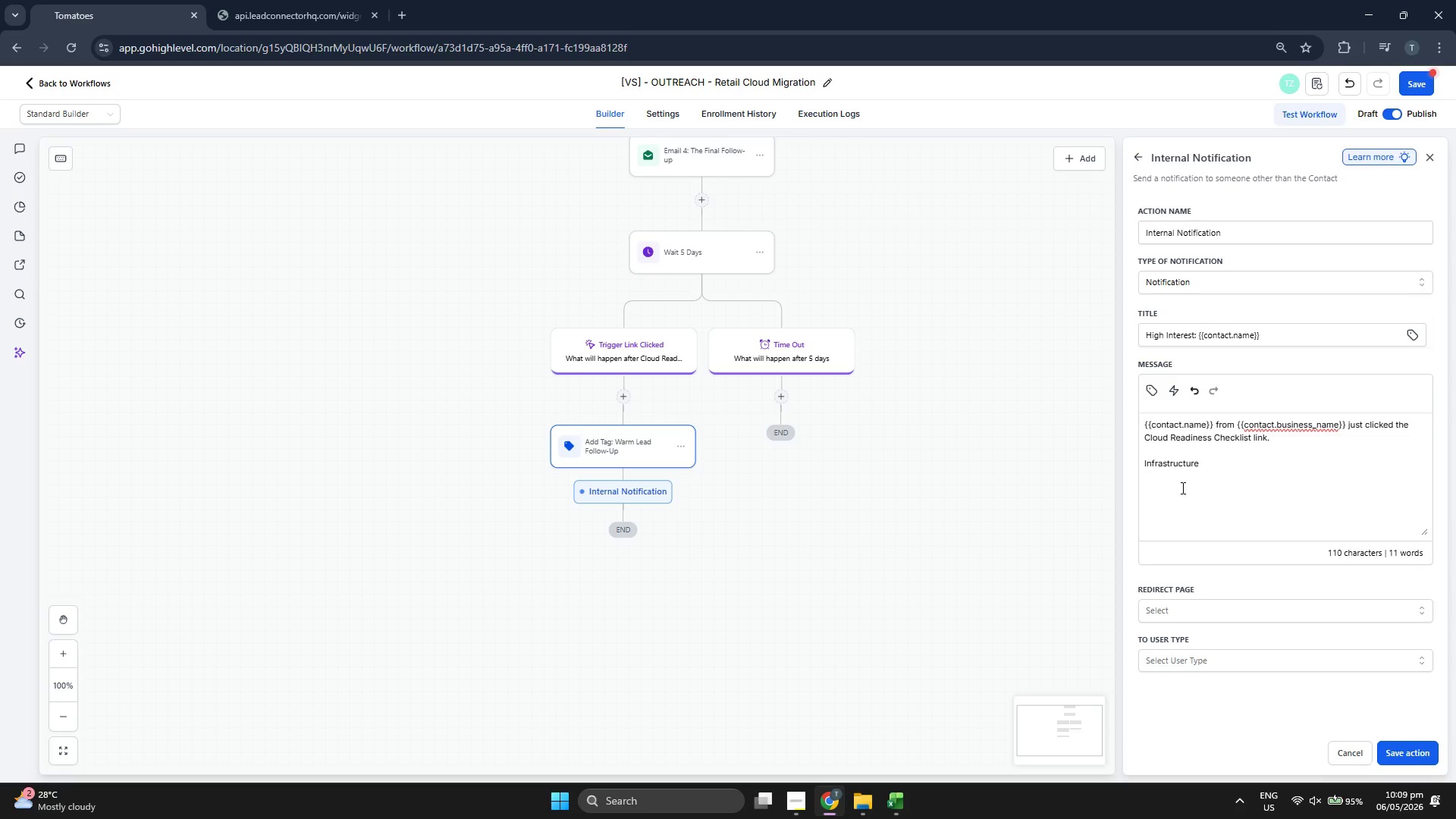 
key(Shift+Semicolon)
 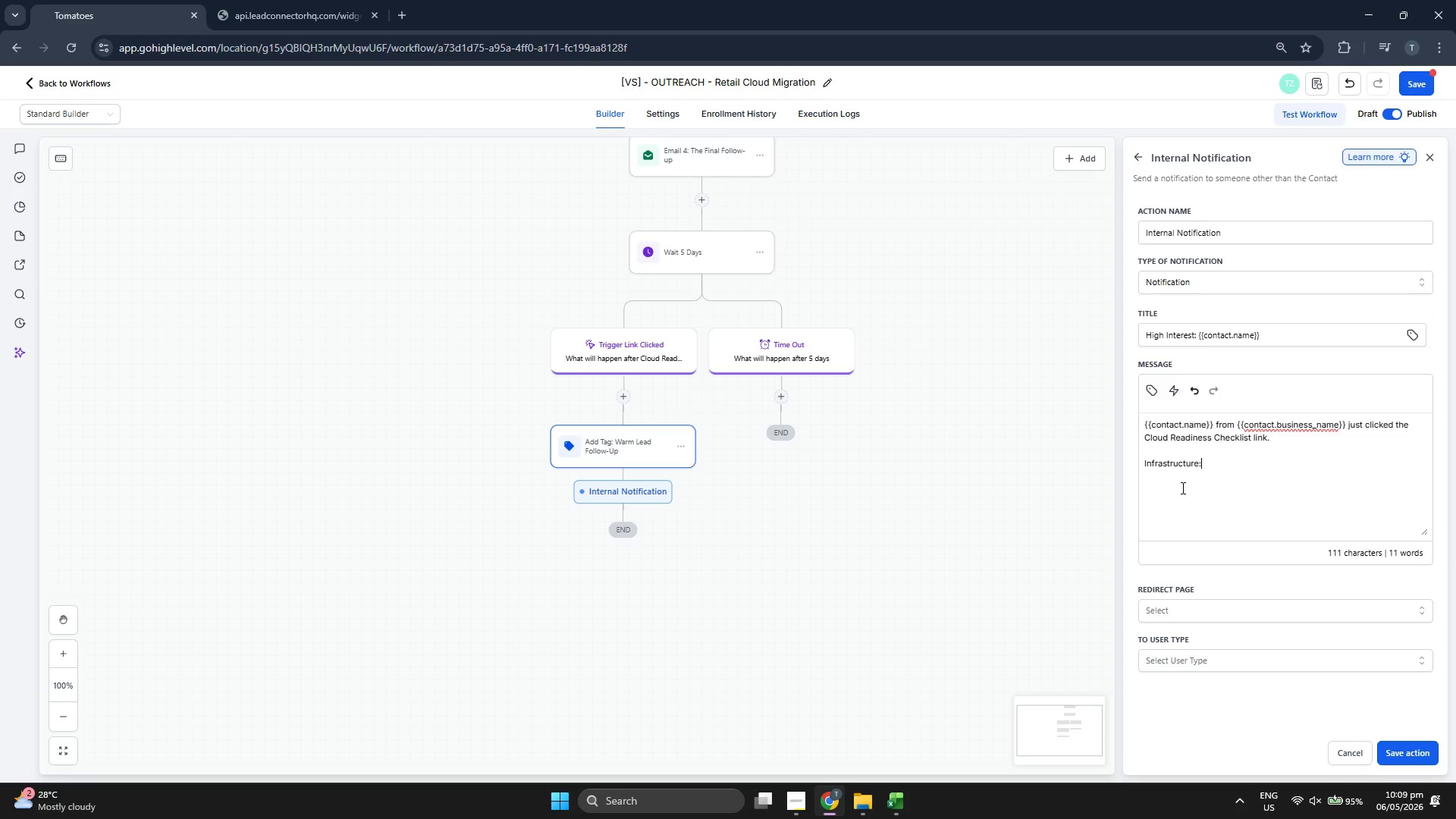 
key(Space)
 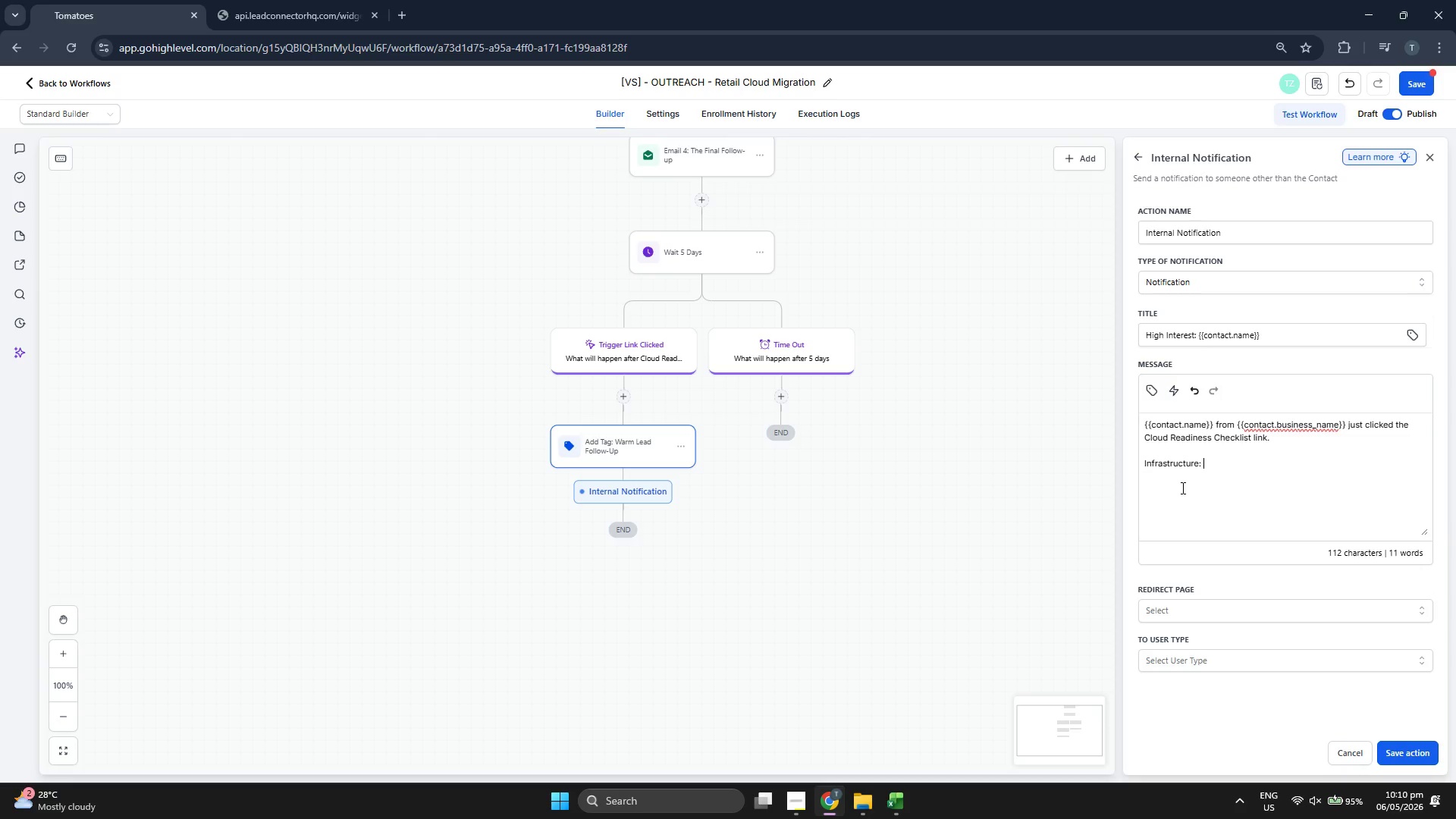 
wait(7.69)
 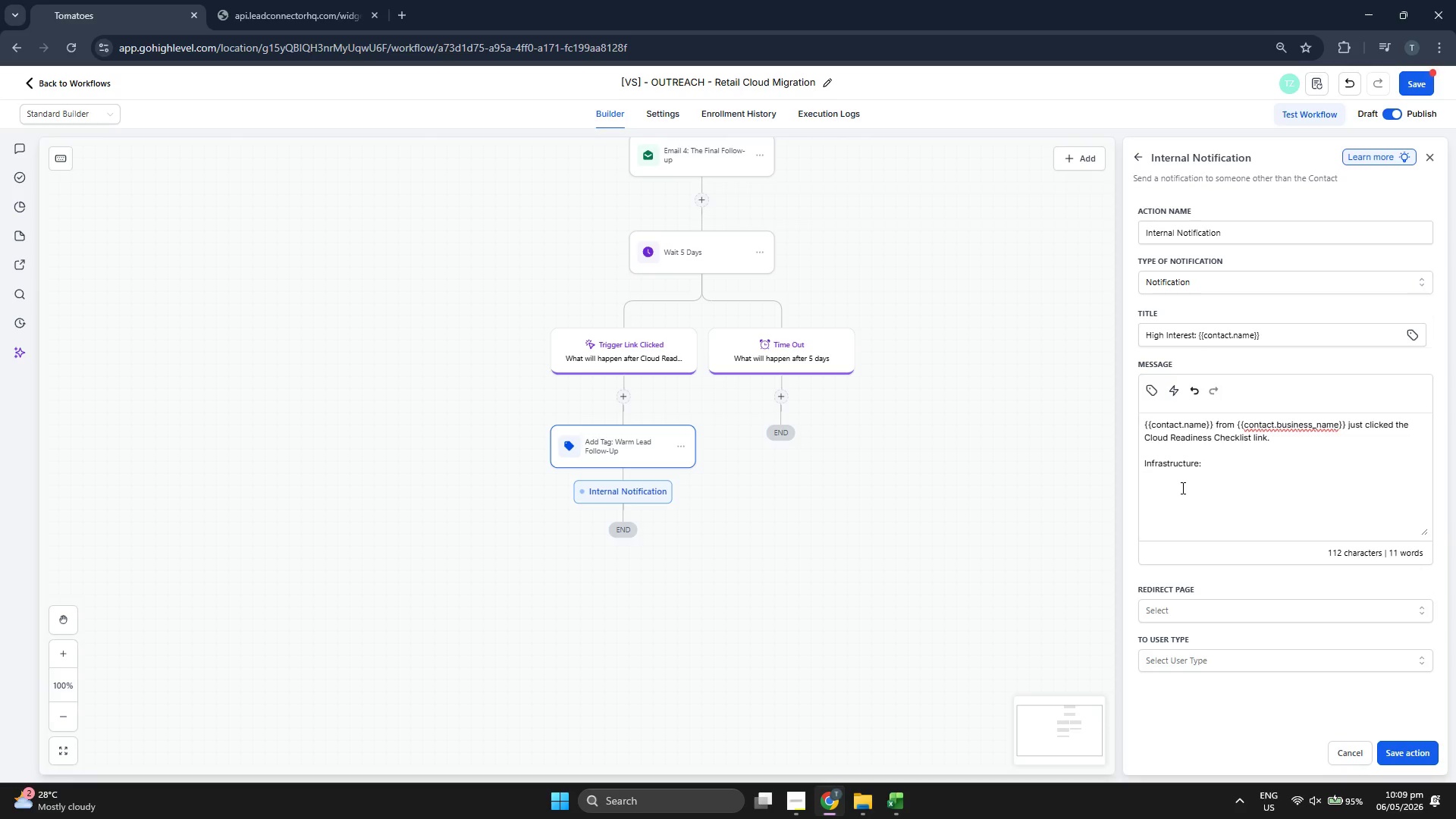 
key(Space)
 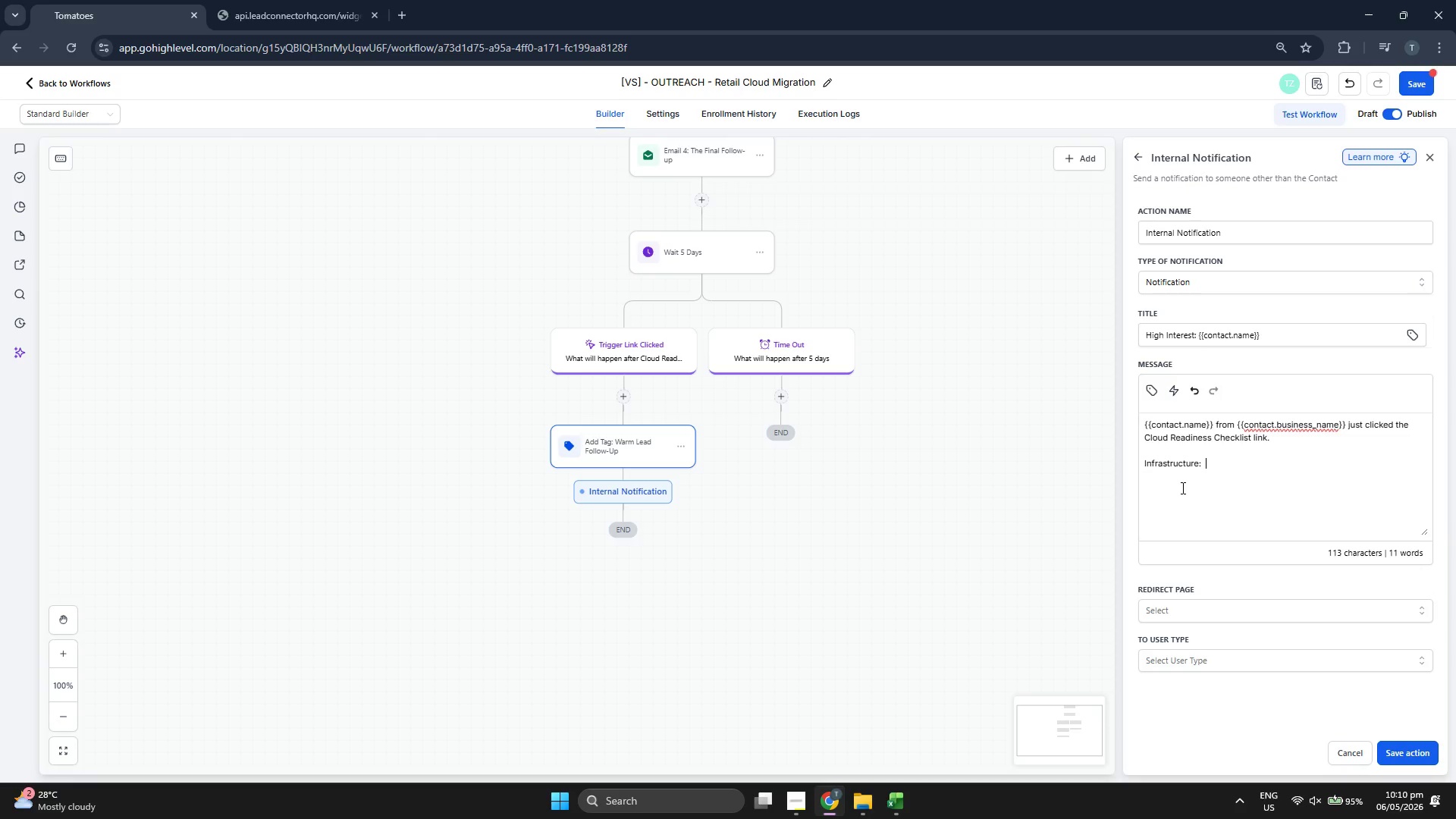 
key(Backspace)
 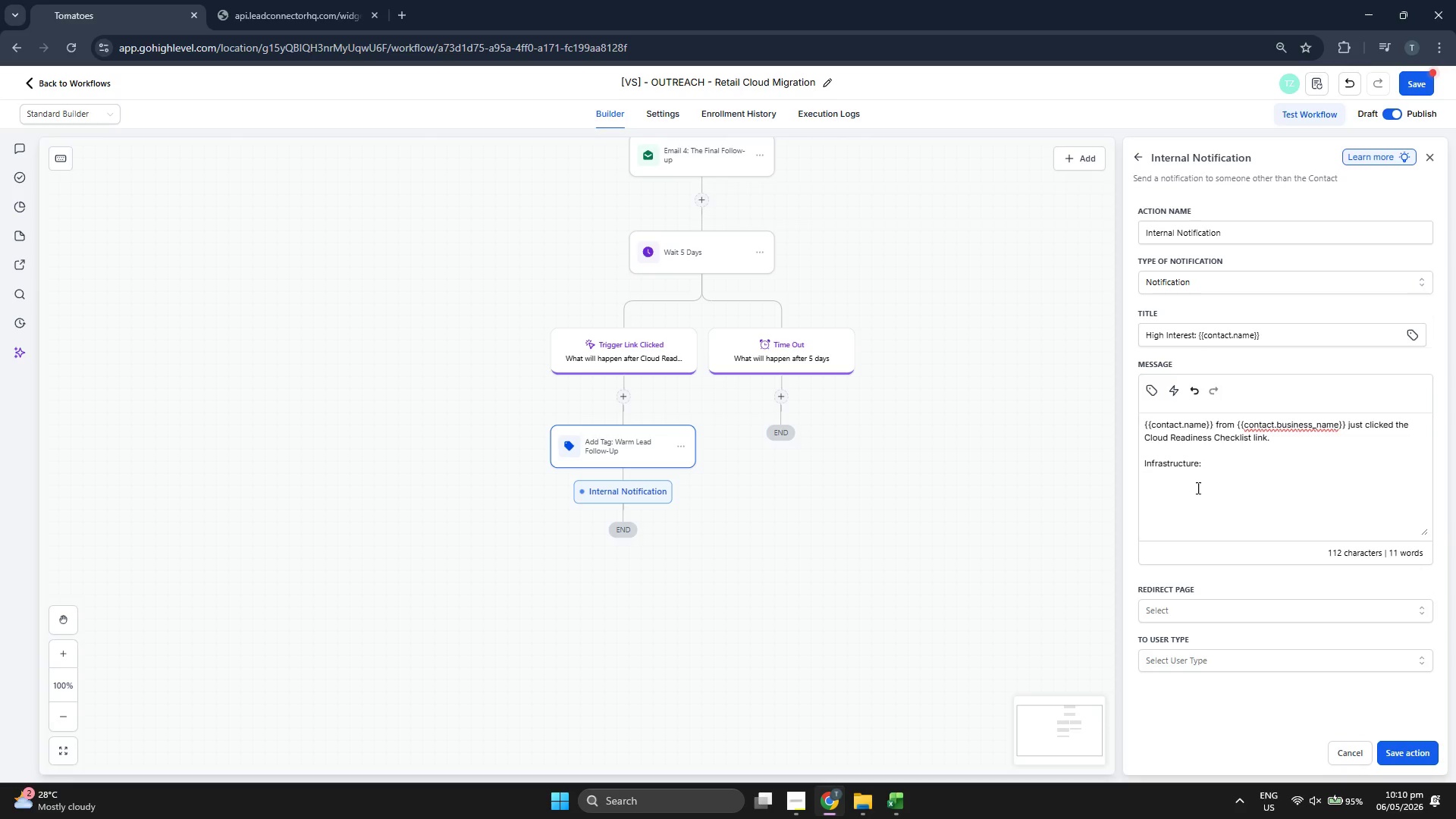 
left_click([1149, 393])
 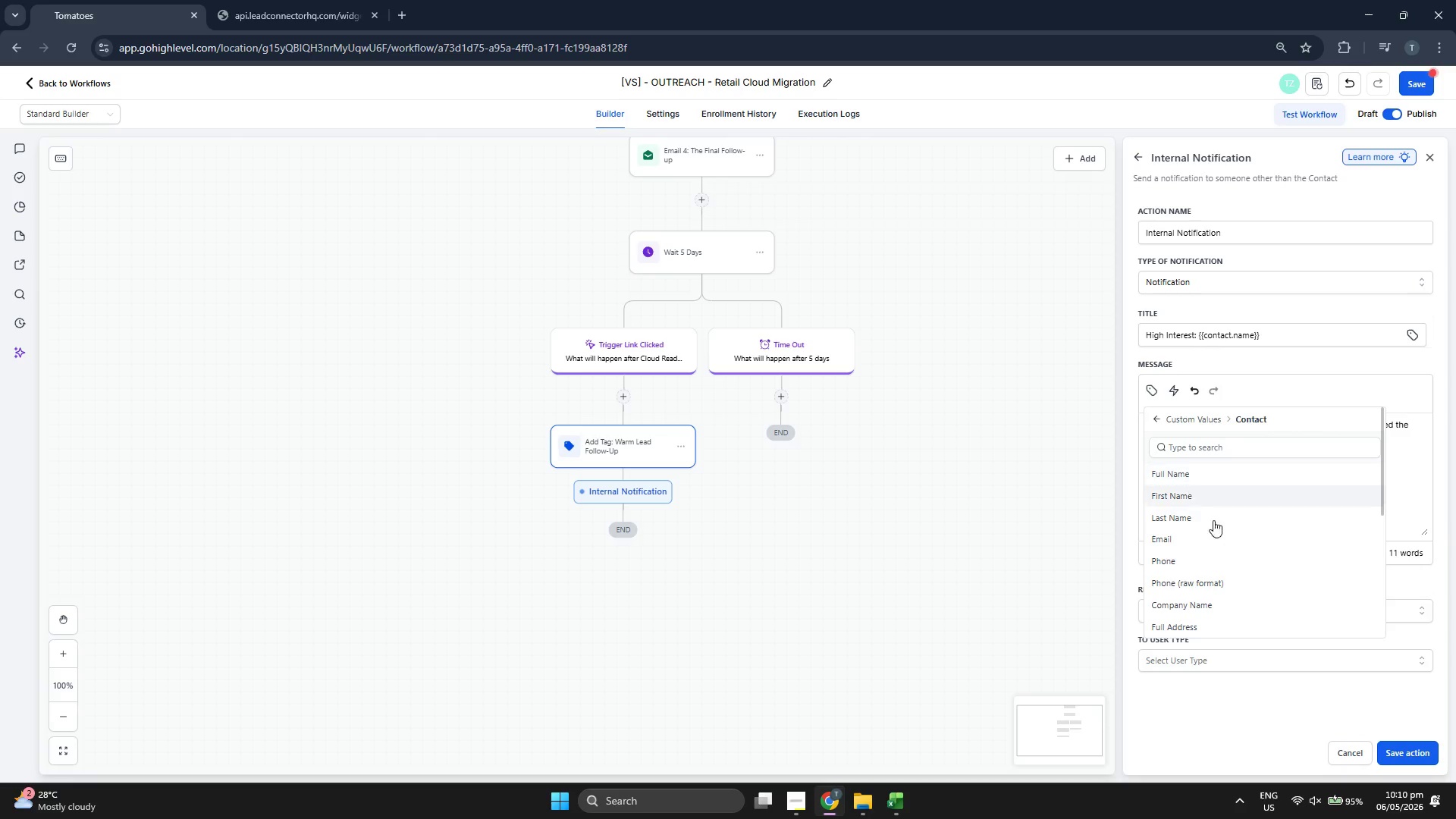 
scroll: coordinate [1232, 591], scroll_direction: down, amount: 5.0
 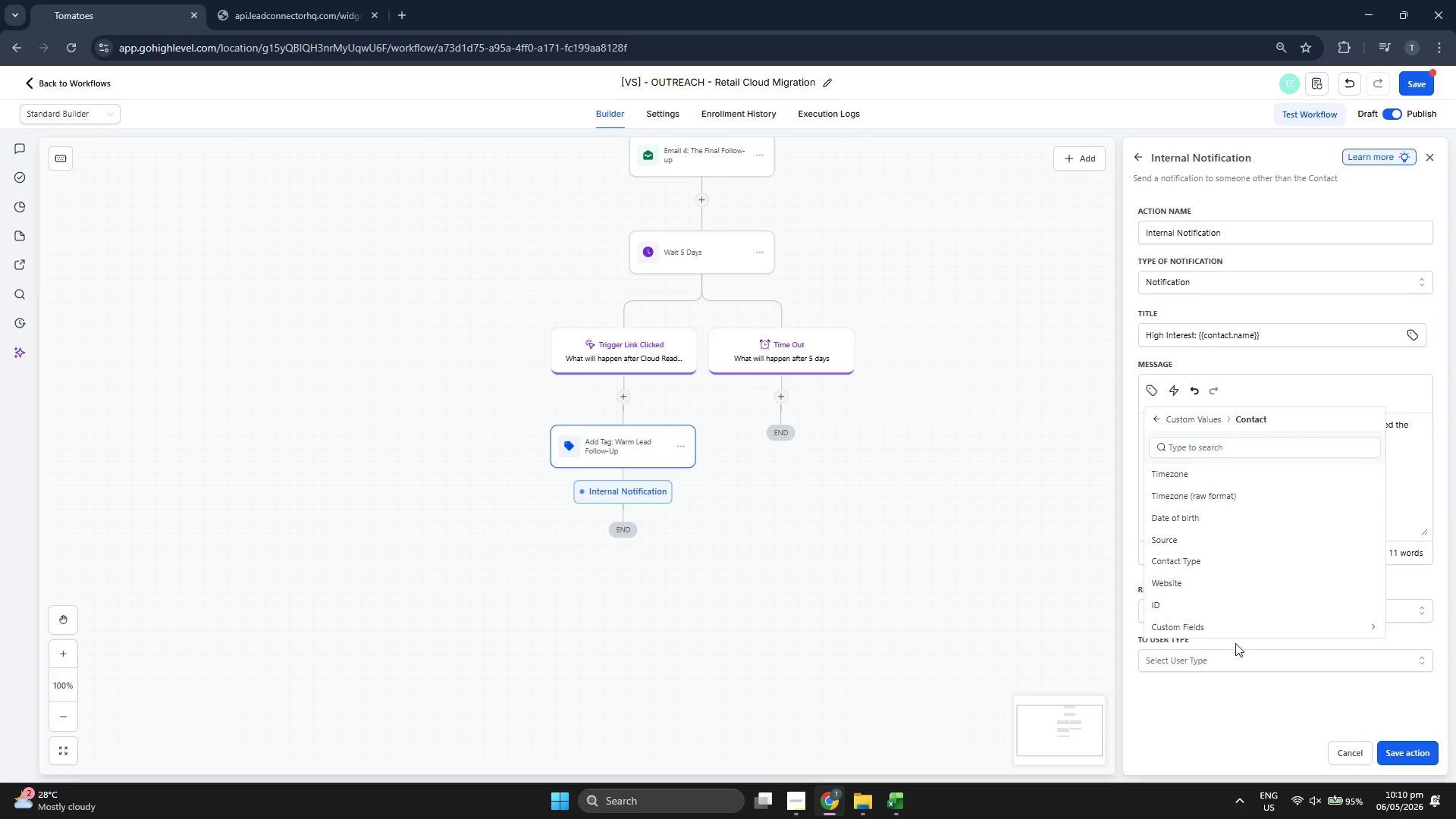 
left_click([1240, 630])
 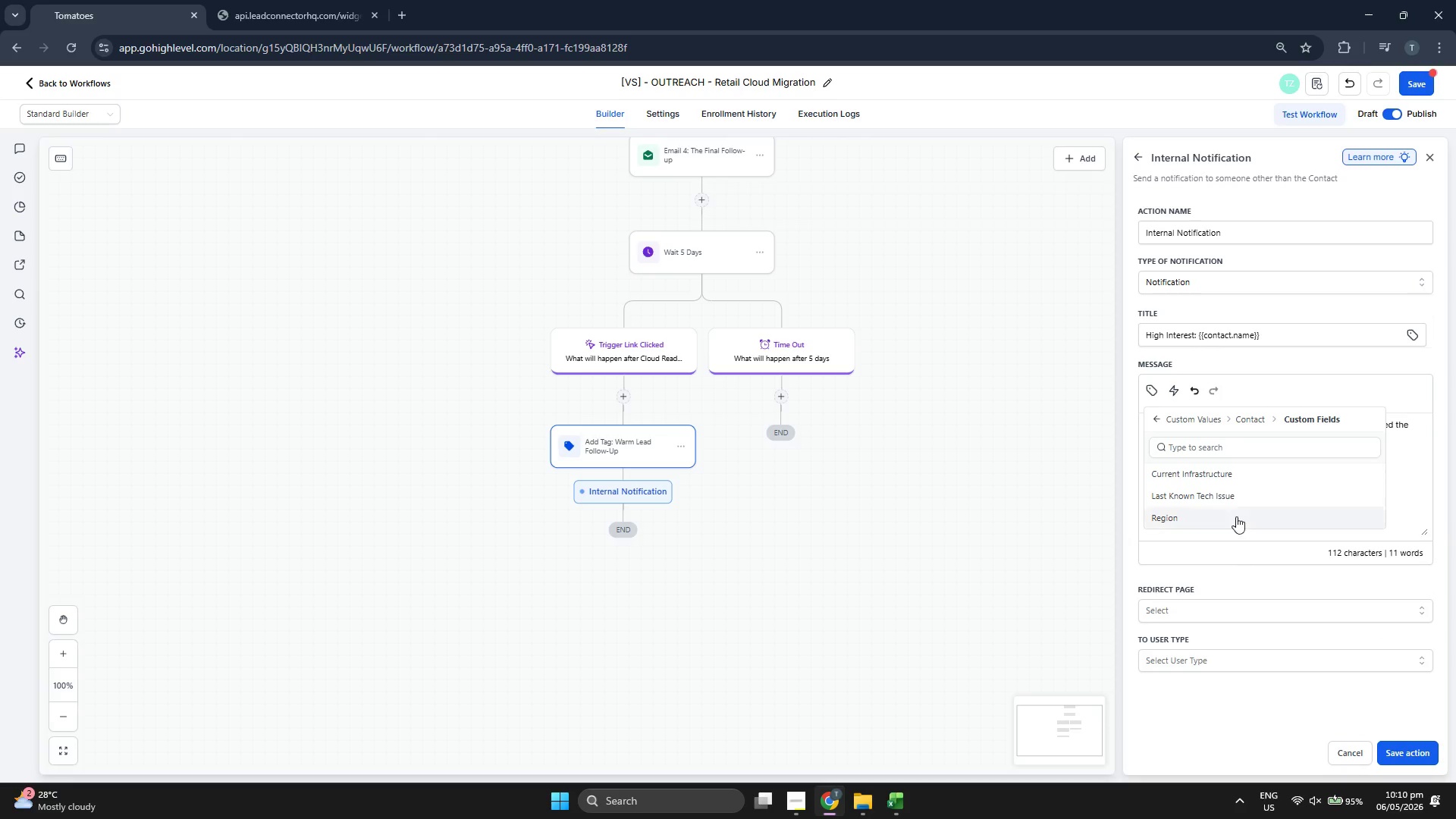 
left_click([1240, 476])
 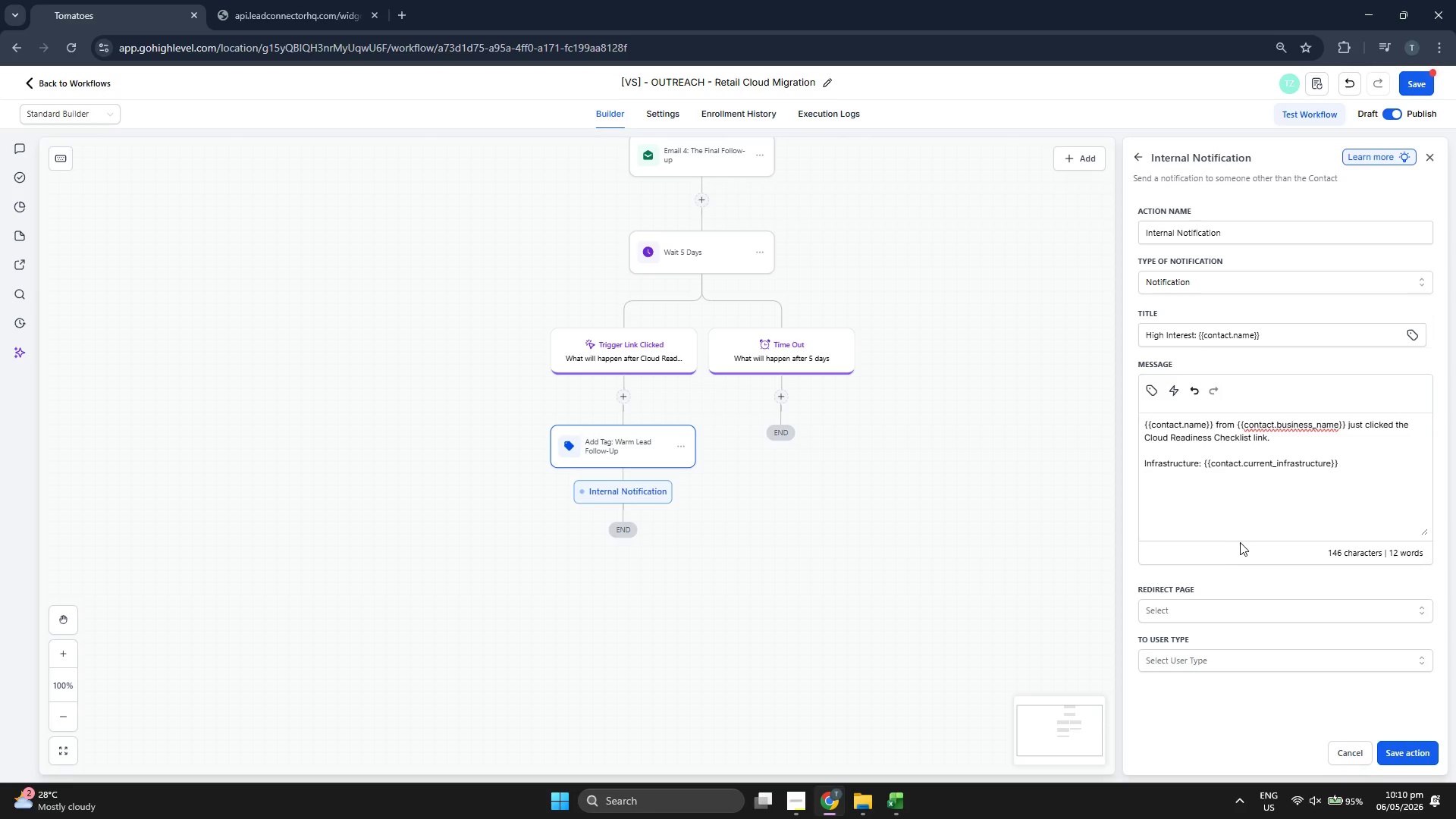 
key(Space)
 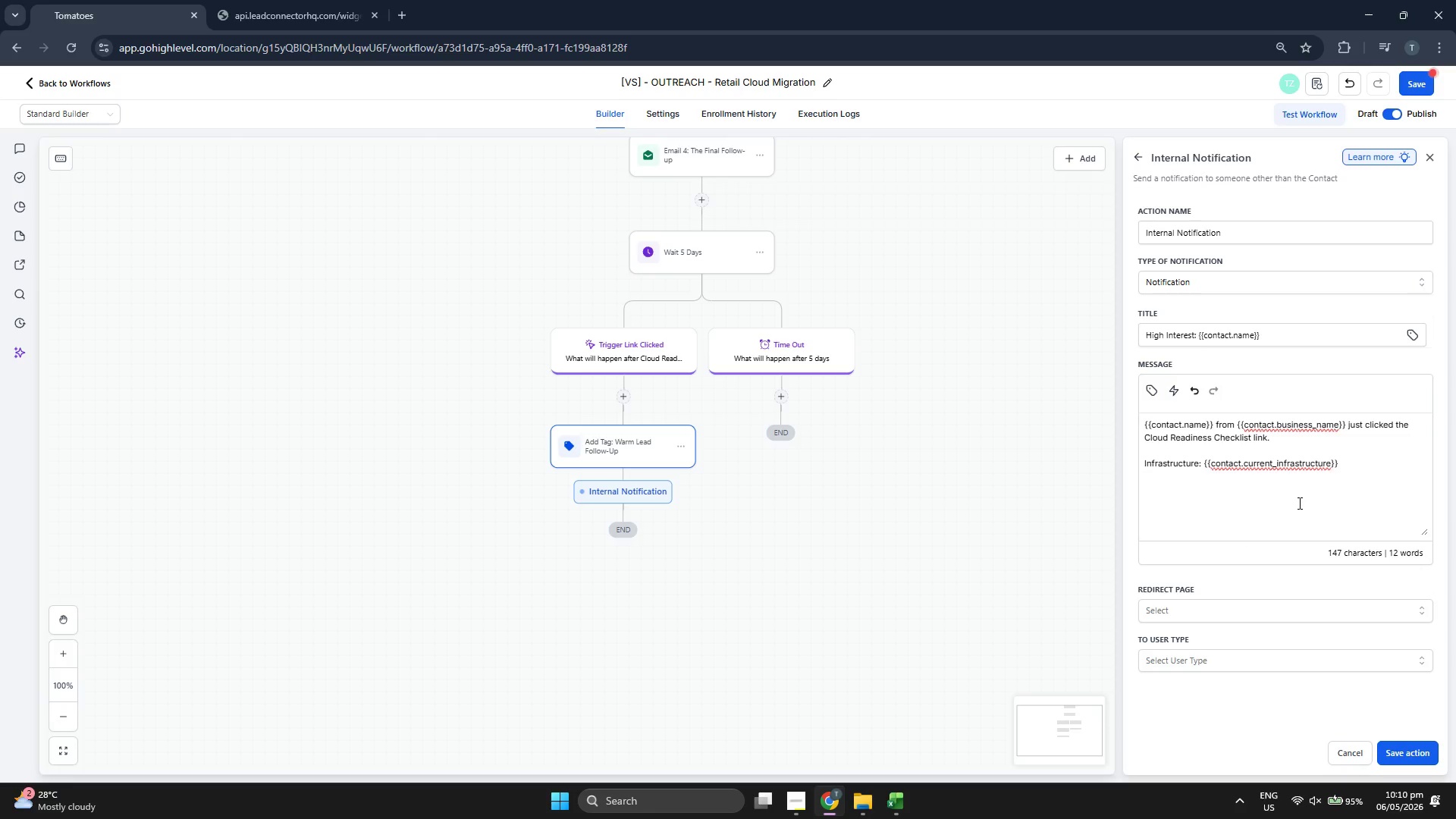 
key(Backspace)
 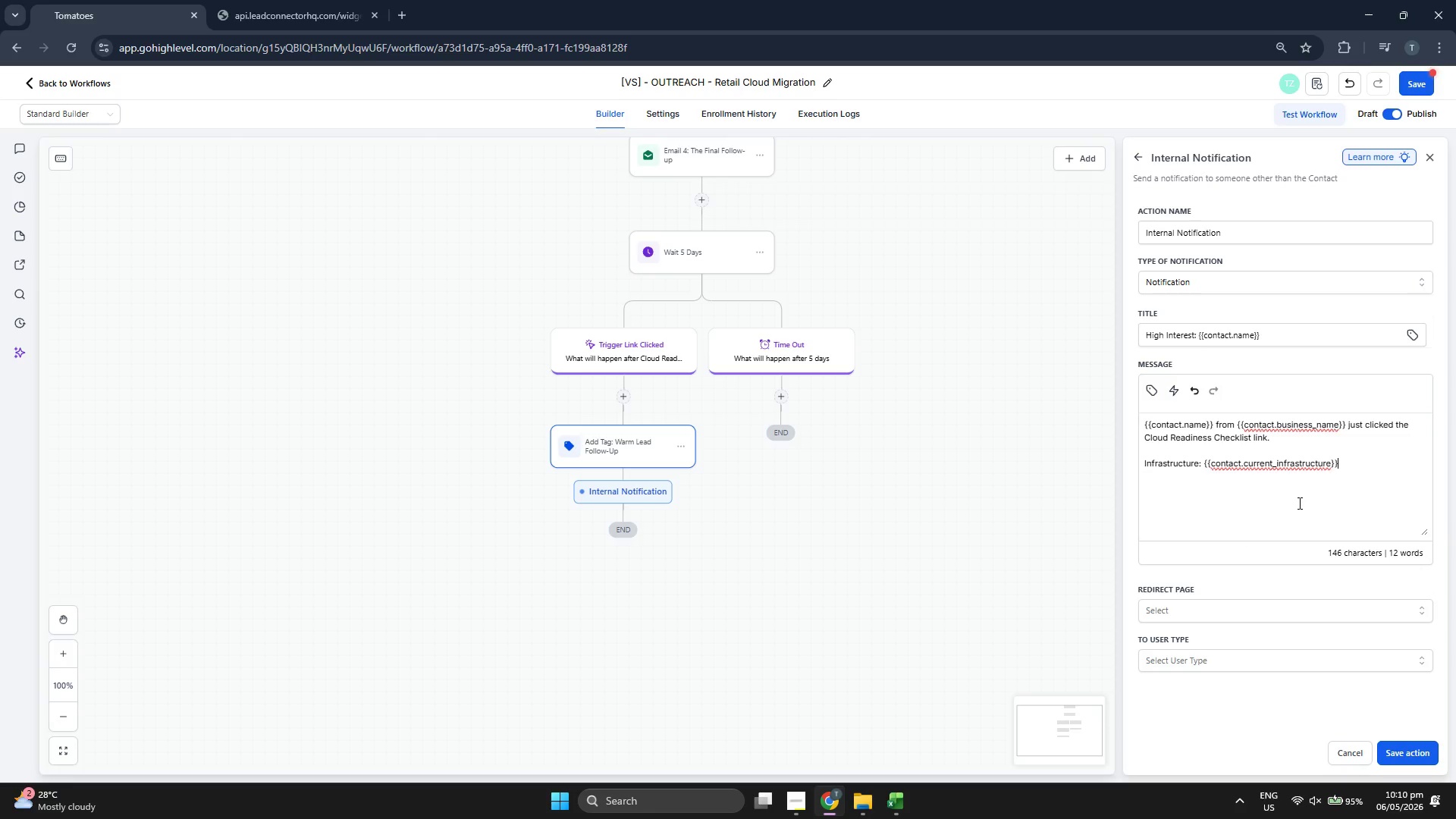 
key(Backspace)
 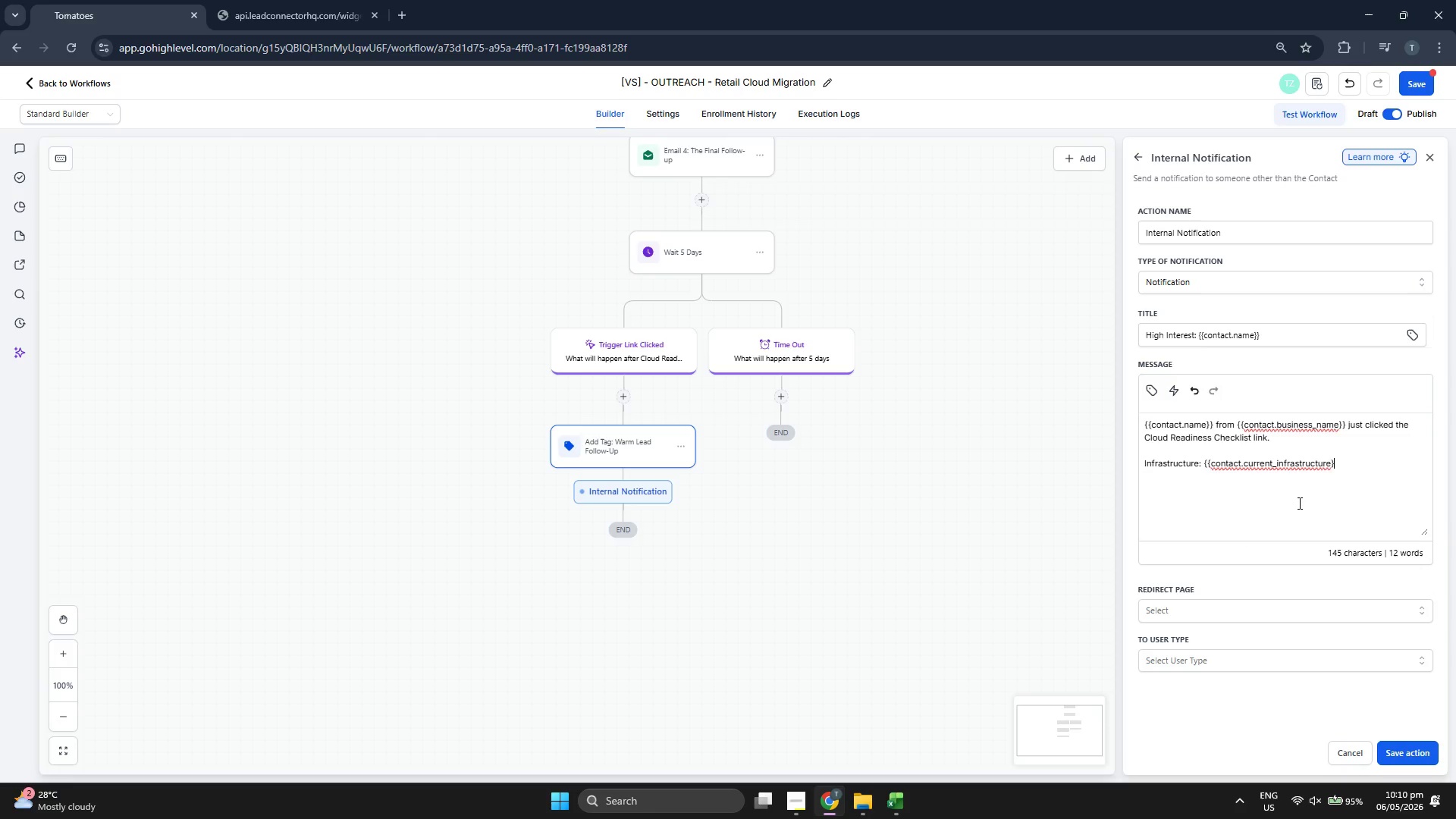 
key(Shift+BracketRight)
 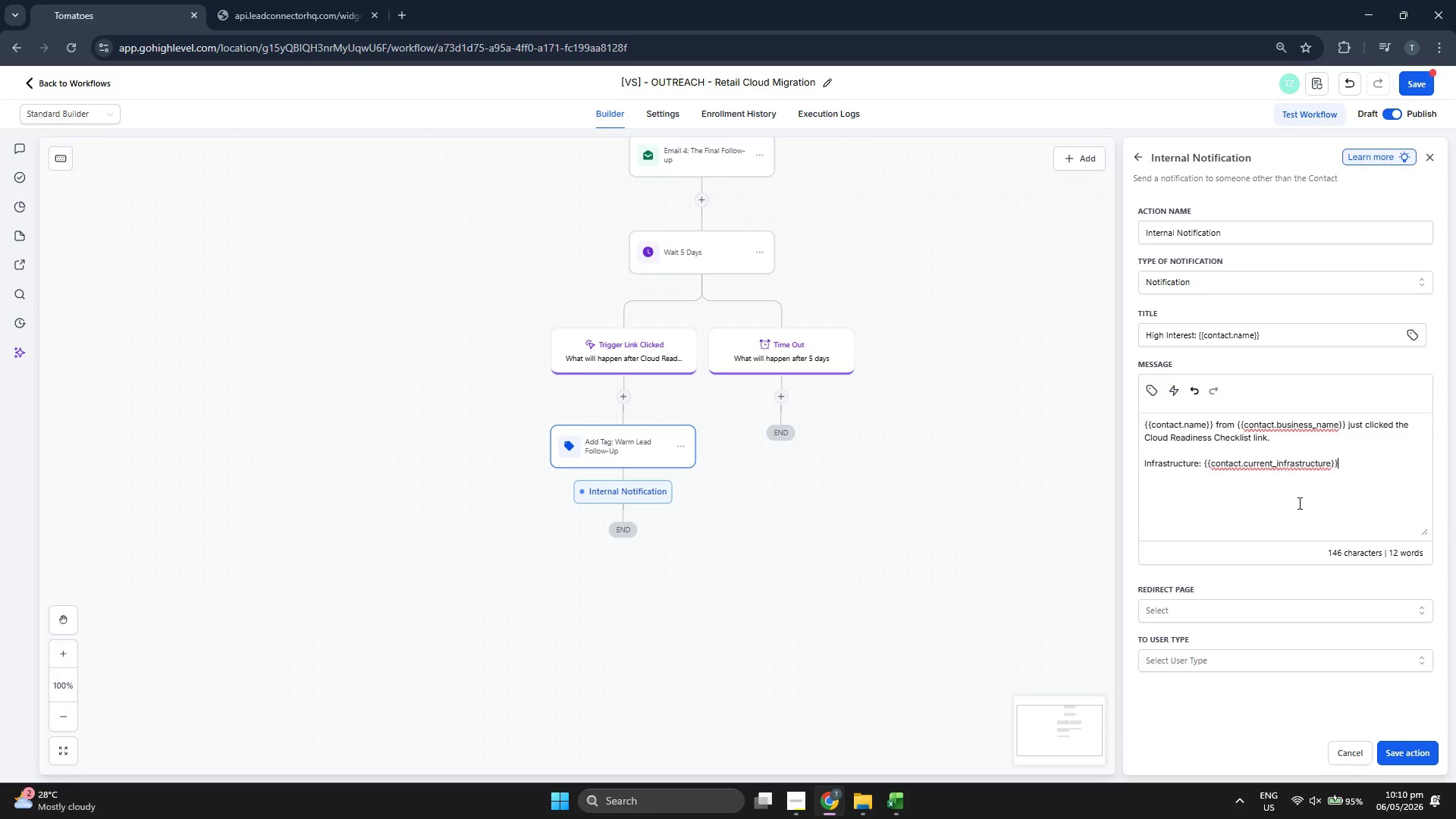 
key(Enter)
 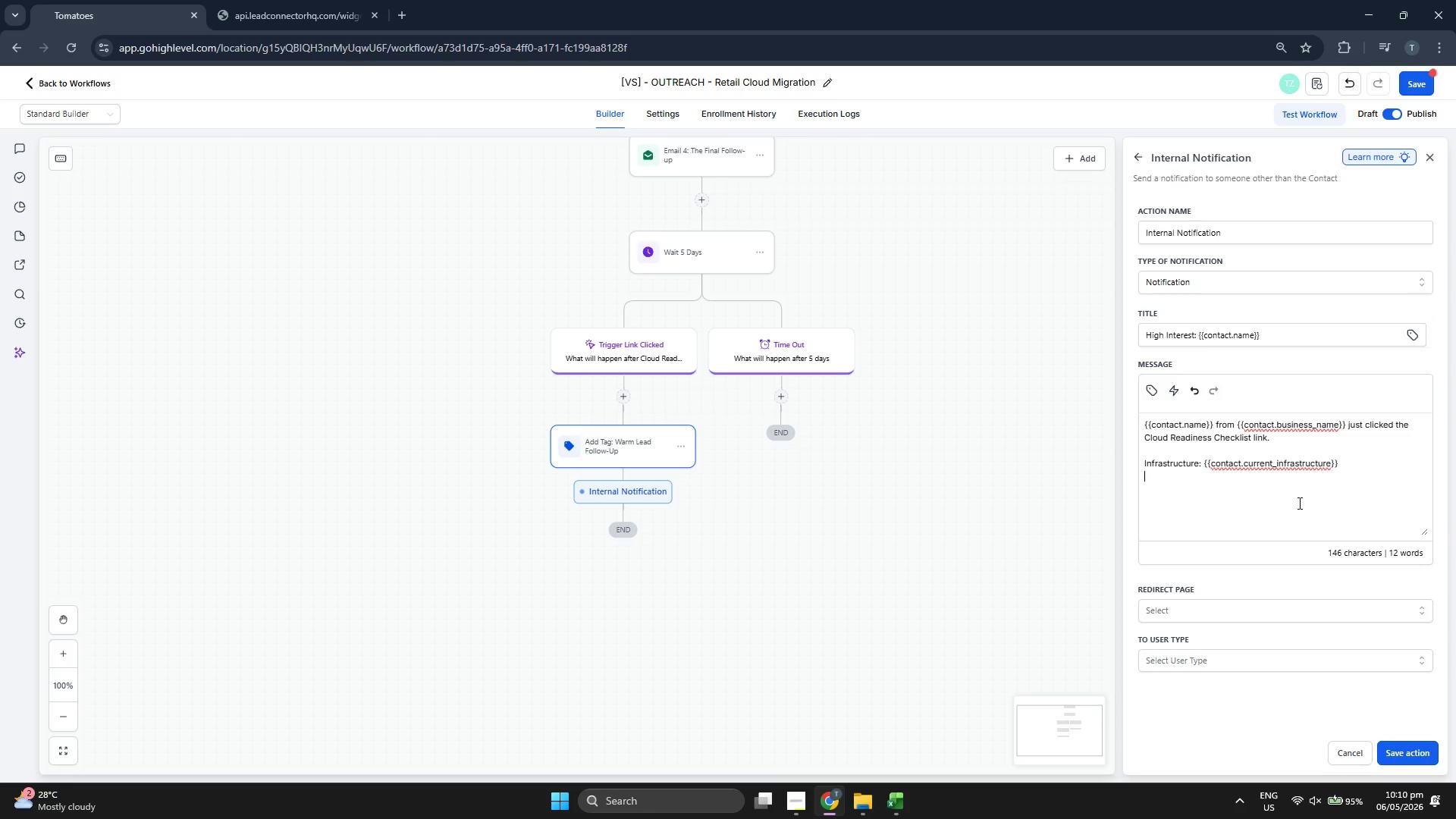 
type(Phomne)
key(Backspace)
key(Backspace)
type(e: )
 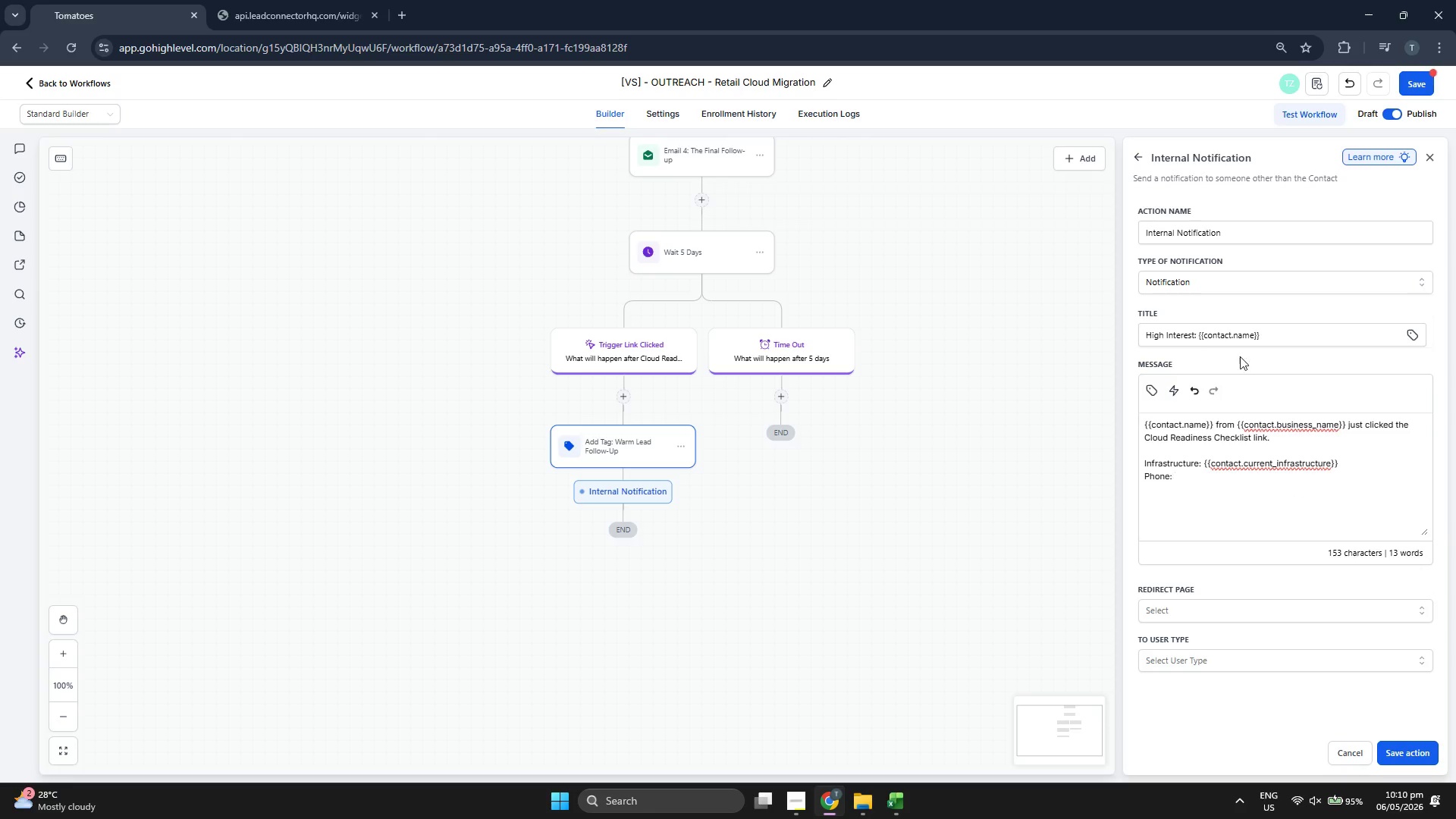 
left_click([1154, 383])
 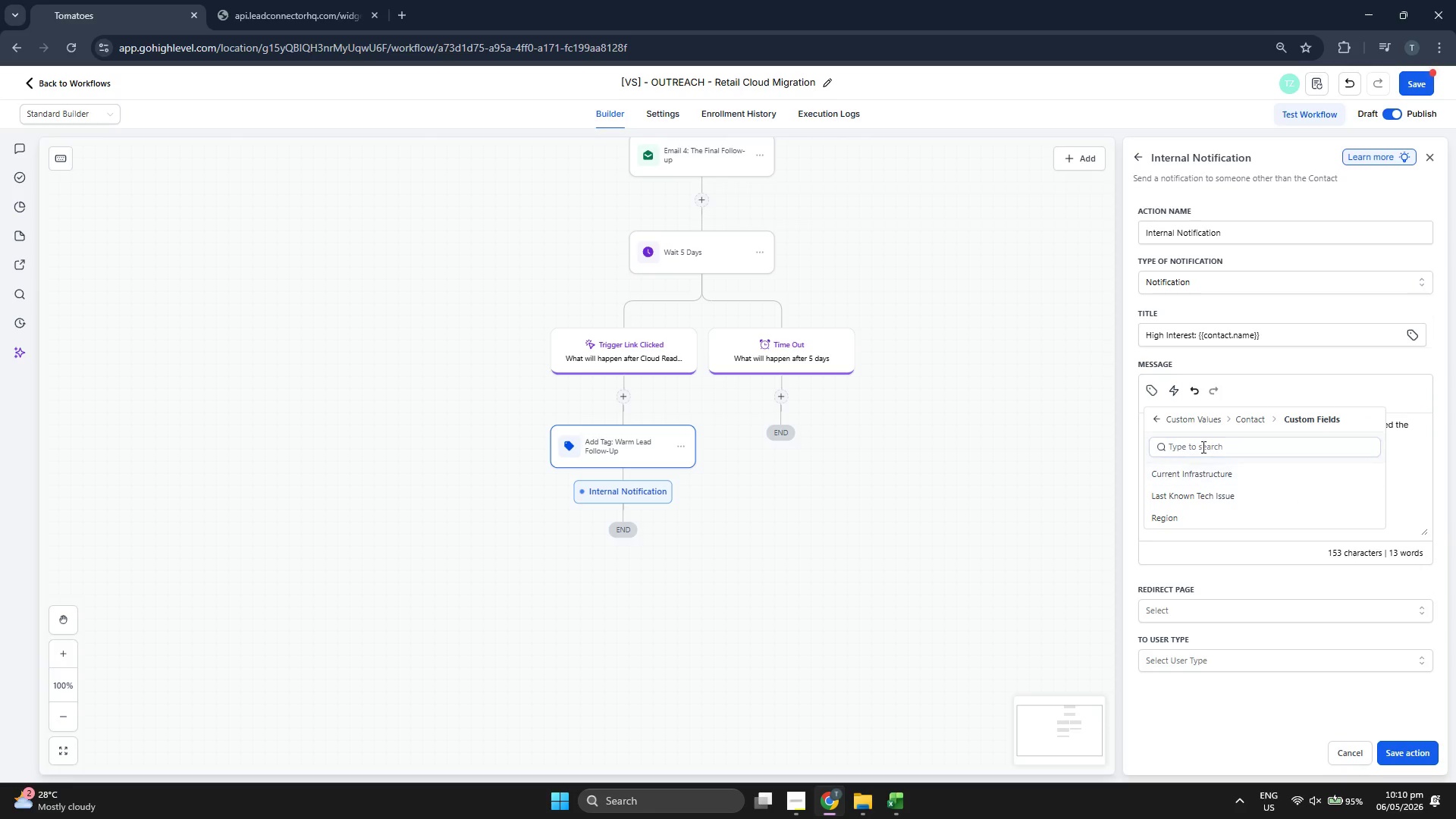 
left_click([1167, 420])
 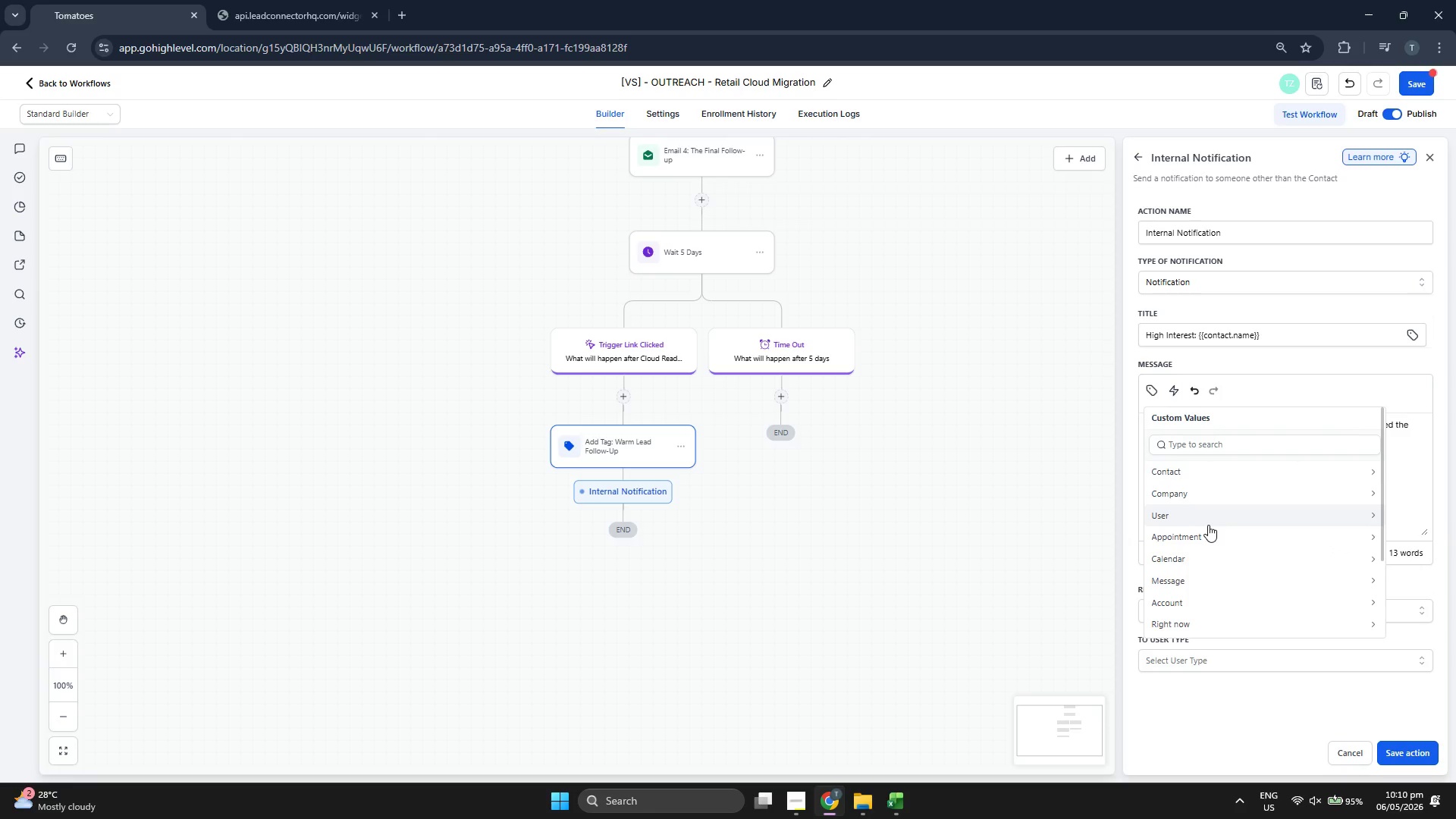 
scroll: coordinate [1222, 549], scroll_direction: down, amount: 3.0
 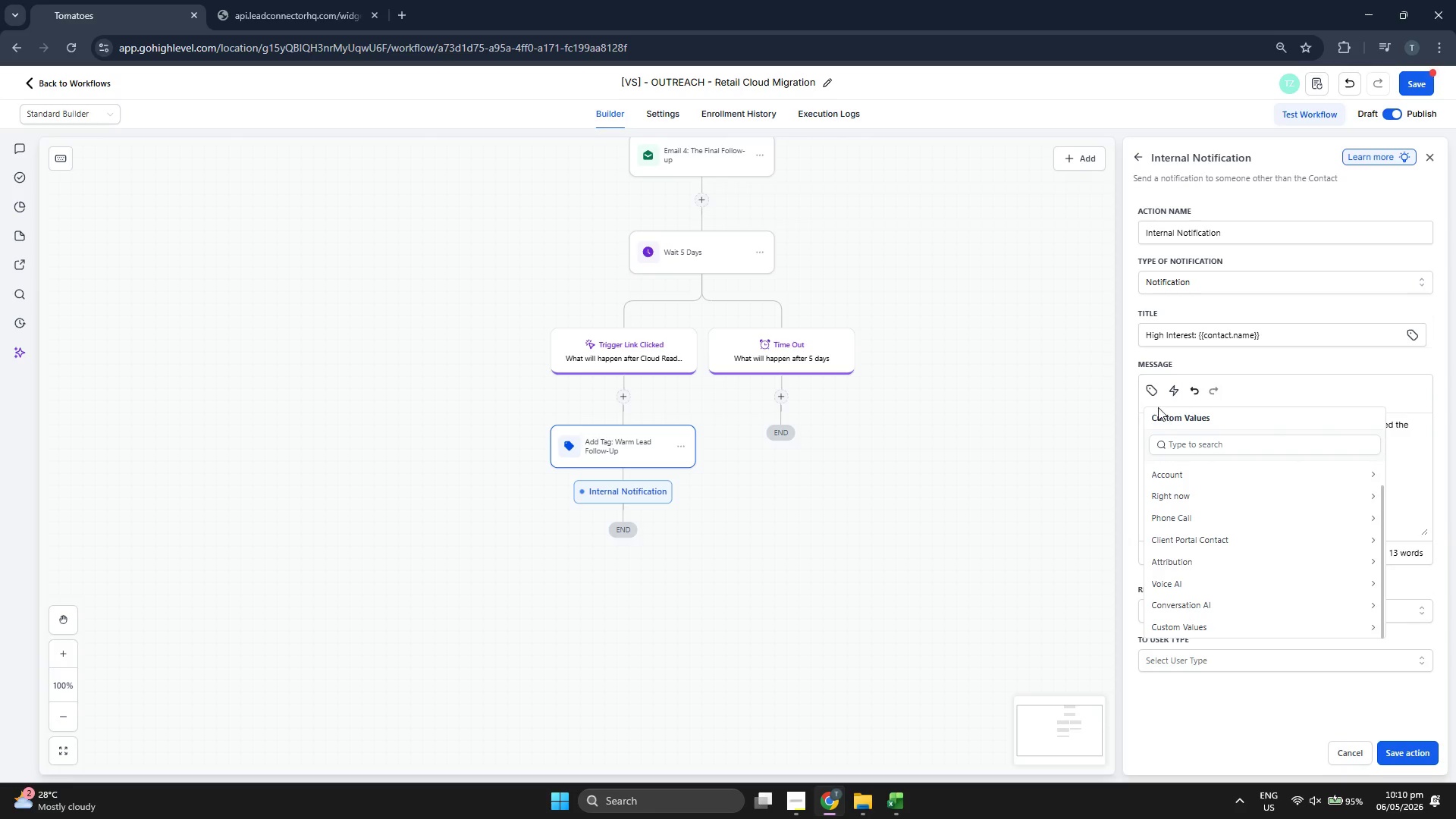 
left_click([1152, 389])
 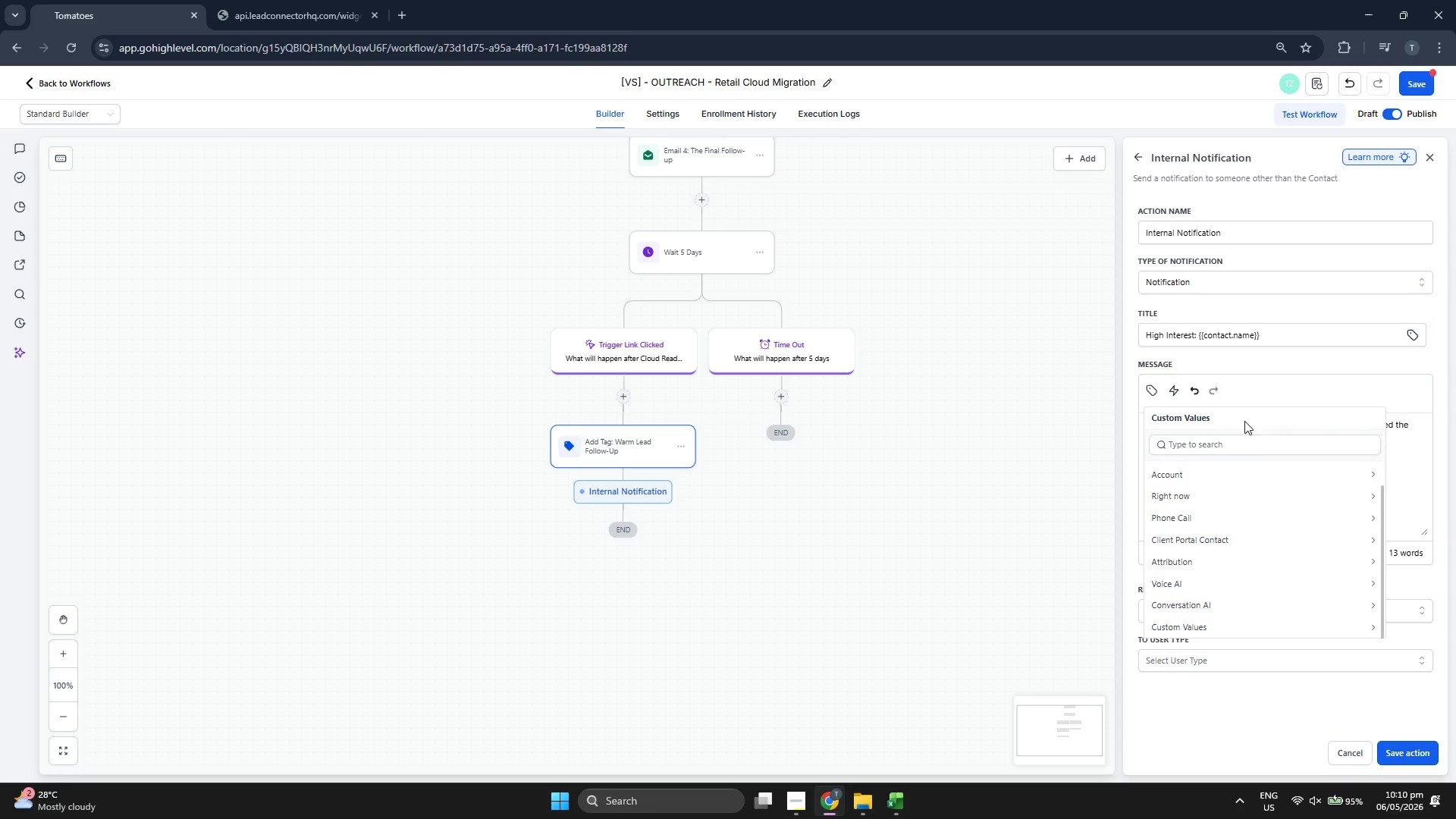 
scroll: coordinate [1241, 484], scroll_direction: up, amount: 6.0
 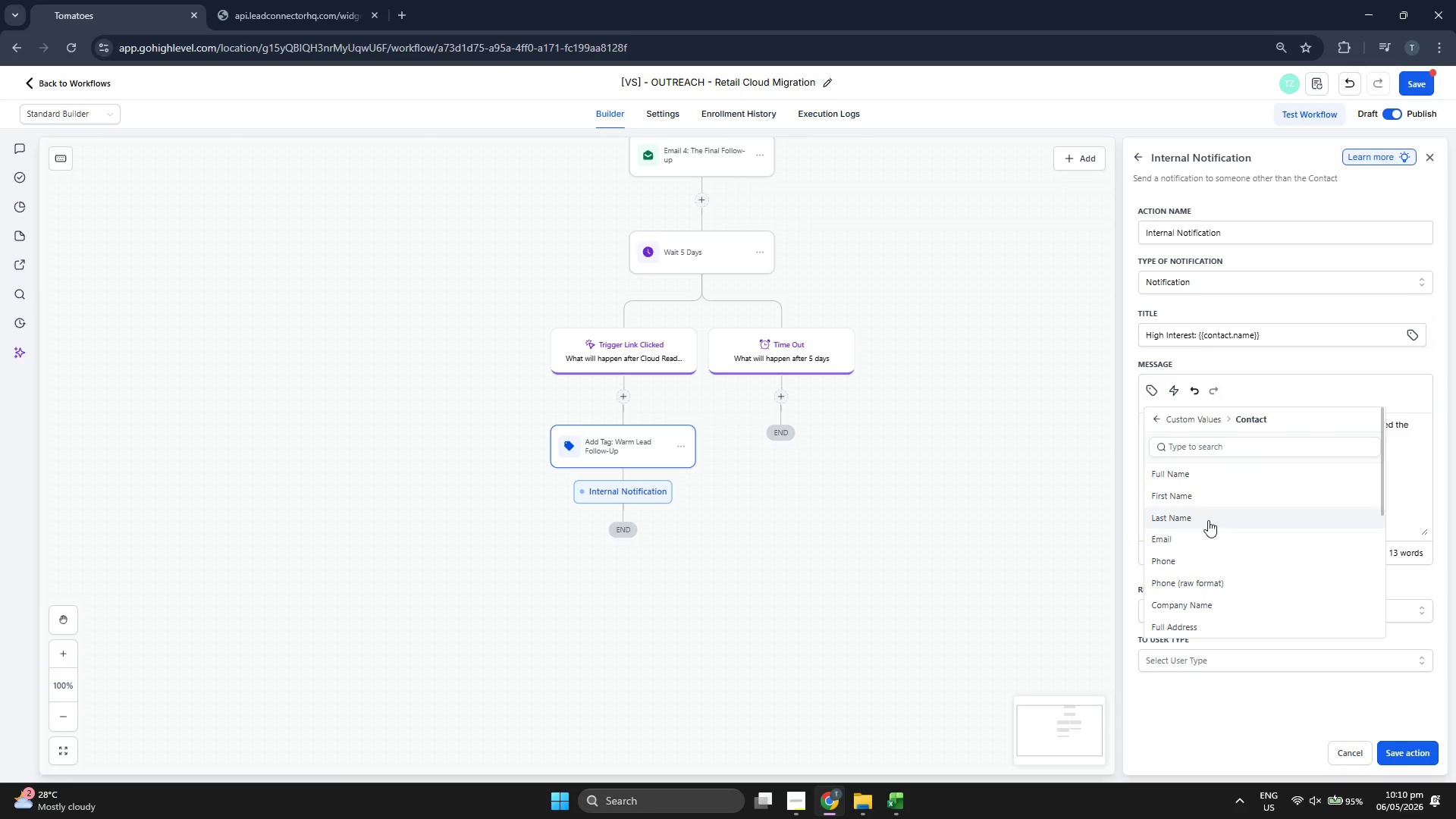 
left_click([1212, 561])
 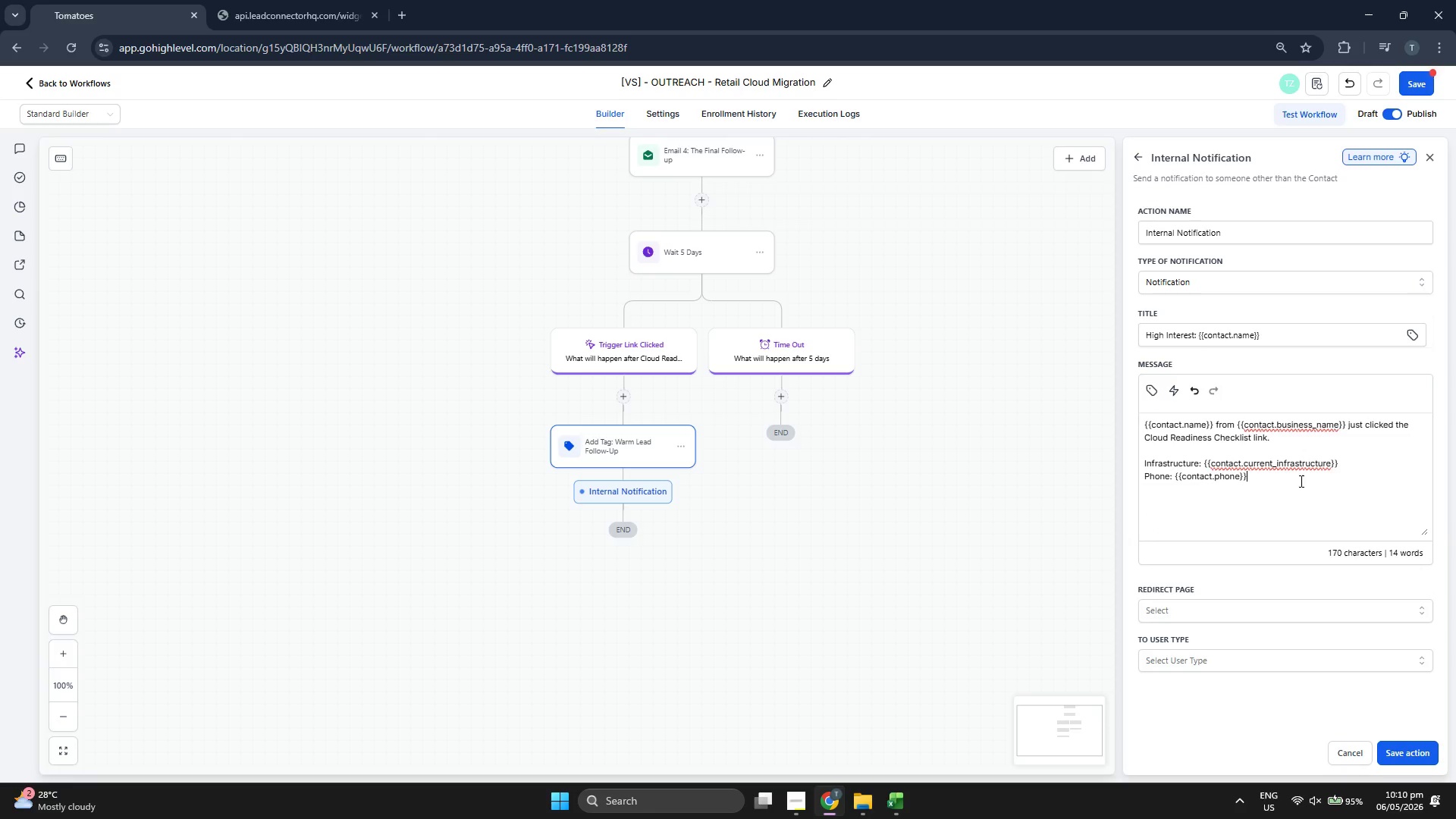 
left_click([1301, 481])
 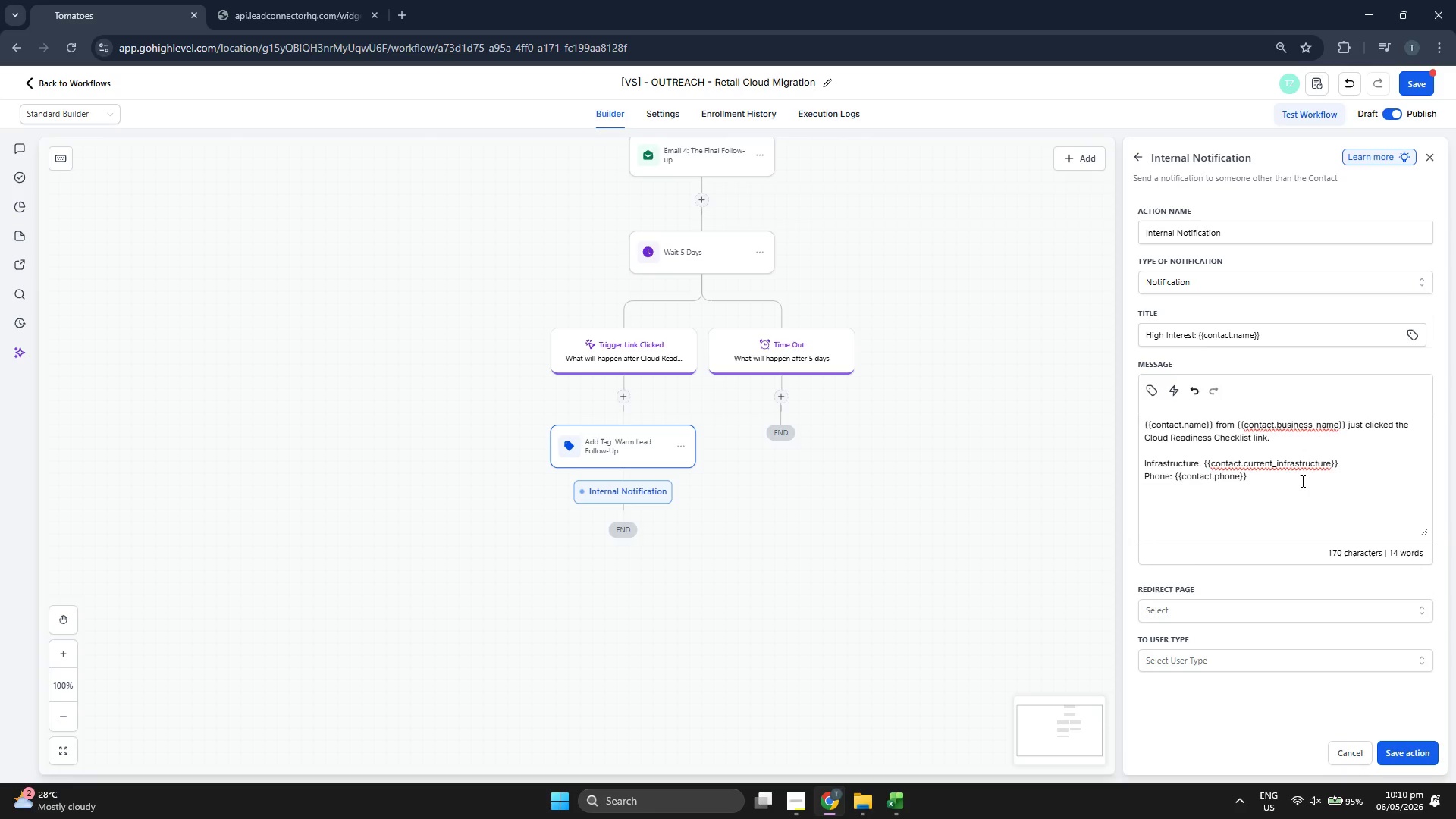 
key(Enter)
 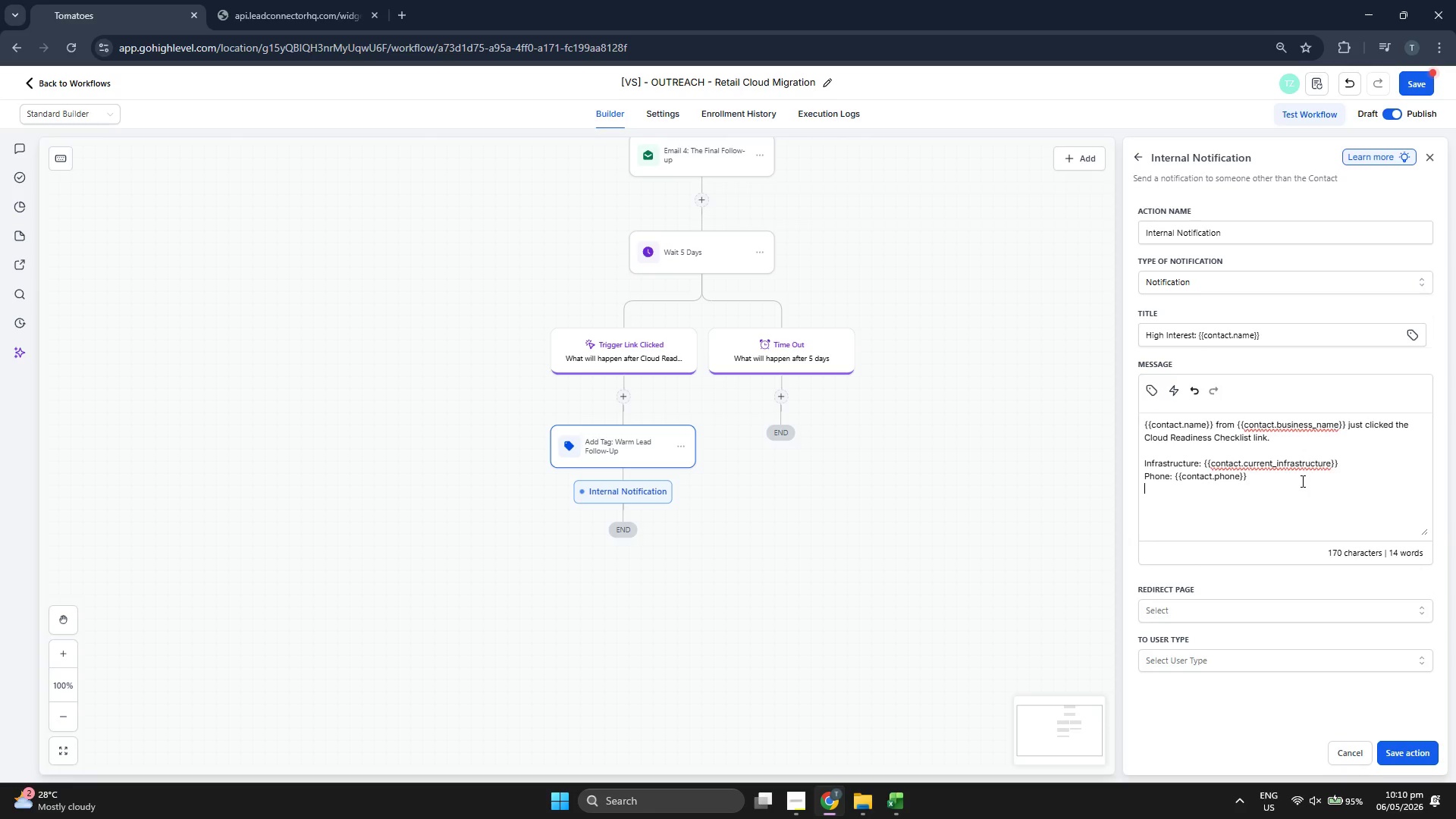 
key(Enter)
 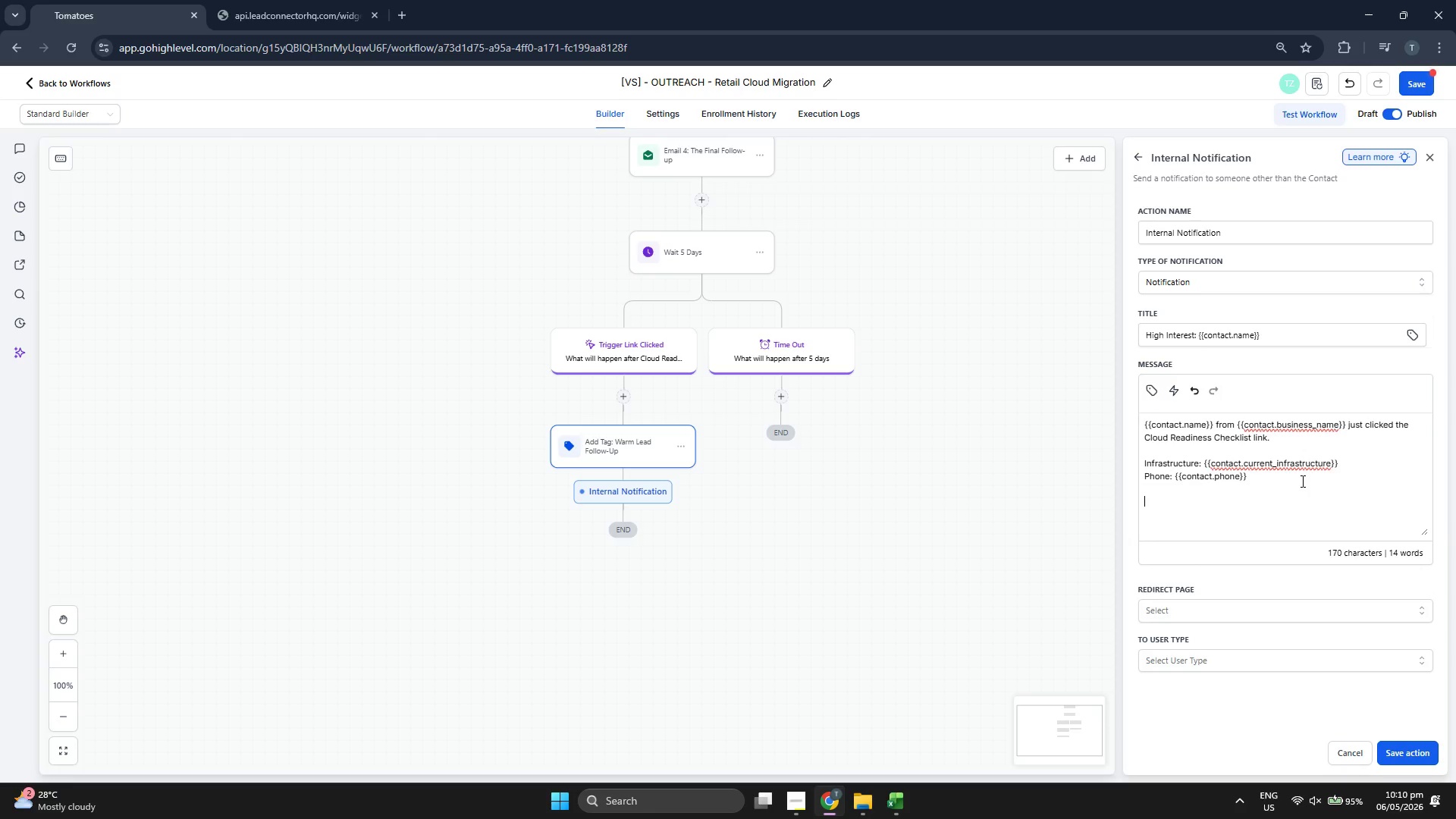 
type(Tapto )
key(Backspace)
key(Backspace)
key(Backspace)
type( to View)
key(Backspace)
key(Backspace)
key(Backspace)
key(Backspace)
type(view contact:)
 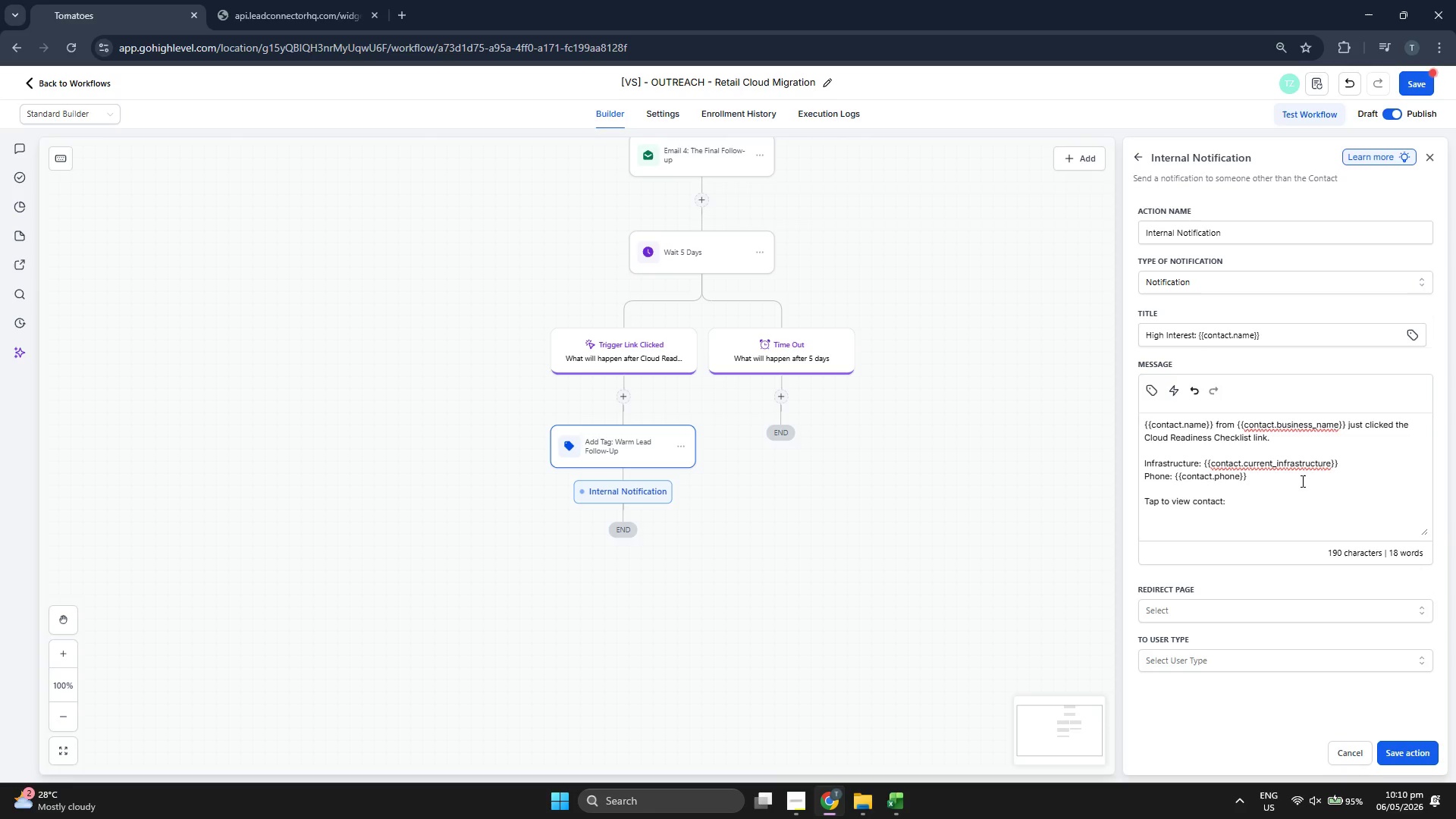 
hold_key(key=Backspace, duration=0.36)
 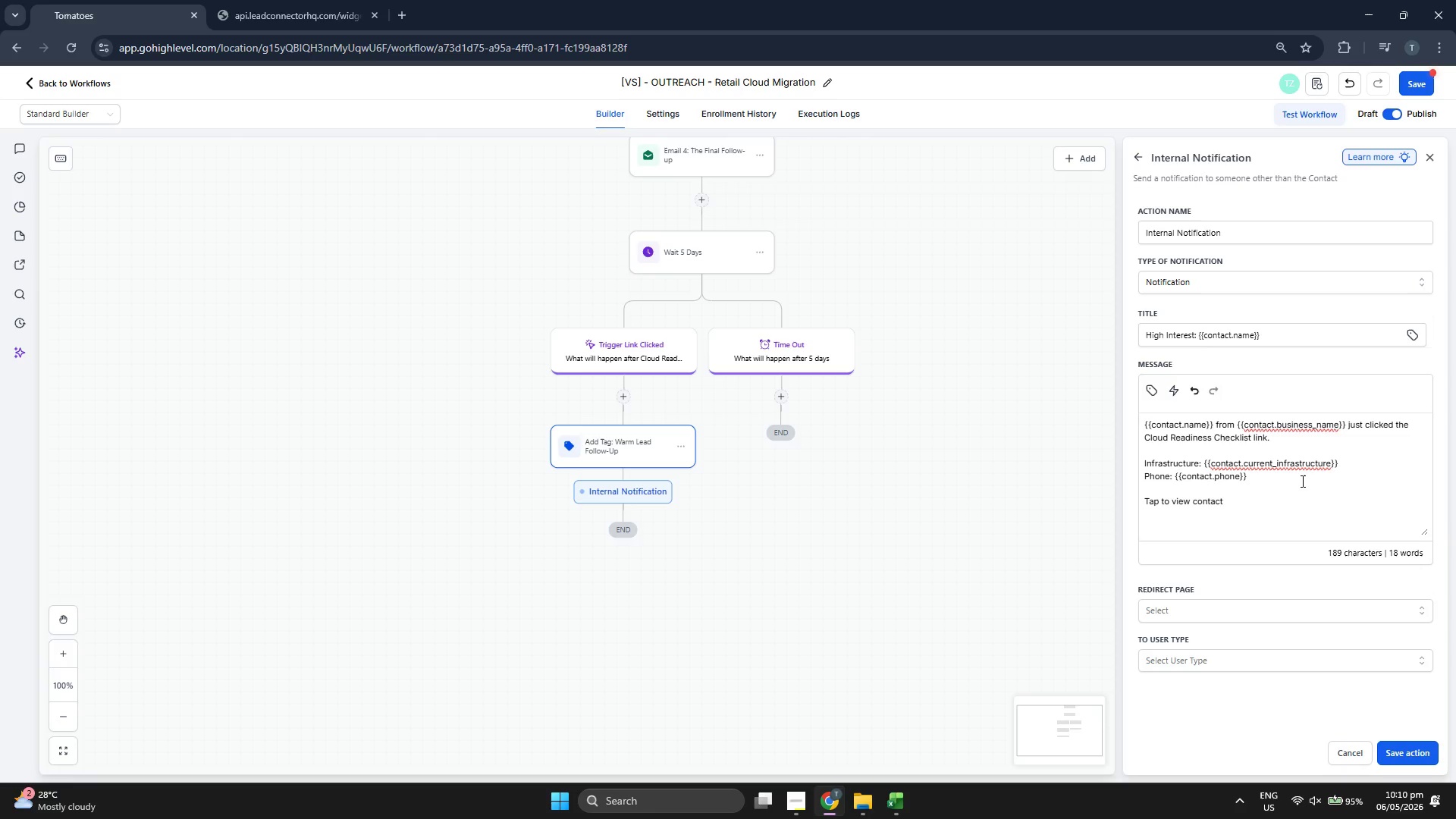 
key(Backspace)
key(Backspace)
key(Backspace)
key(Backspace)
key(Backspace)
key(Backspace)
key(Backspace)
key(Backspace)
key(Backspace)
key(Backspace)
type(ew contacTL)
key(Backspace)
key(Backspace)
type(tL)
key(Backspace)
type(: L)
key(Backspace)
 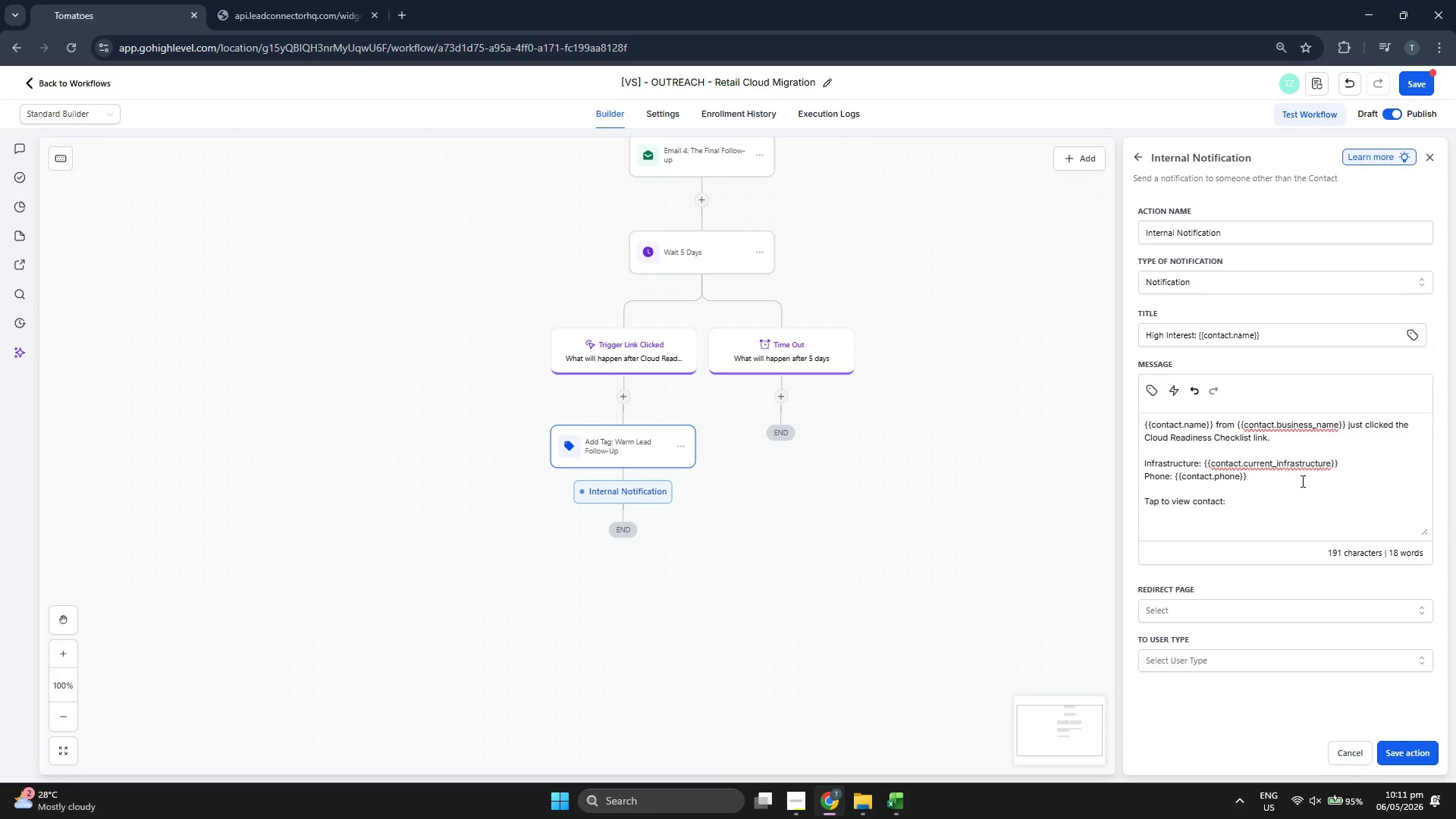 
left_click([1147, 390])
 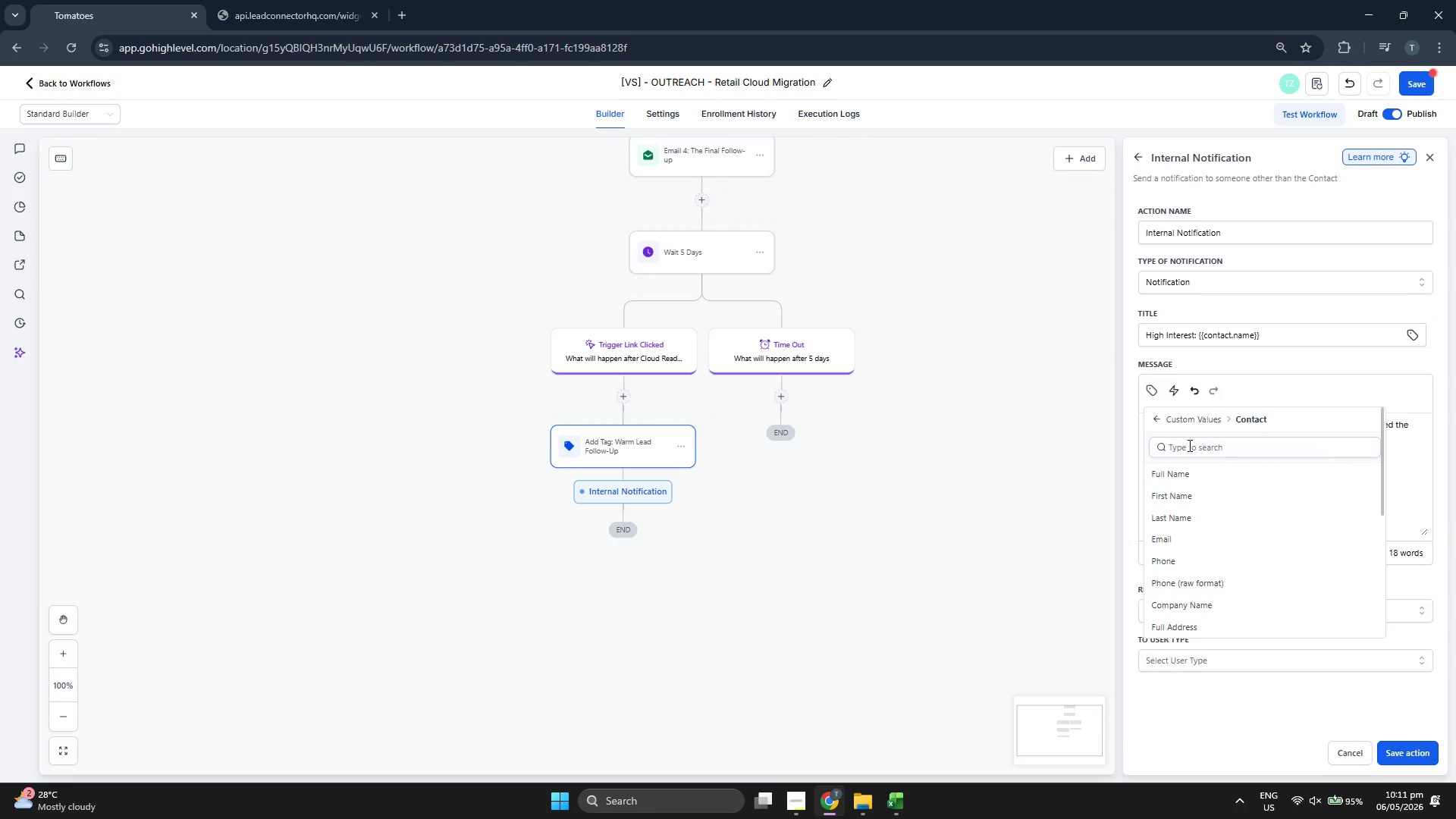 
left_click([1178, 425])
 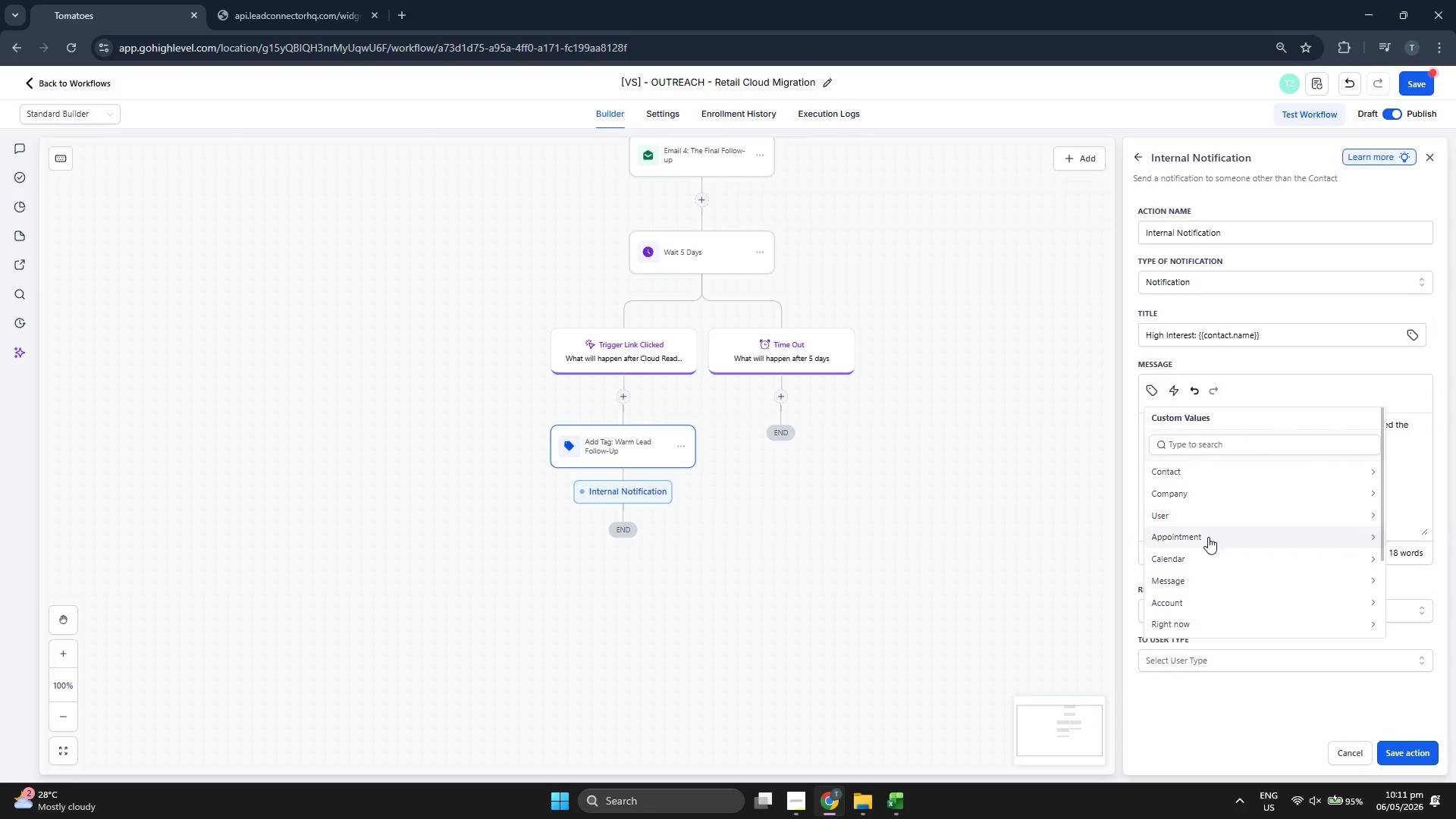 
scroll: coordinate [1262, 572], scroll_direction: down, amount: 6.0
 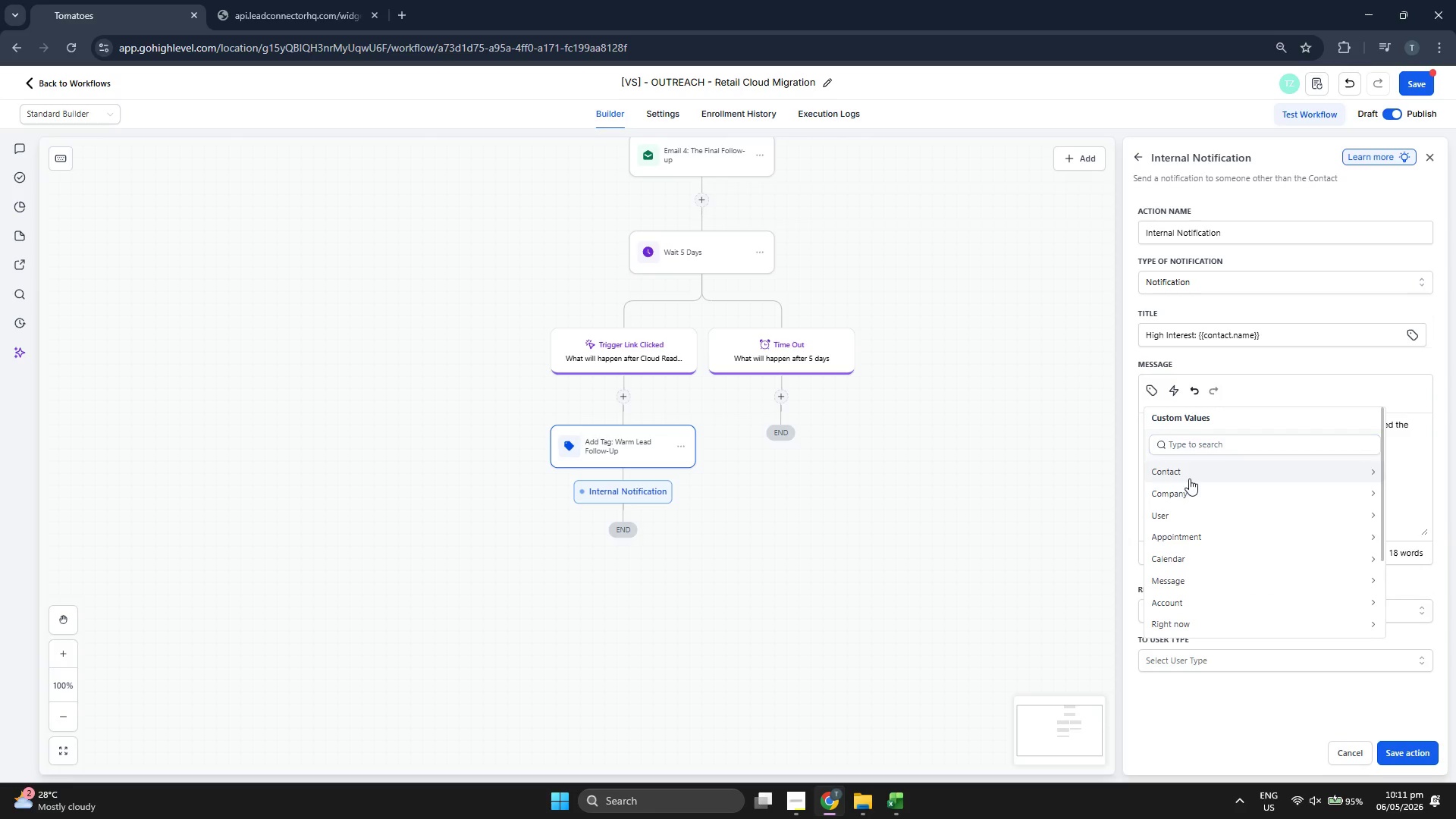 
left_click([1191, 473])
 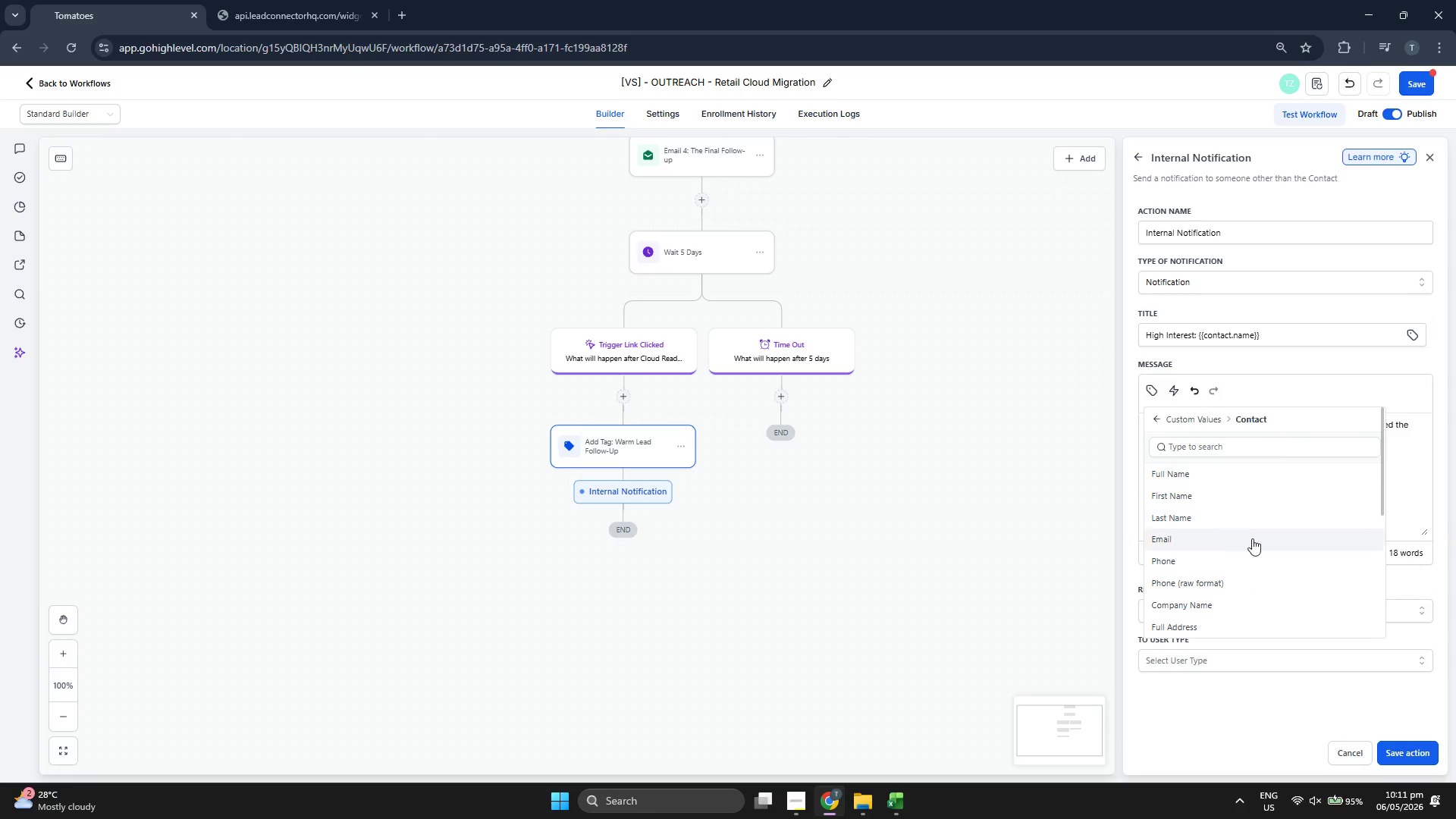 
scroll: coordinate [1252, 540], scroll_direction: down, amount: 7.0
 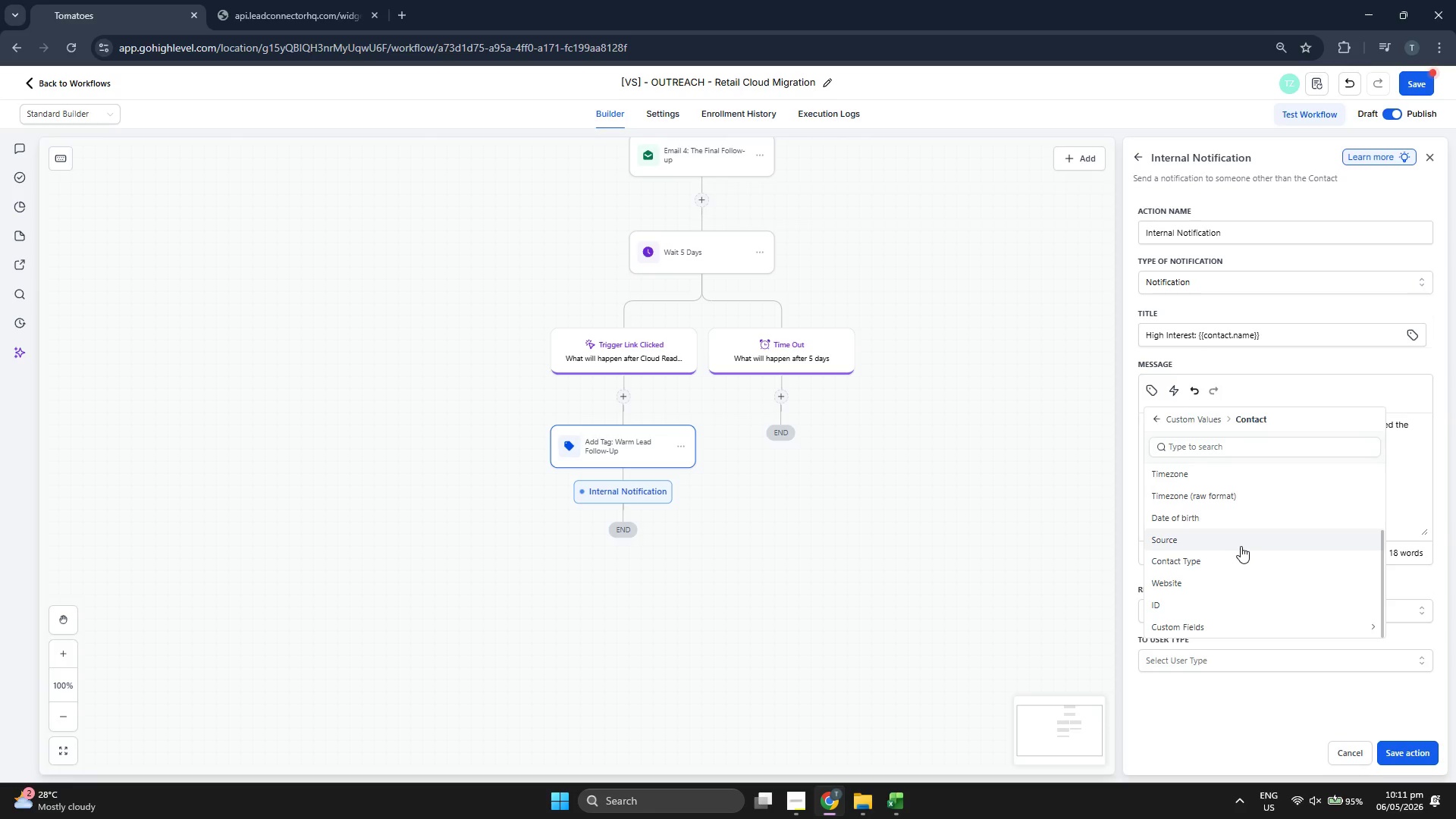 
left_click([1241, 546])
 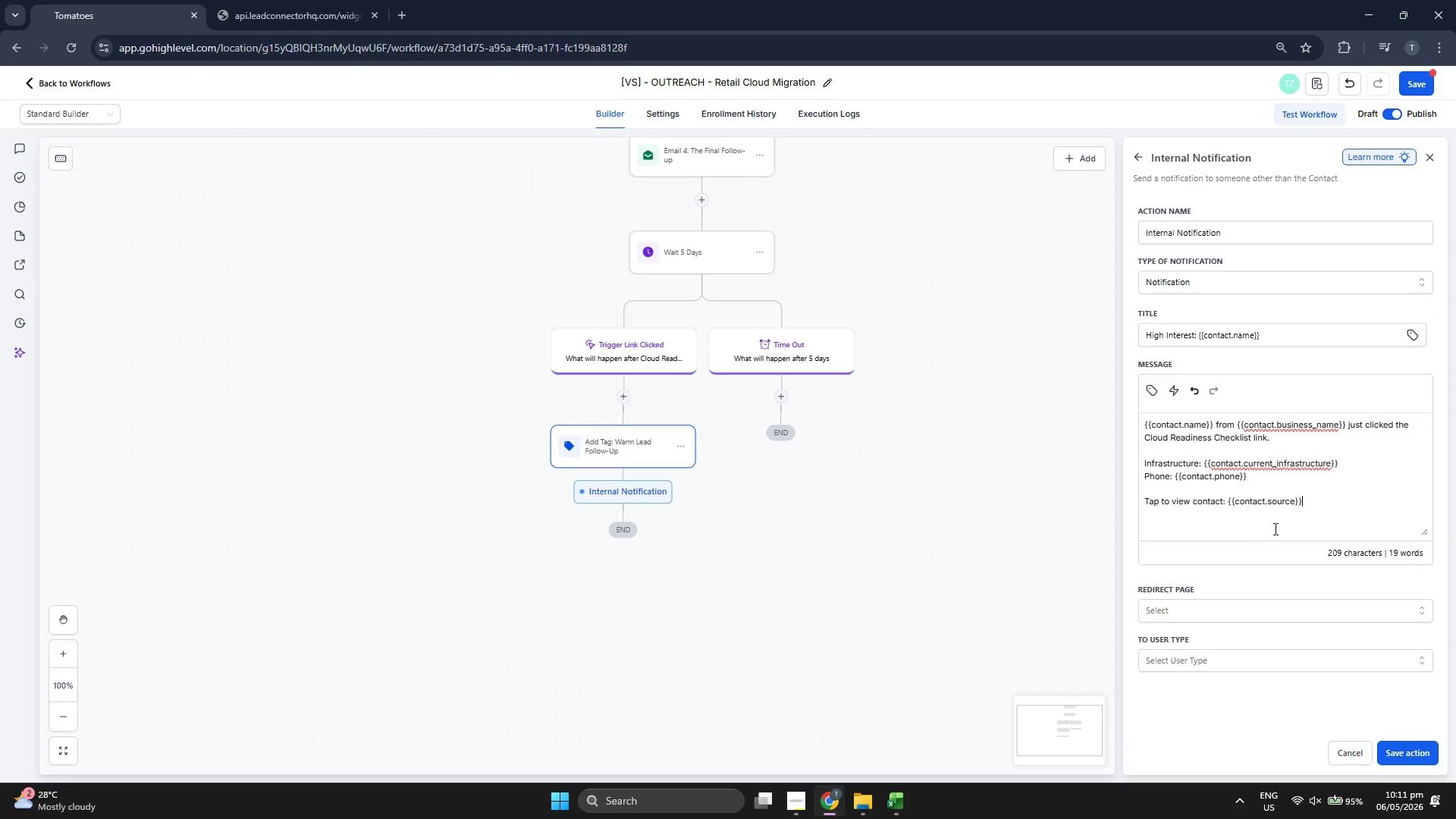 
left_click([1358, 508])
 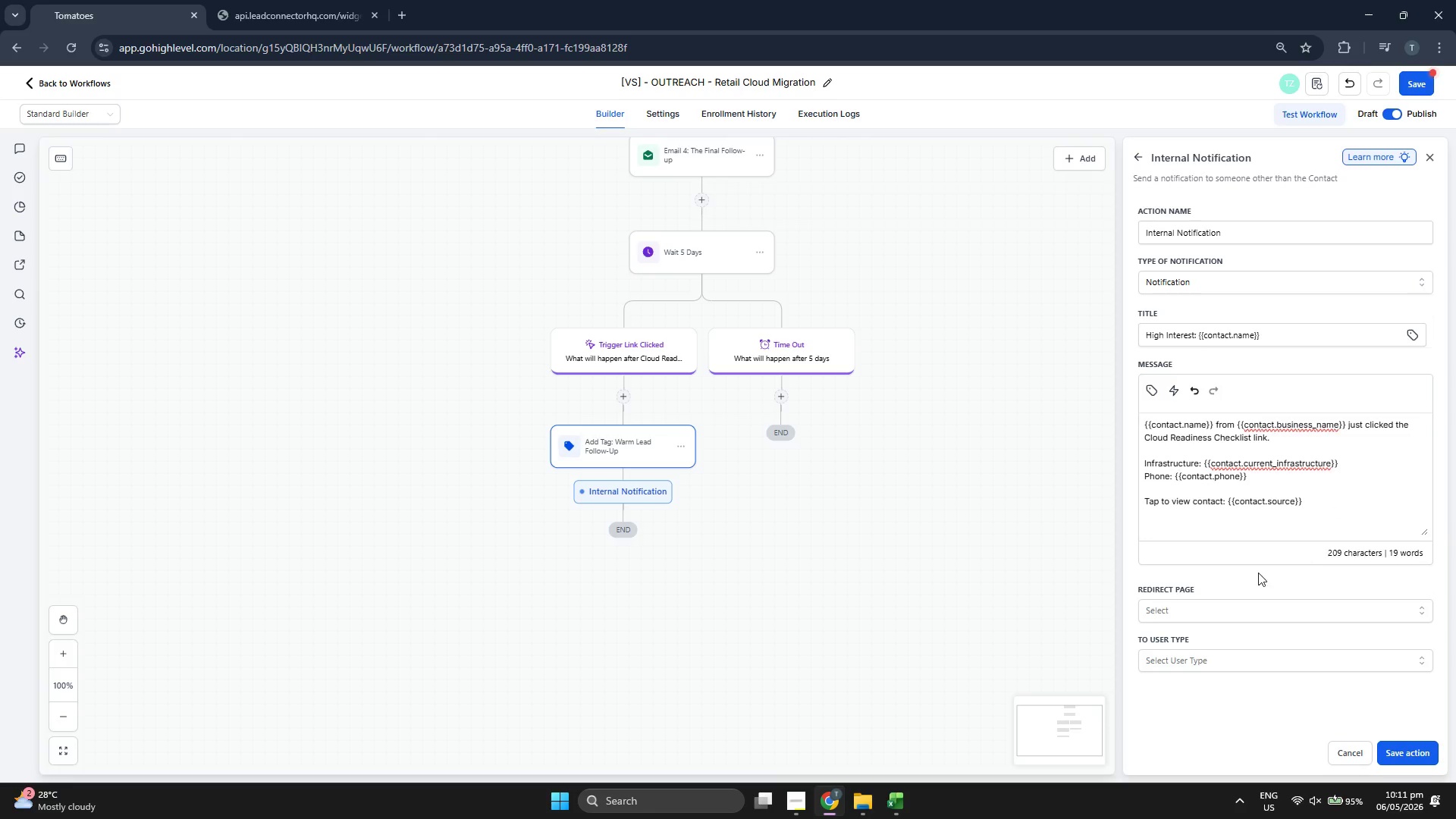 
left_click([1235, 605])
 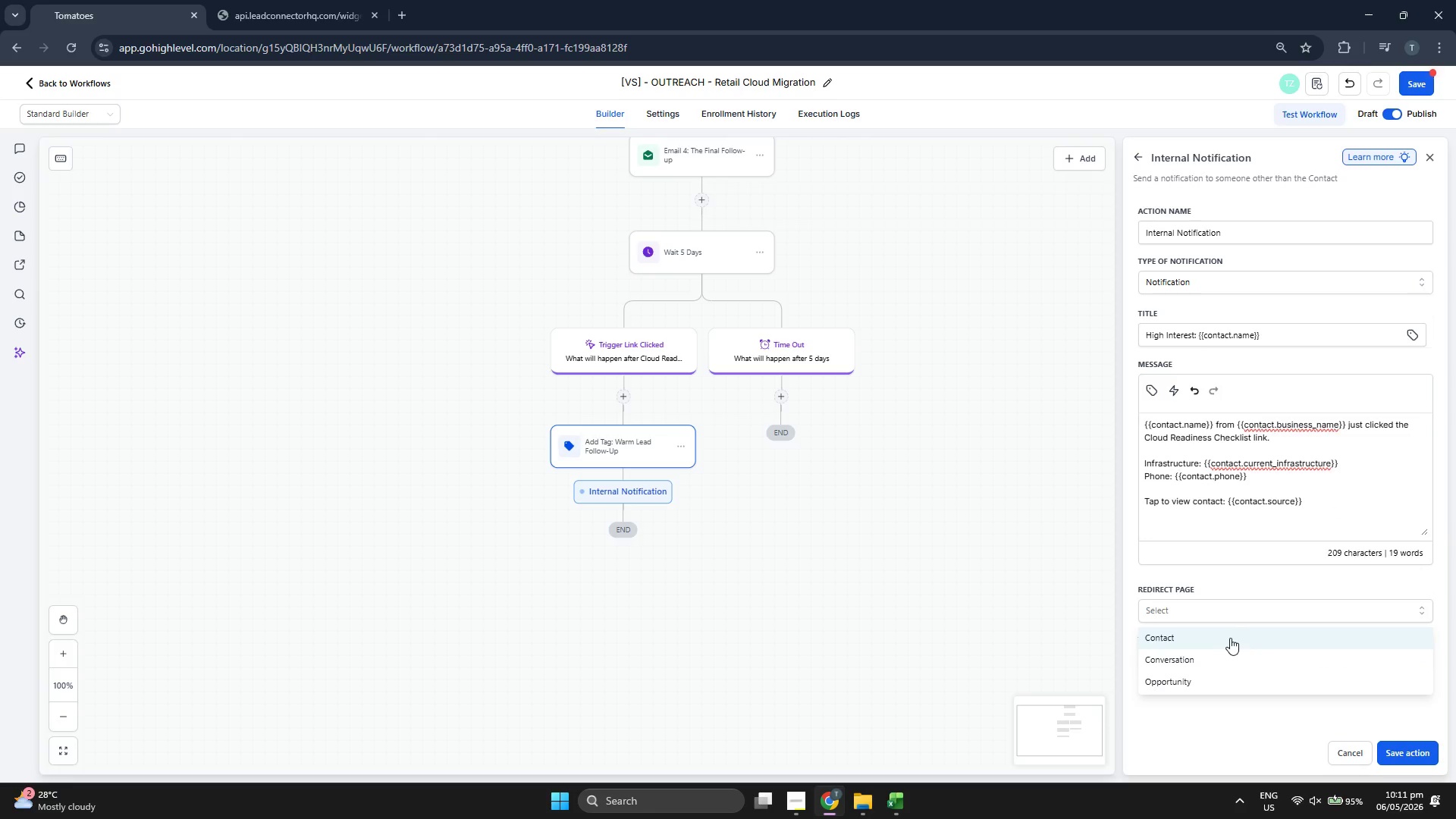 
left_click([1230, 638])
 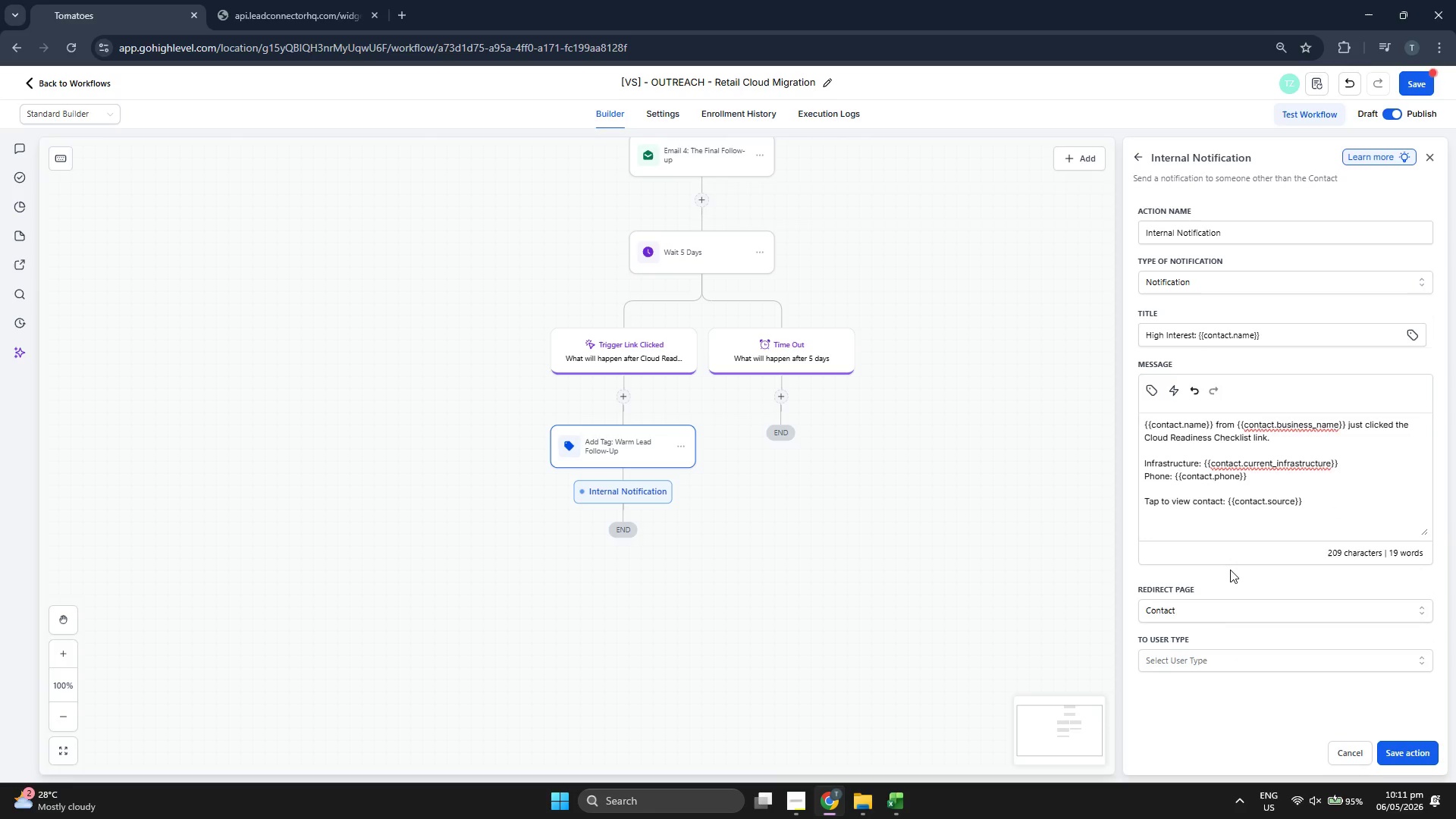 
scroll: coordinate [1233, 585], scroll_direction: down, amount: 5.0
 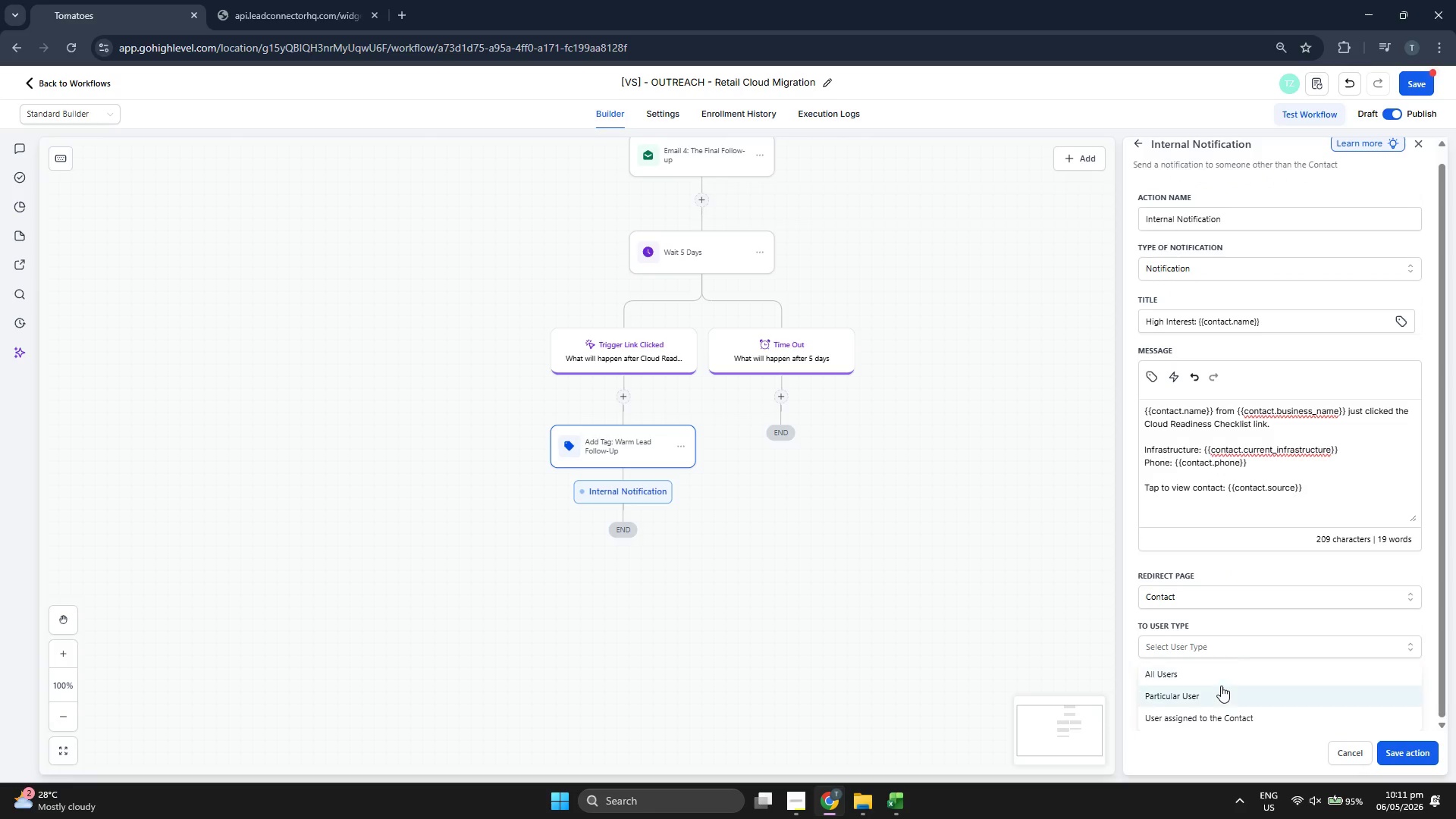 
left_click([1220, 688])
 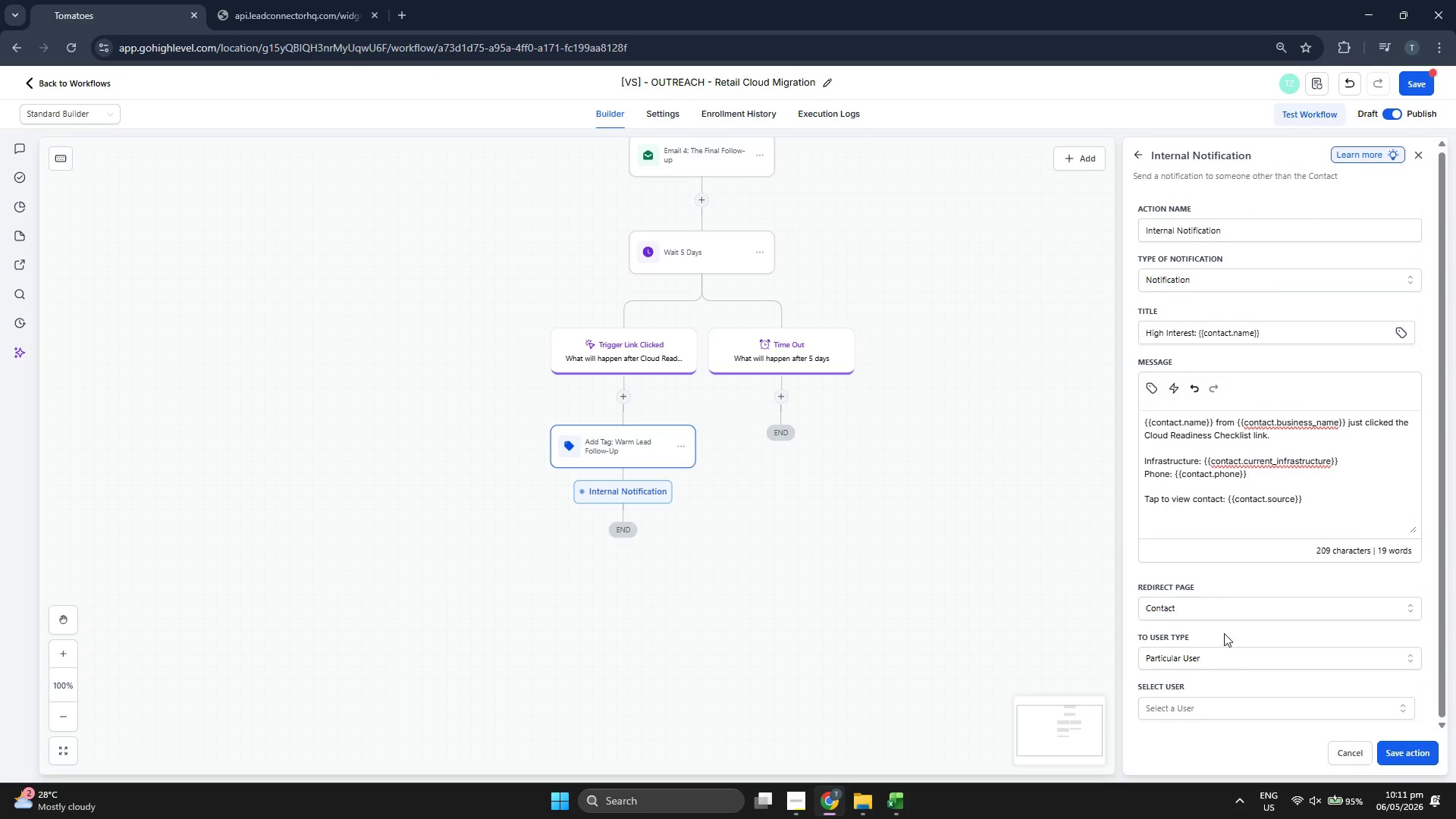 
scroll: coordinate [1230, 630], scroll_direction: down, amount: 8.0
 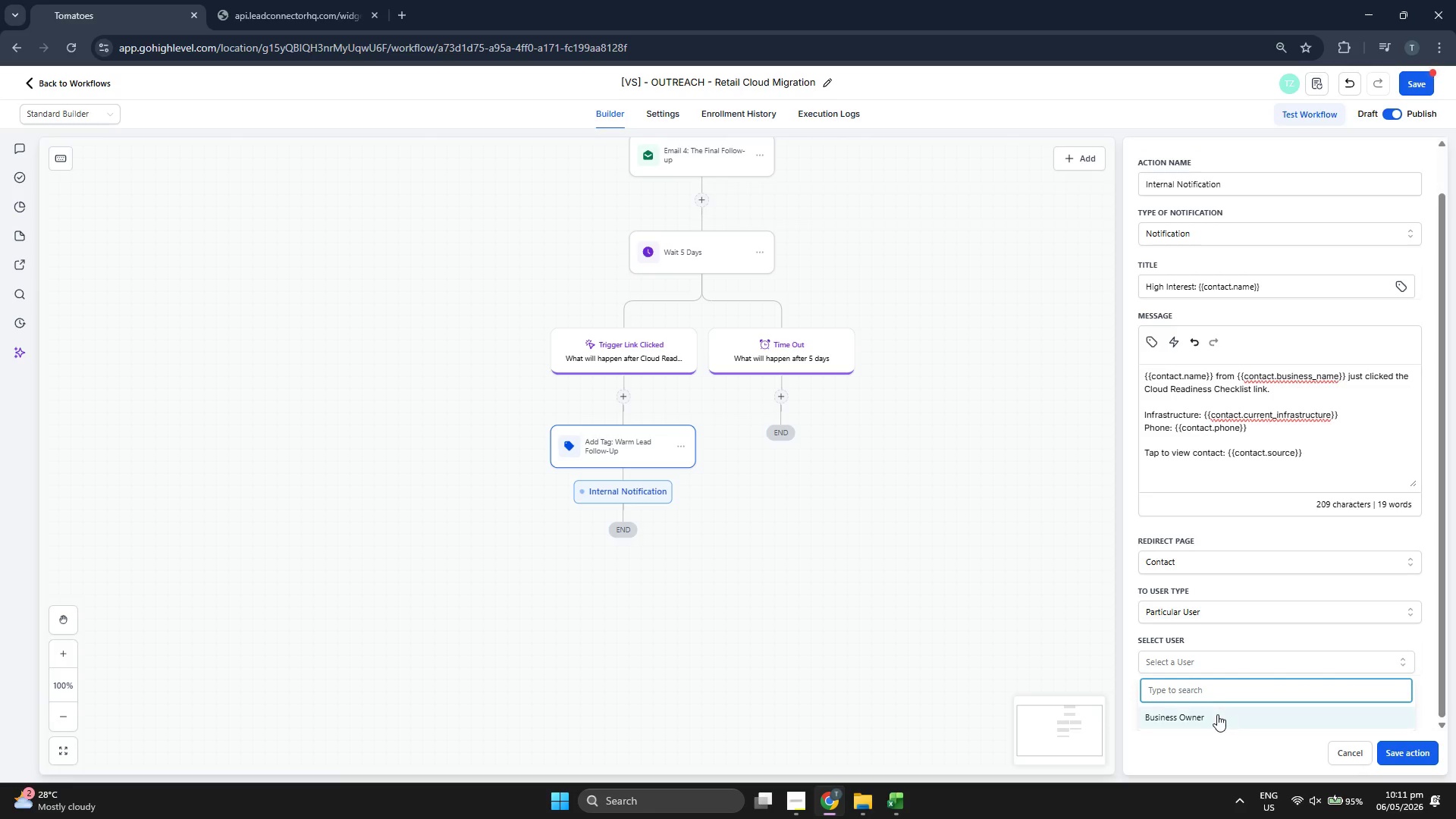 
left_click([1217, 714])
 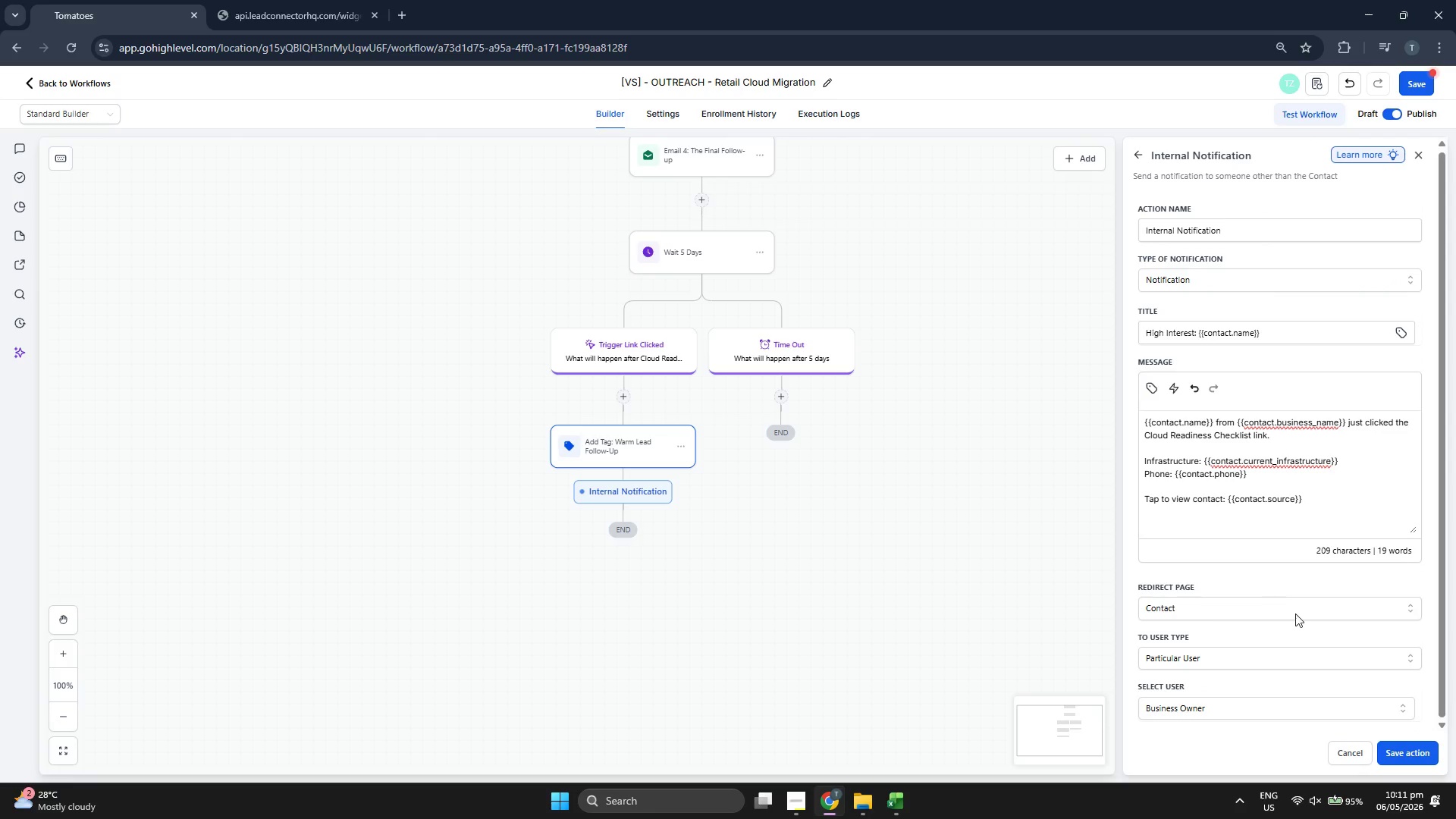 
scroll: coordinate [1295, 614], scroll_direction: up, amount: 3.0
 